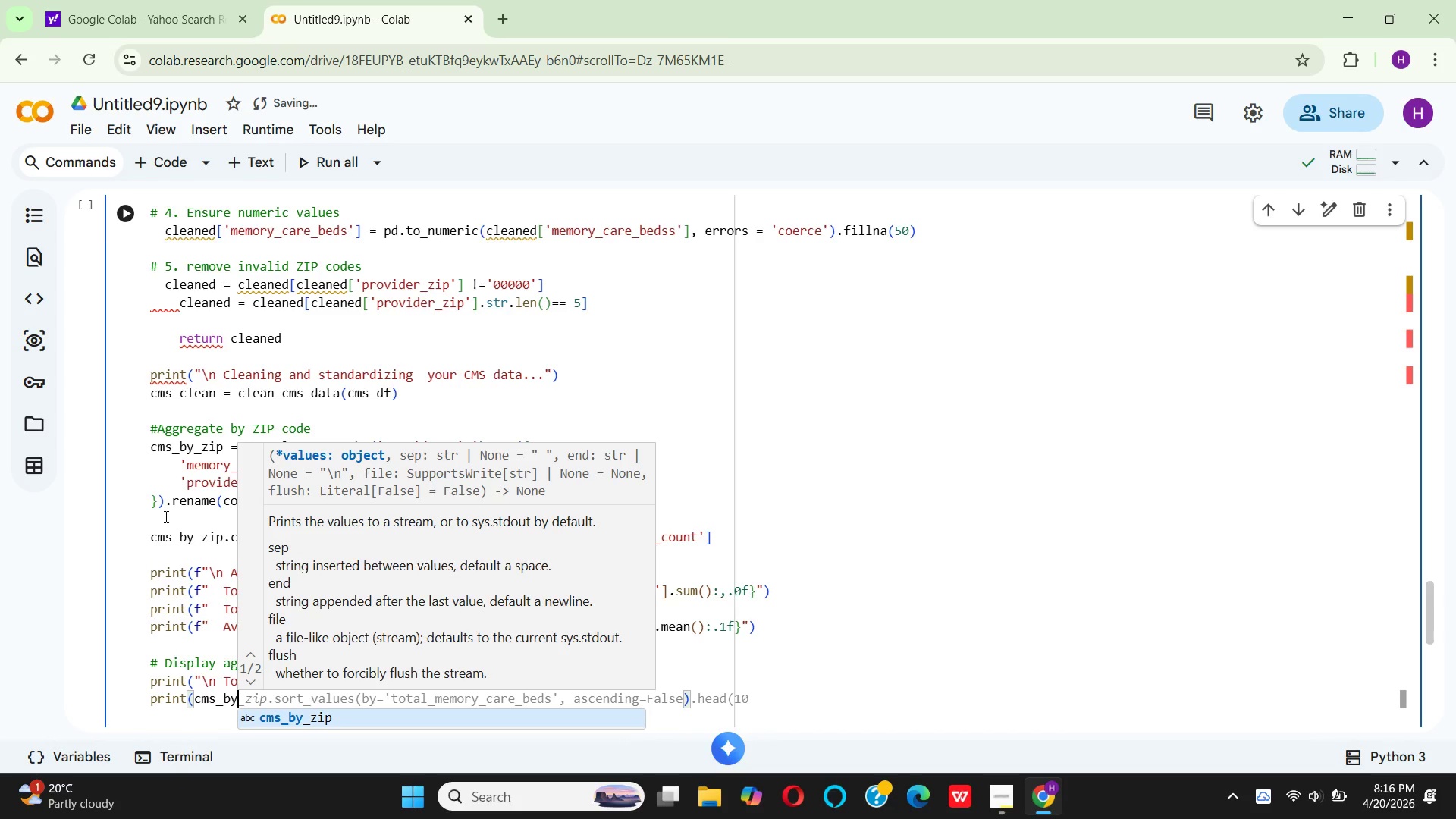 
key(Enter)
 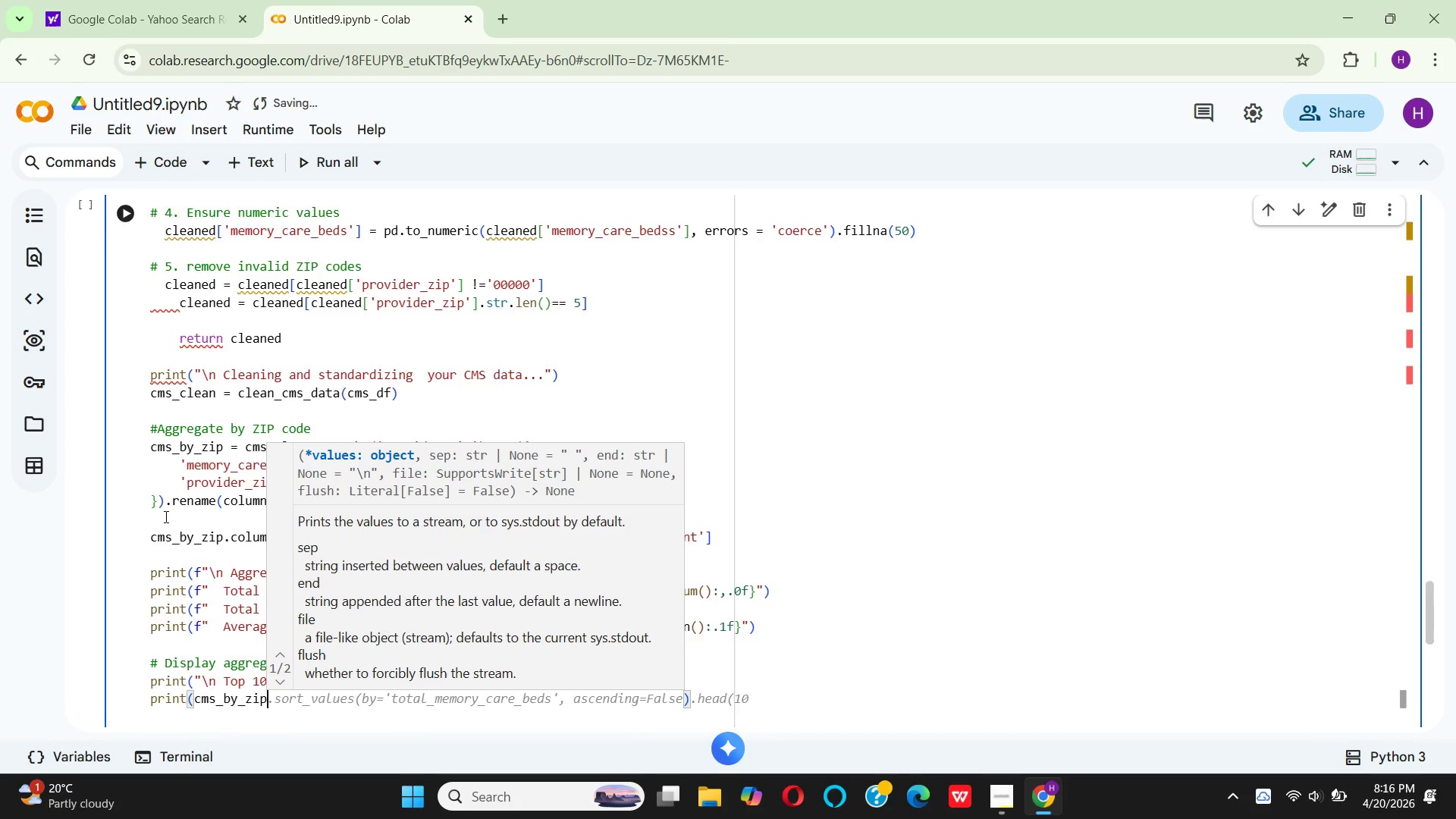 
type(.sort_)
 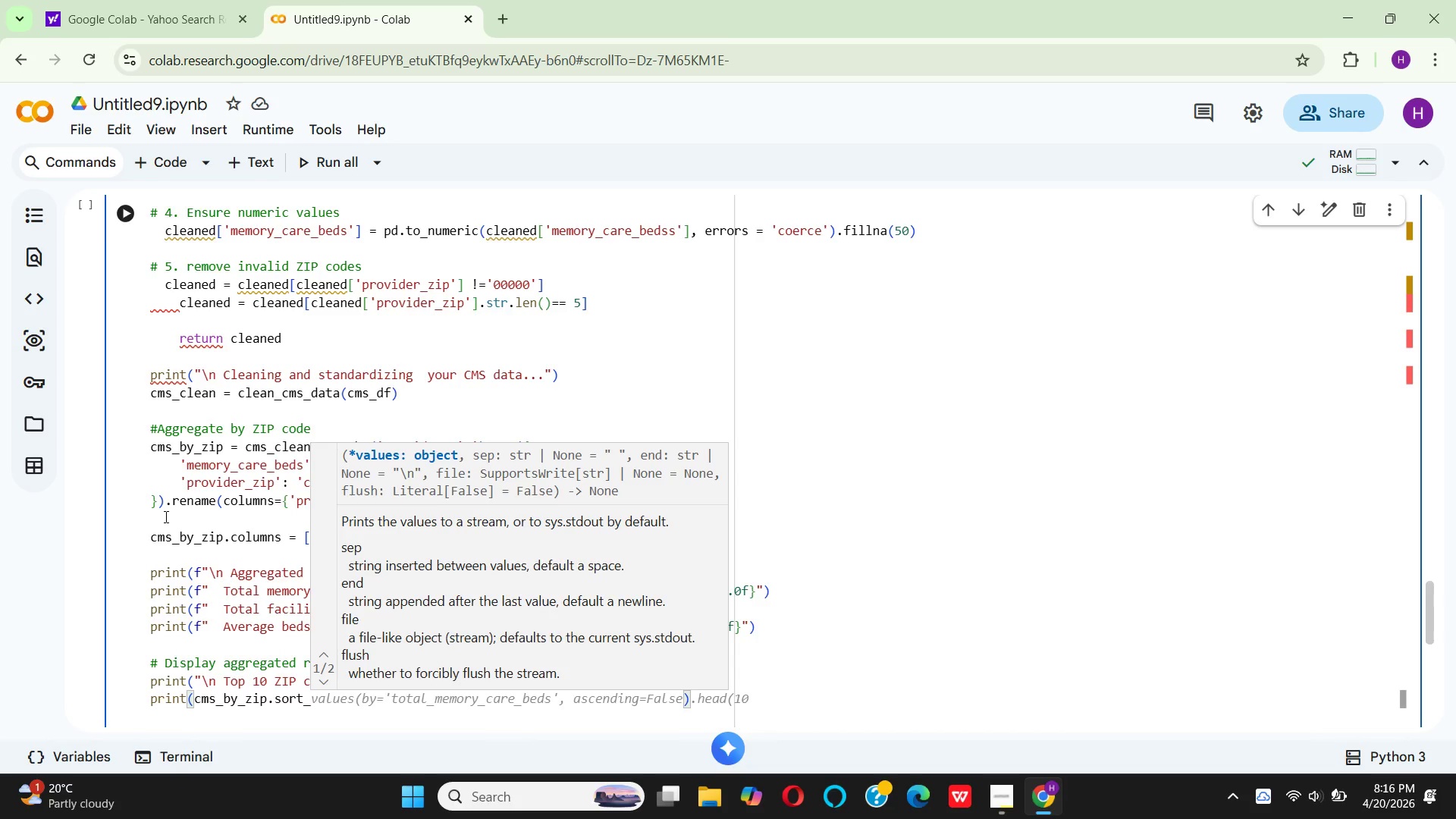 
key(Backspace)
key(Backspace)
key(Backspace)
key(Backspace)
key(Backspace)
type(nla)
 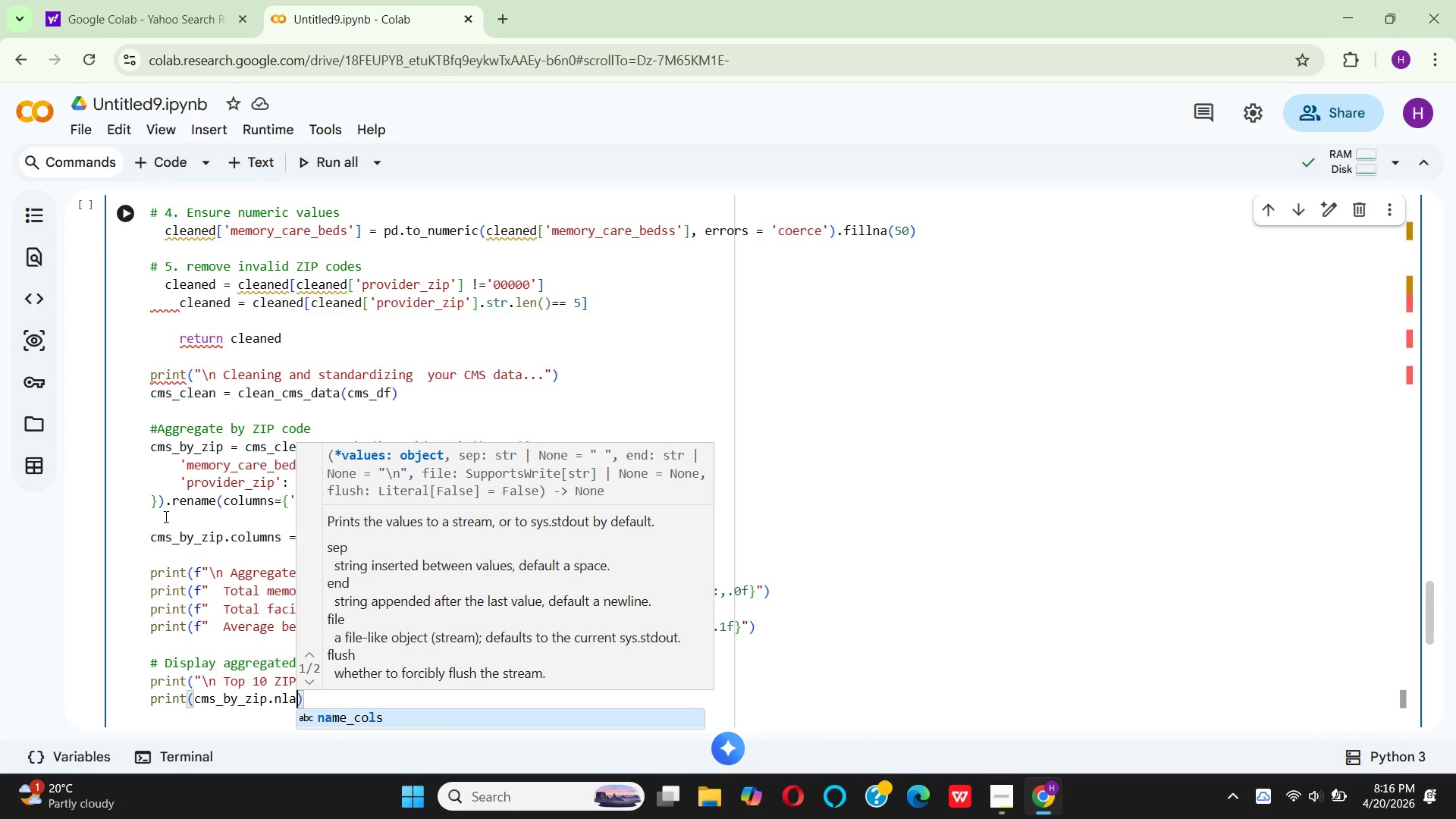 
type(rgest)
 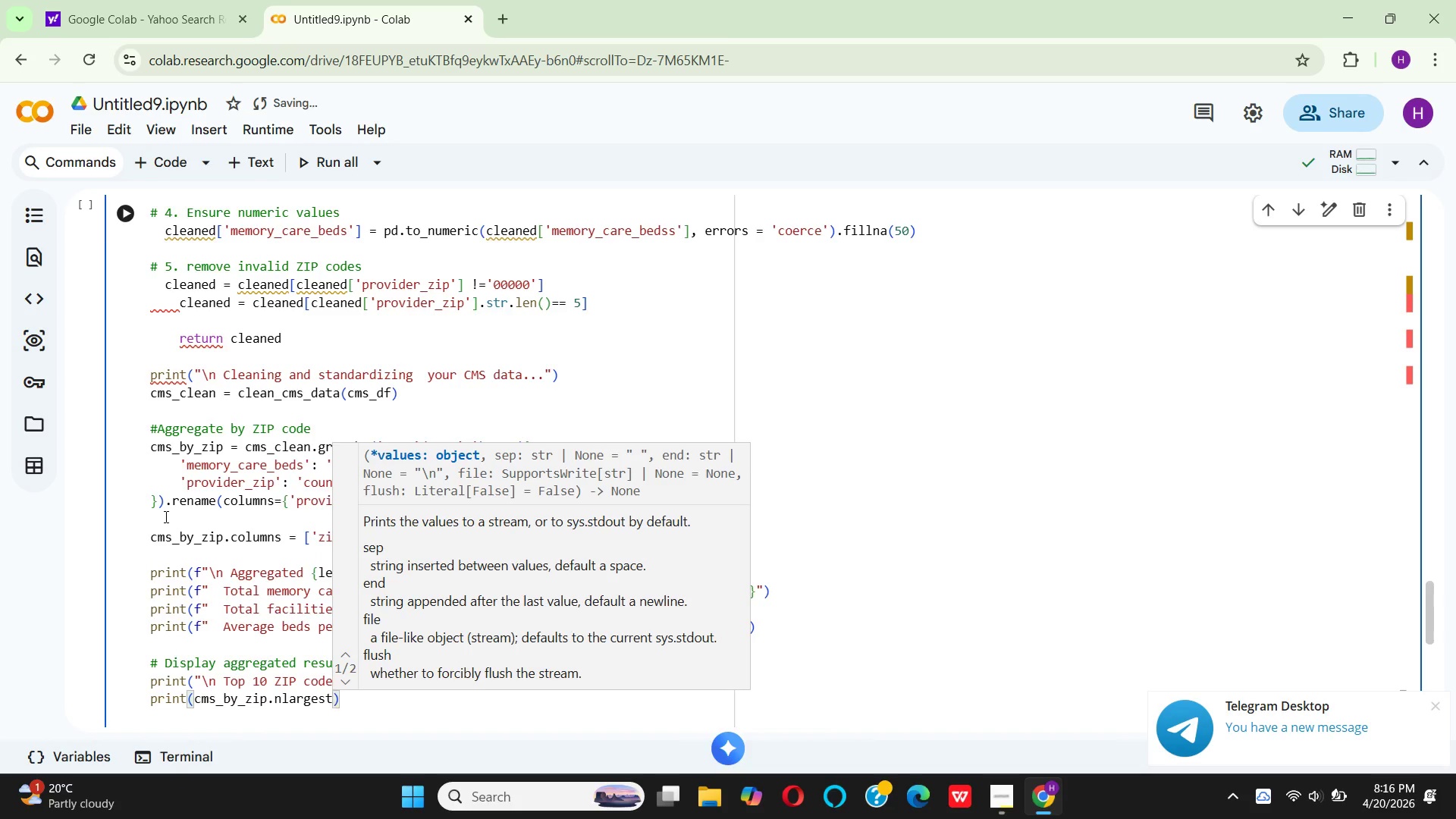 
wait(11.03)
 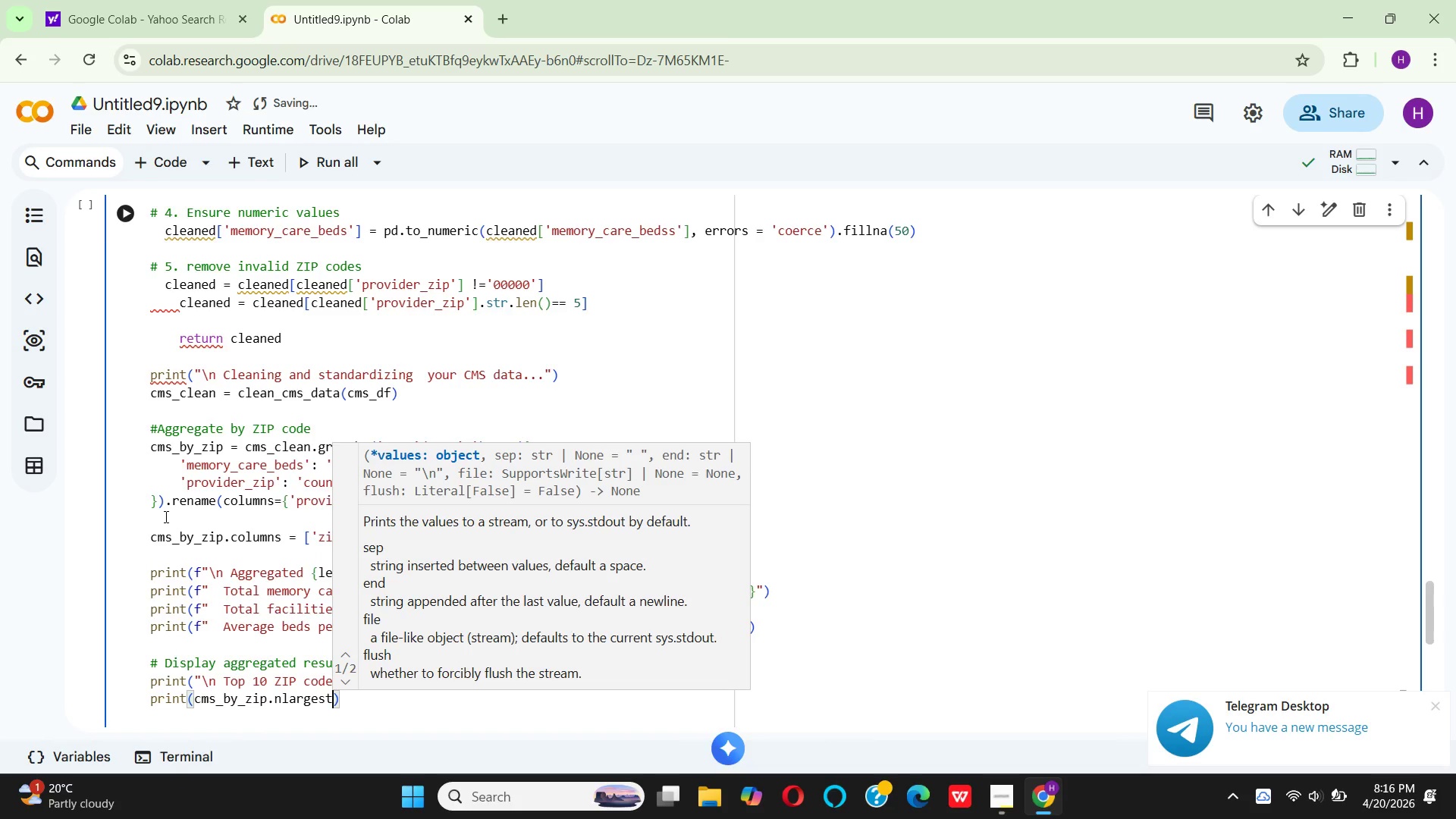 
type((10, 'total_memory_care_beds)
 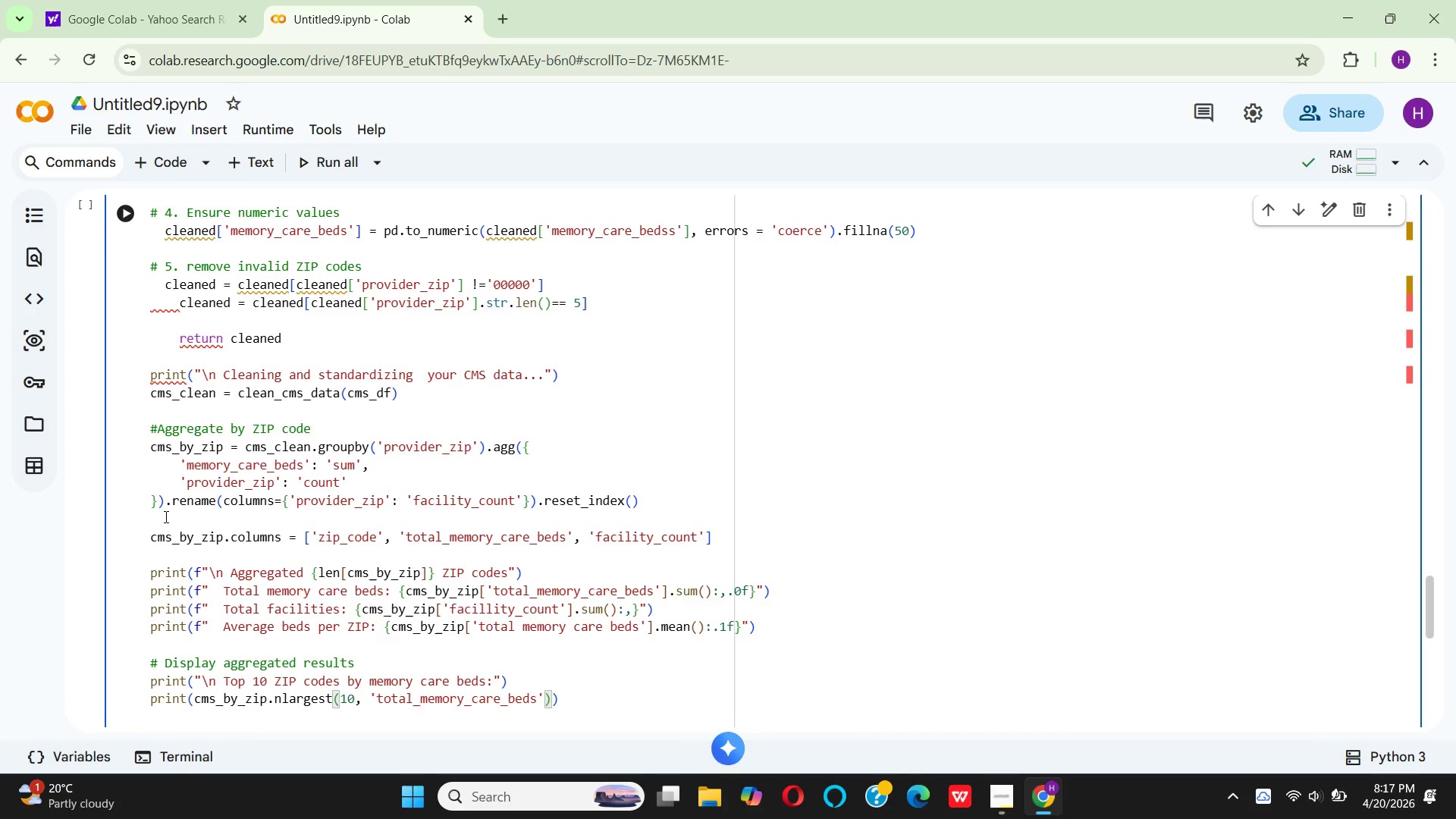 
key(ArrowRight)
 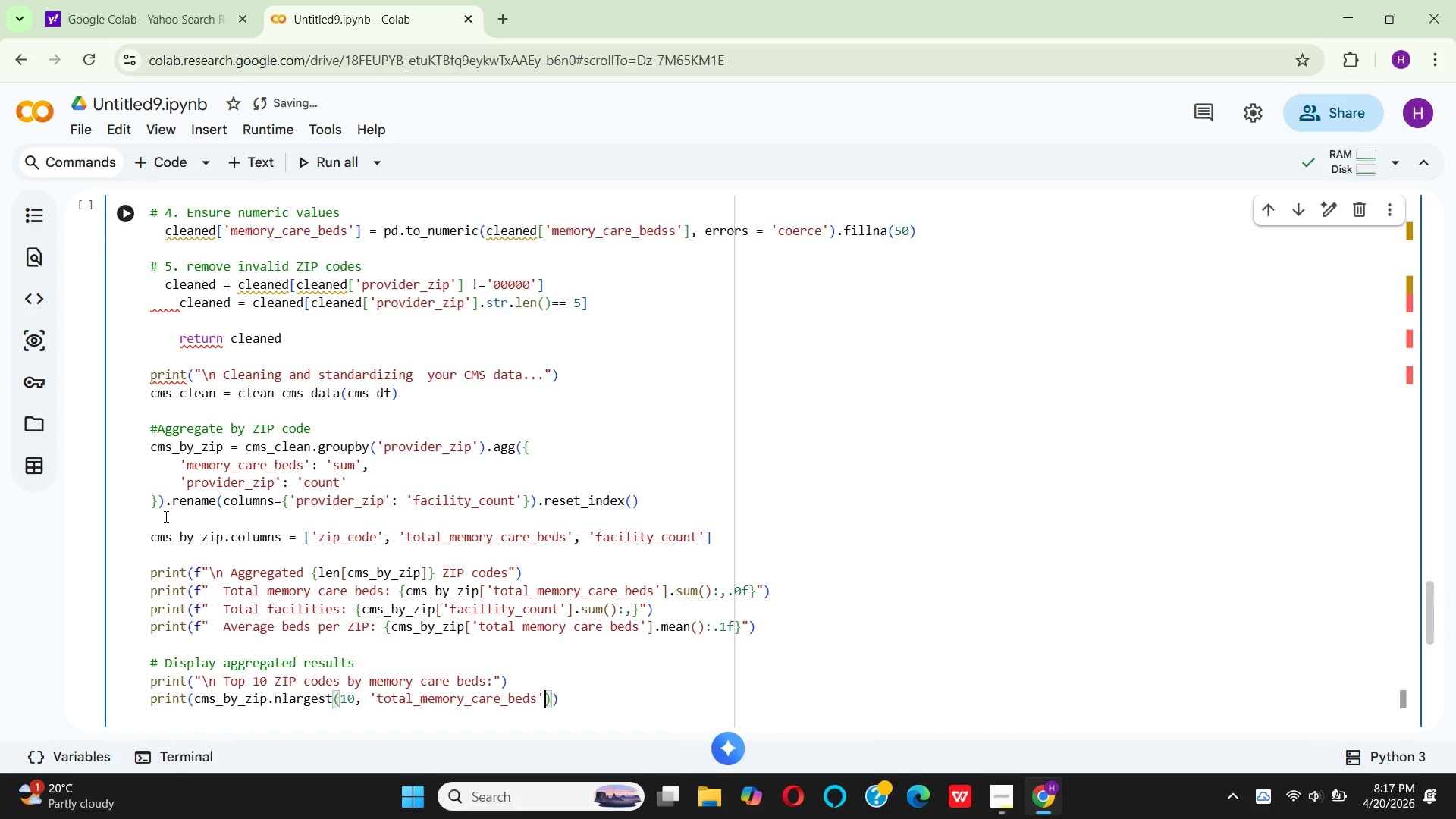 
key(ArrowRight)
 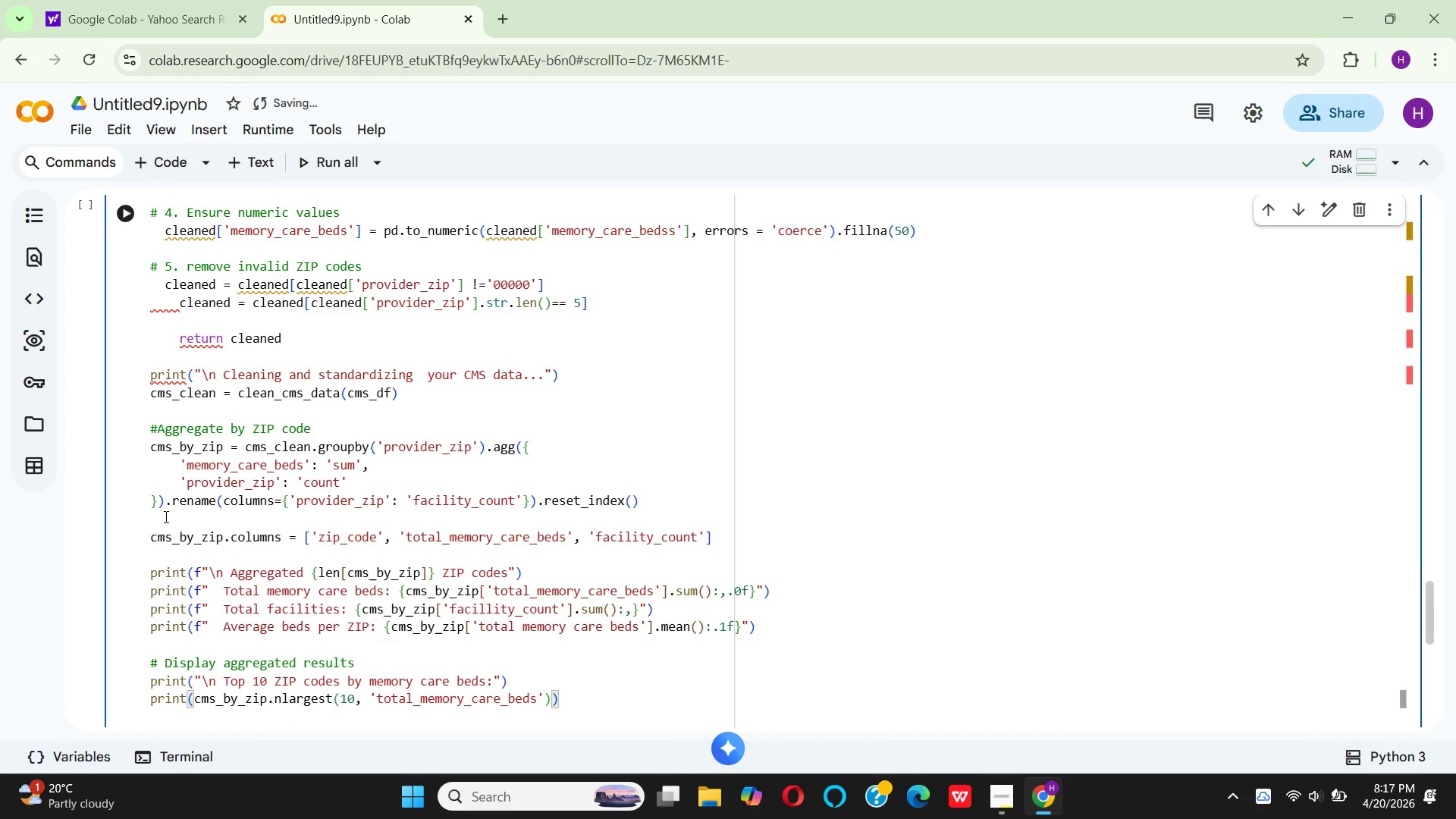 
key(ArrowRight)
 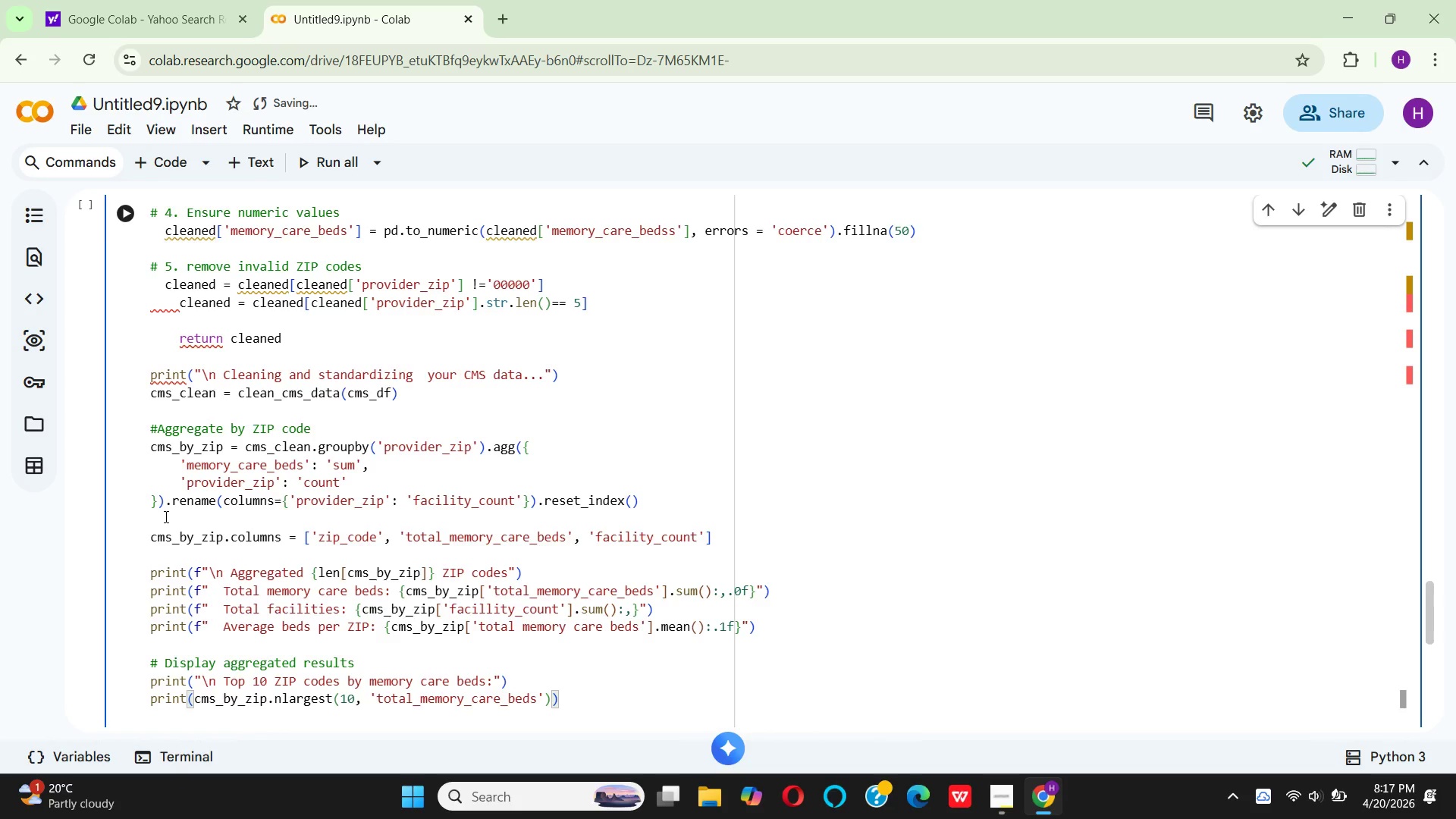 
key(Enter)
 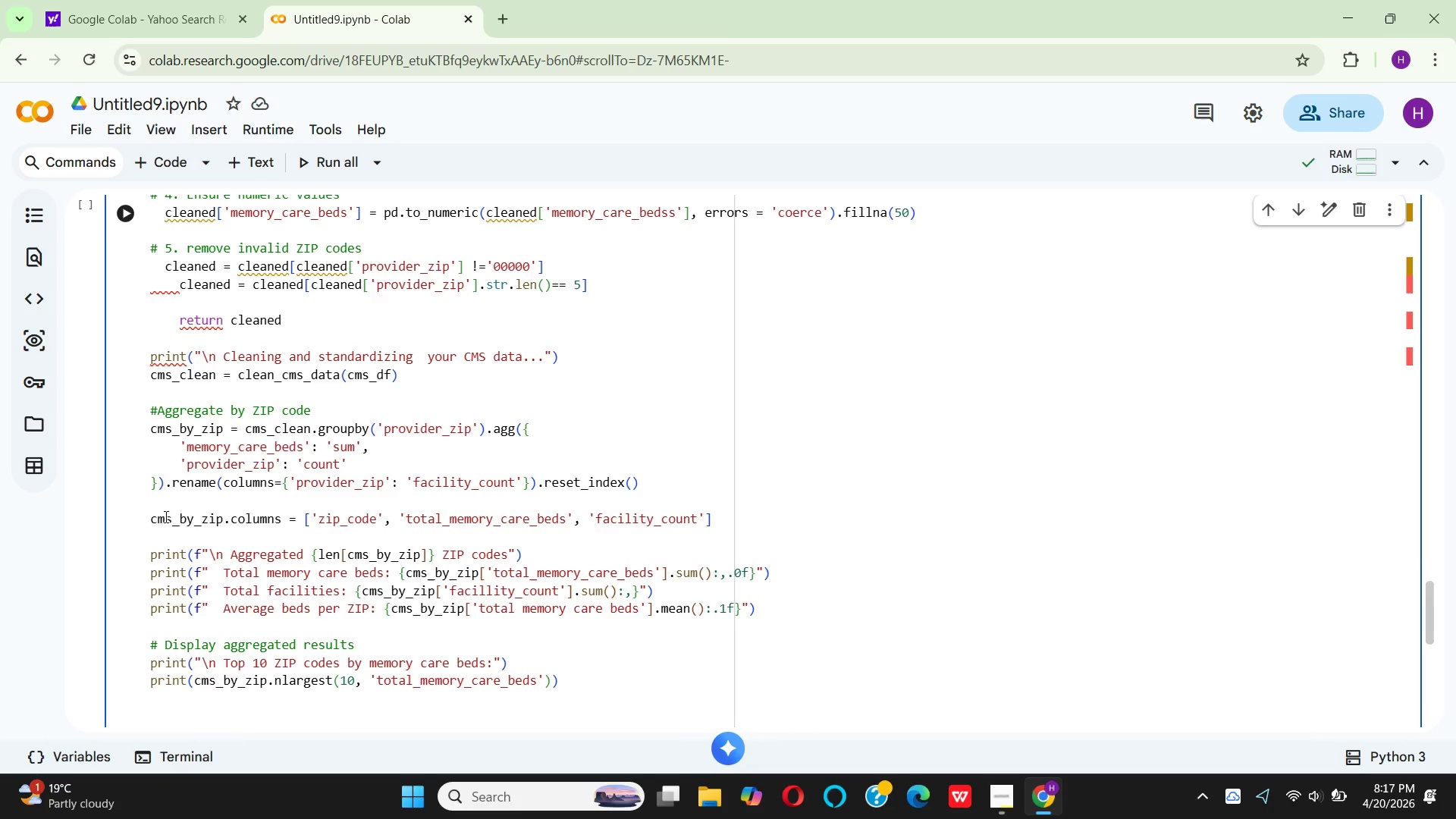 
wait(11.74)
 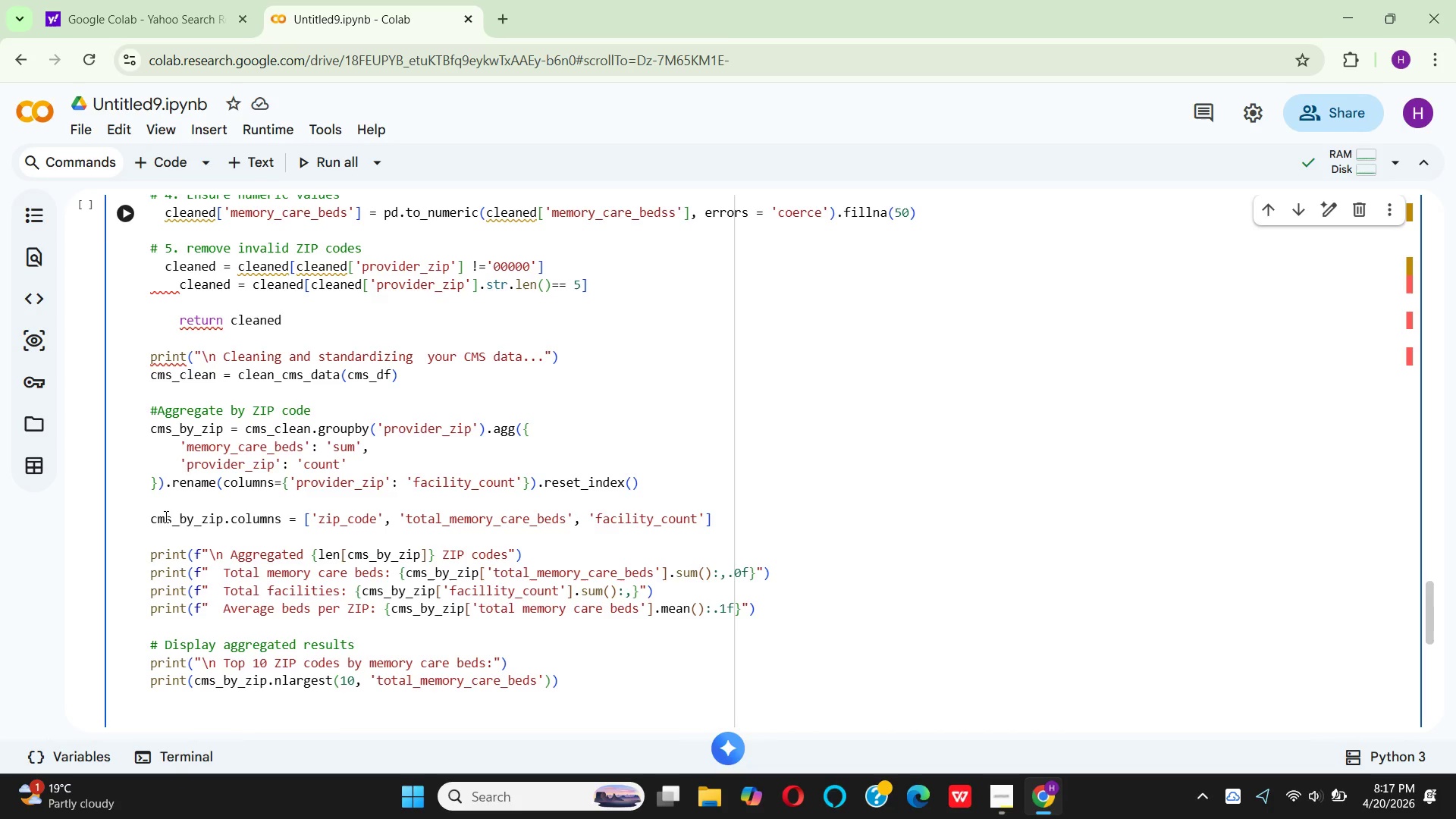 
scroll: coordinate [122, 521], scroll_direction: up, amount: 2.0
 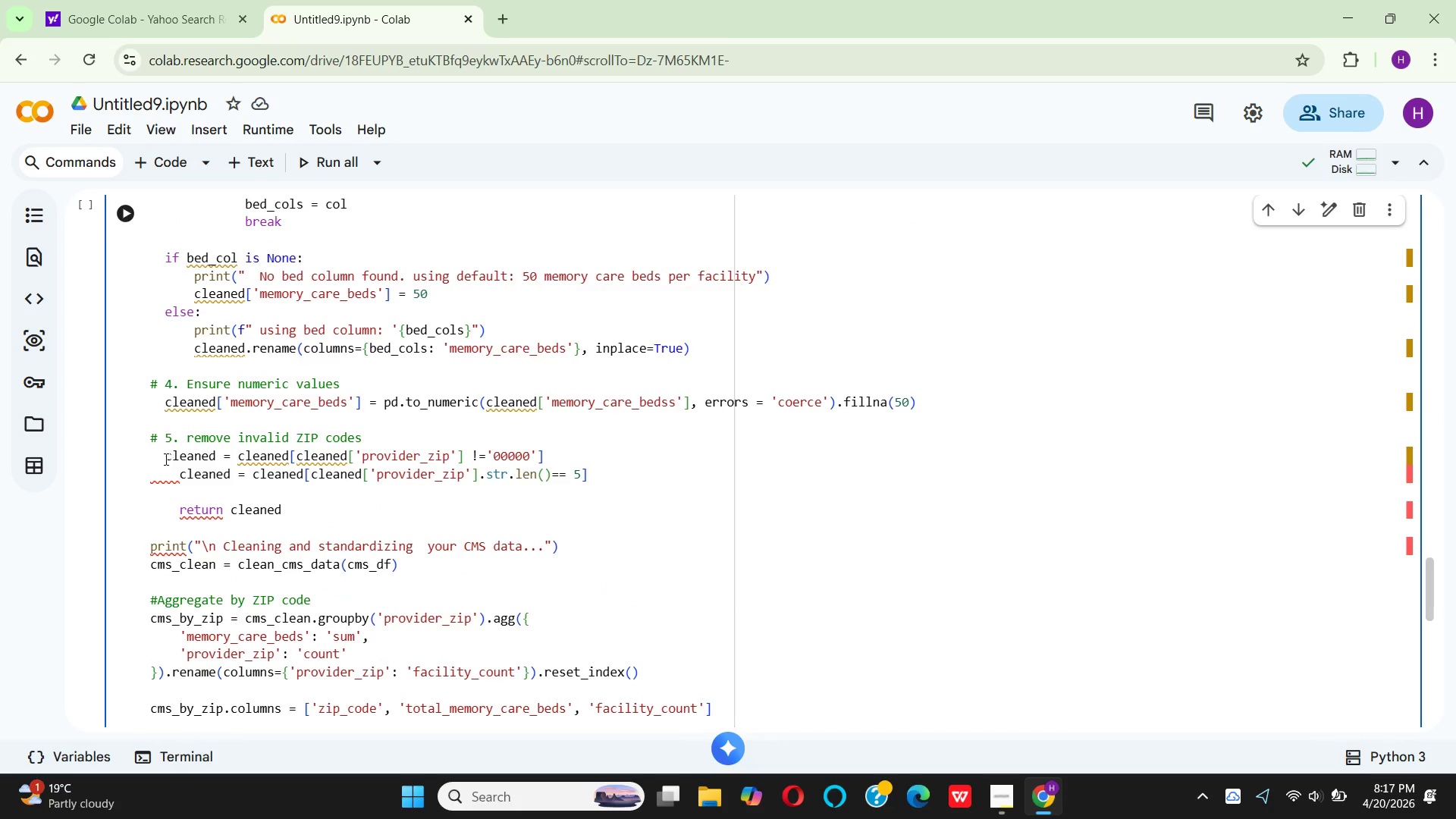 
left_click([168, 459])
 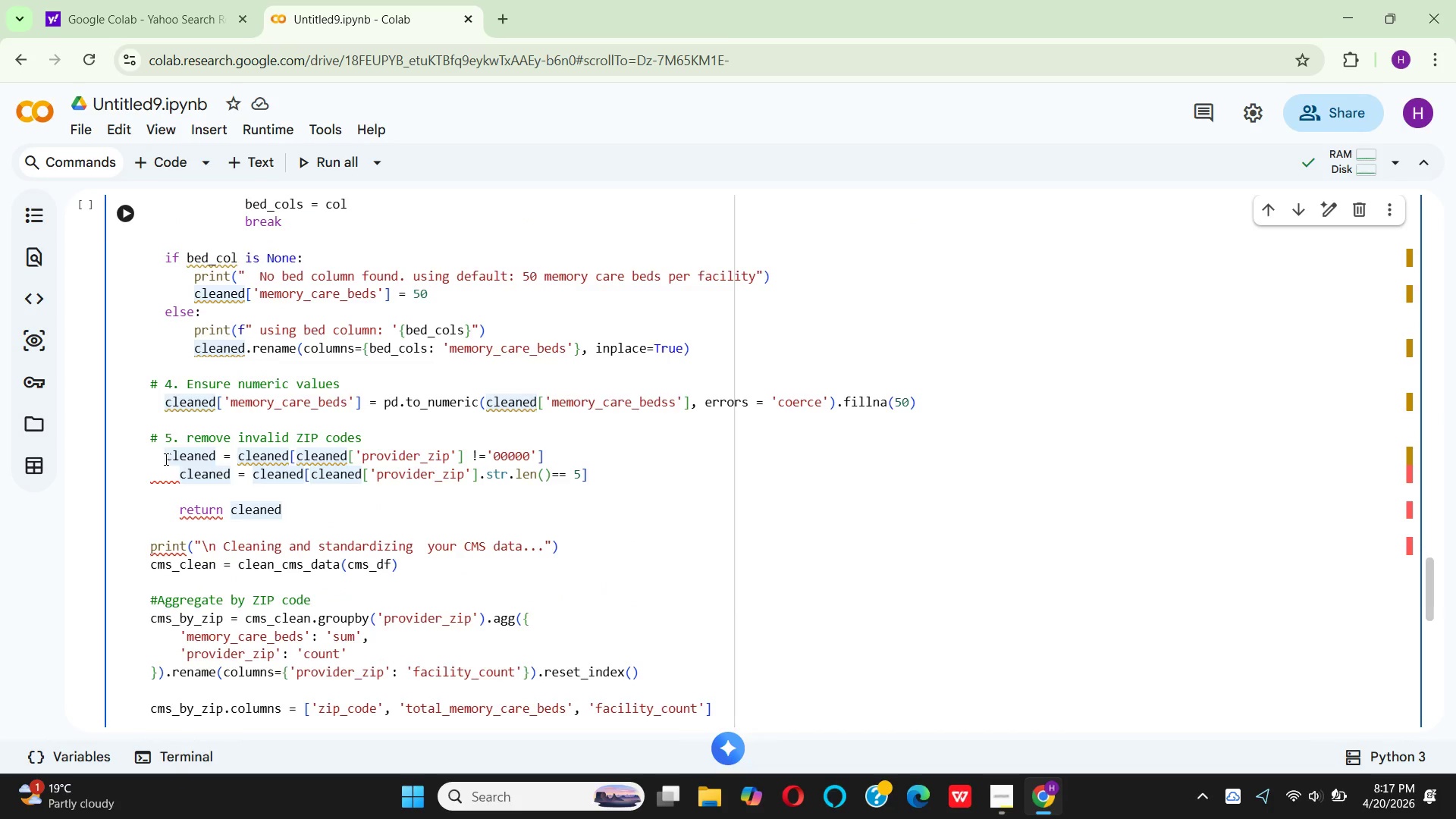 
left_click([165, 459])
 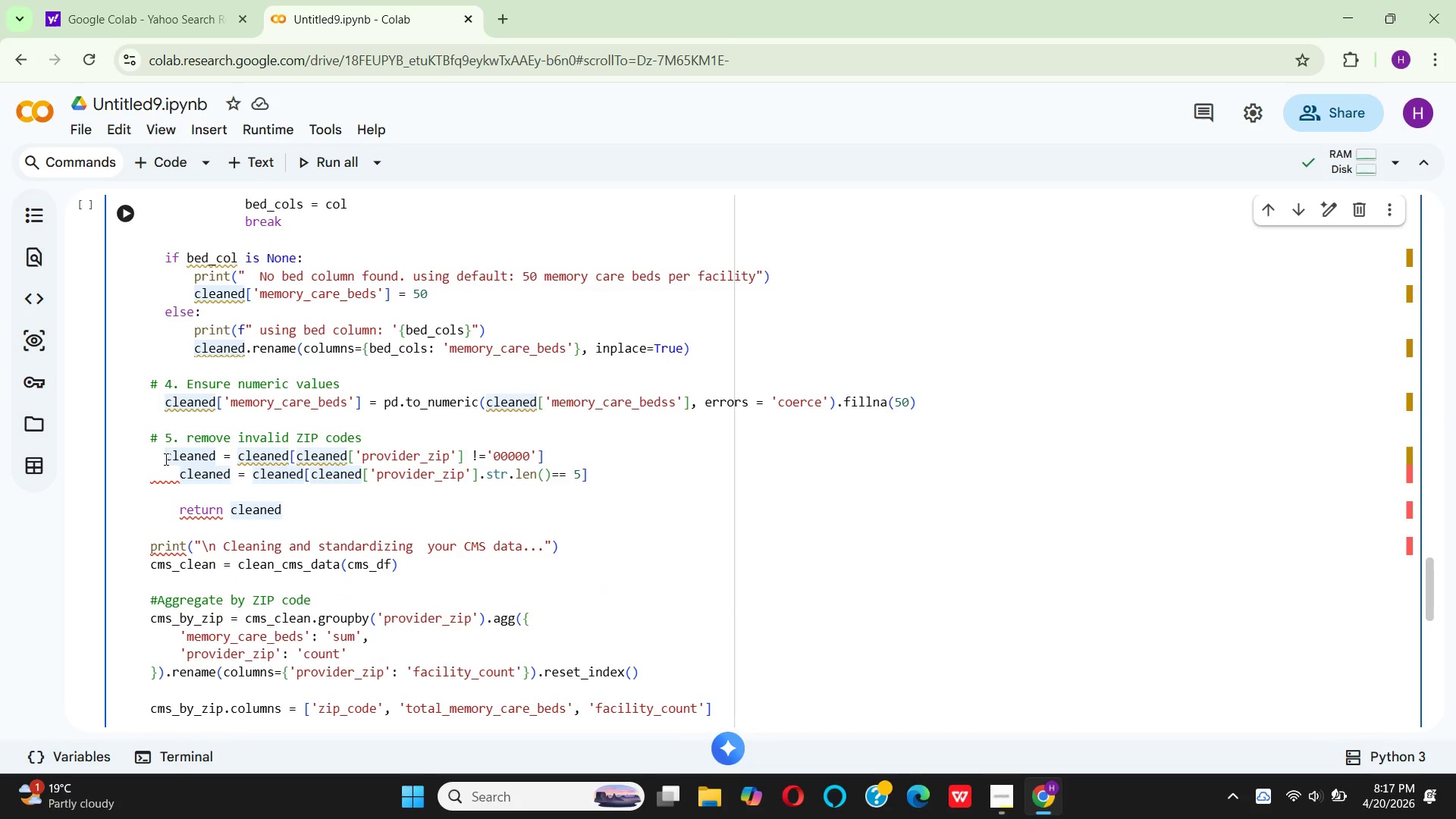 
key(Space)
 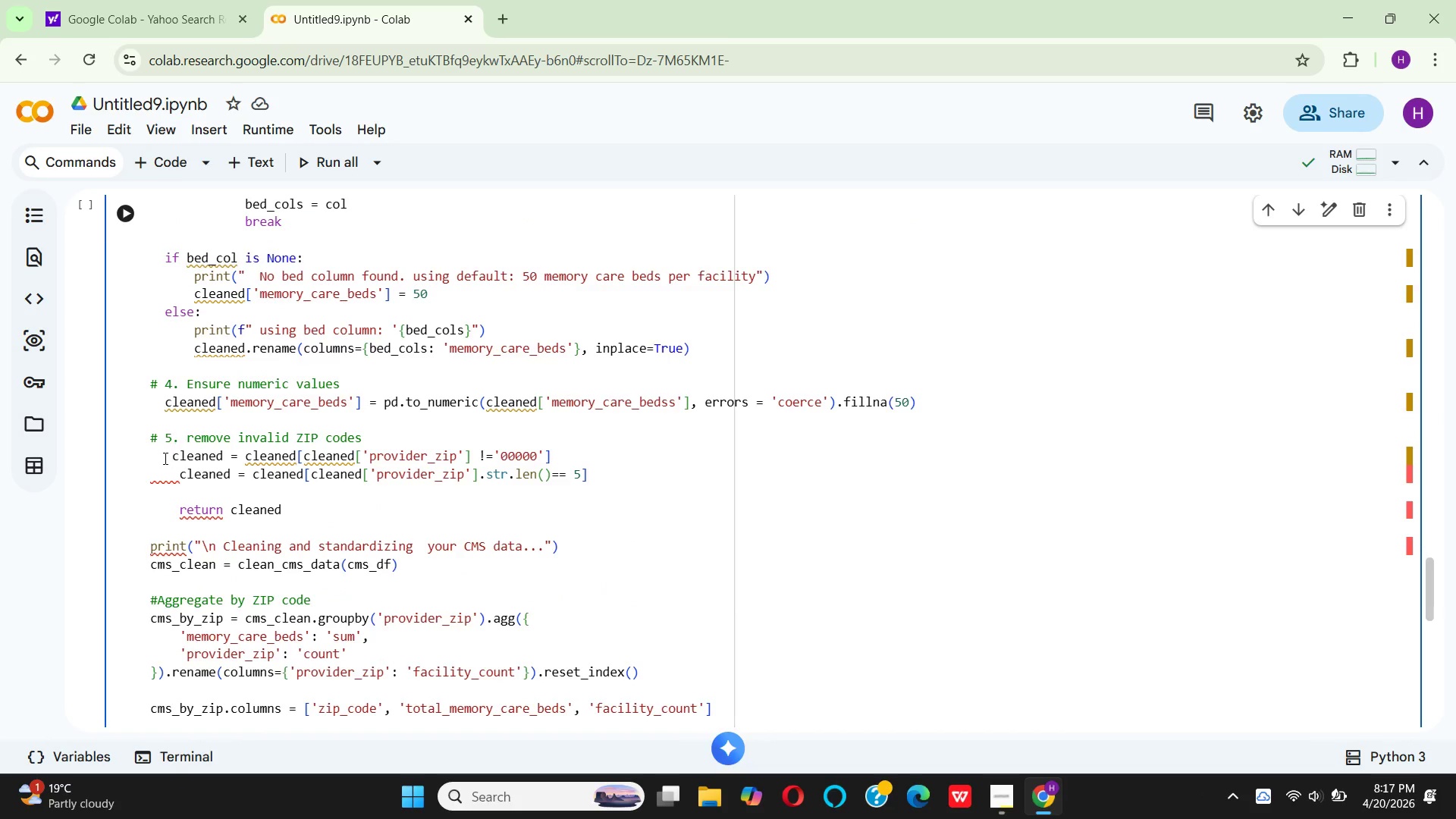 
key(Space)
 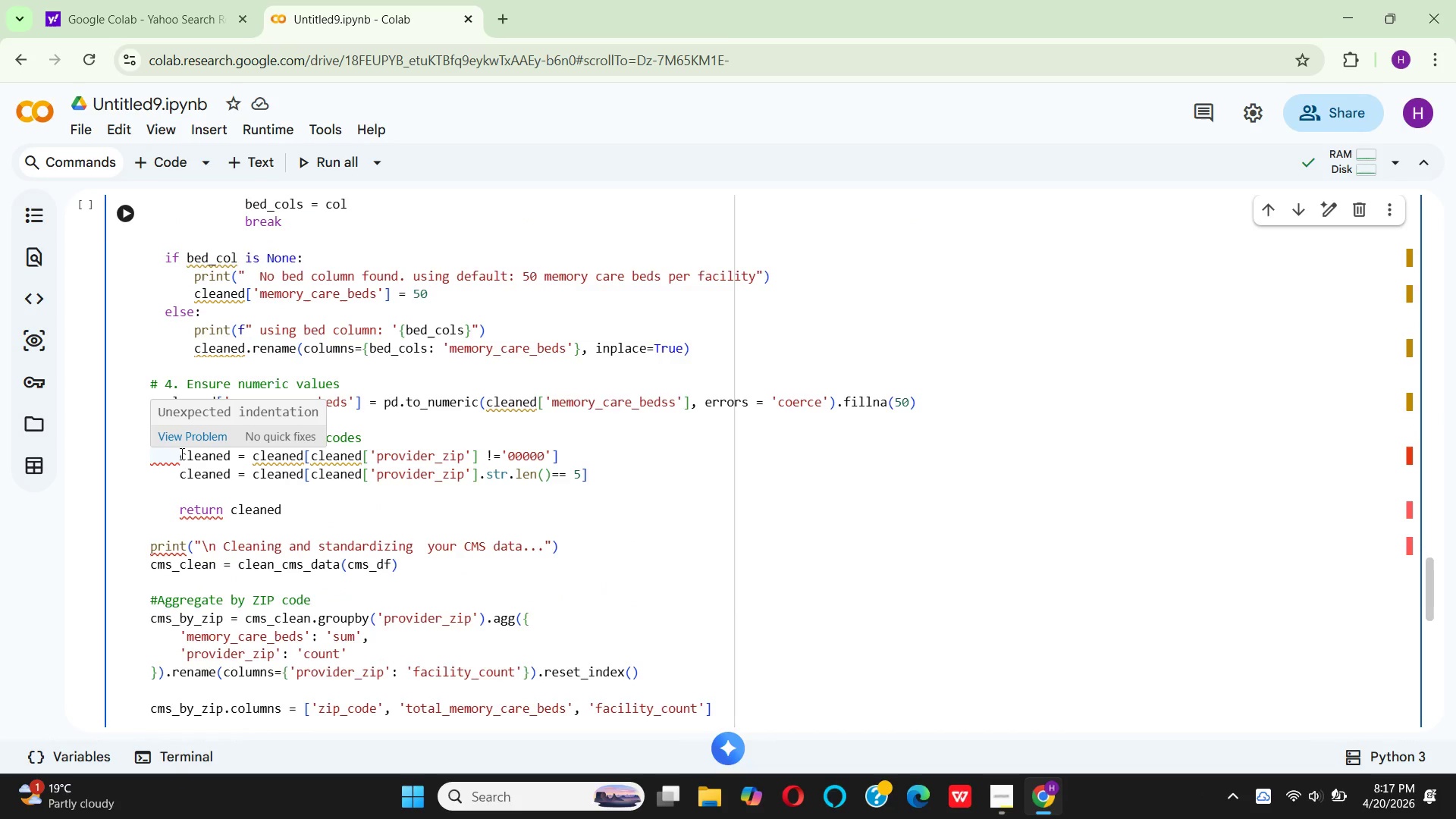 
key(Backspace)
 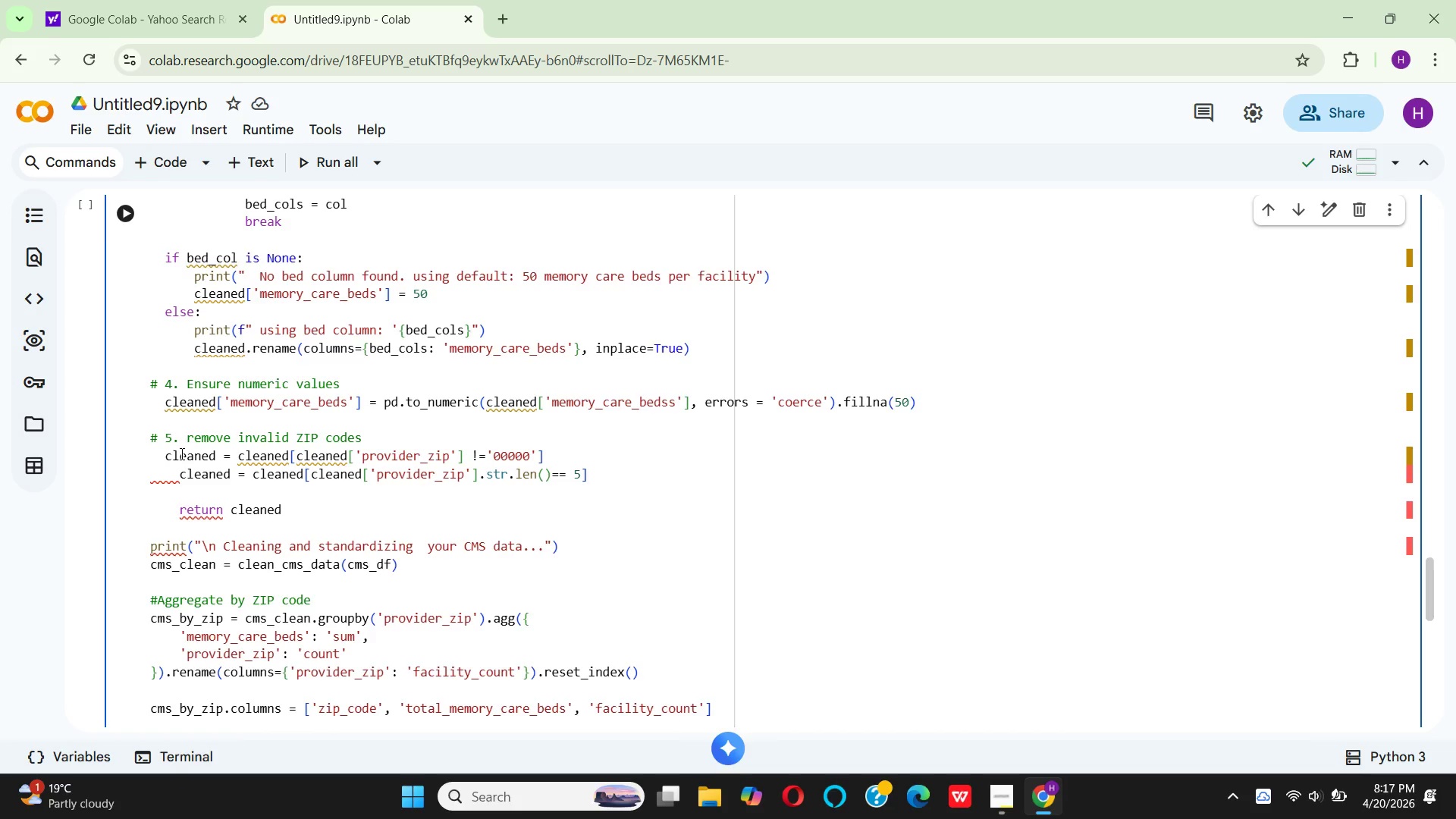 
key(Space)
 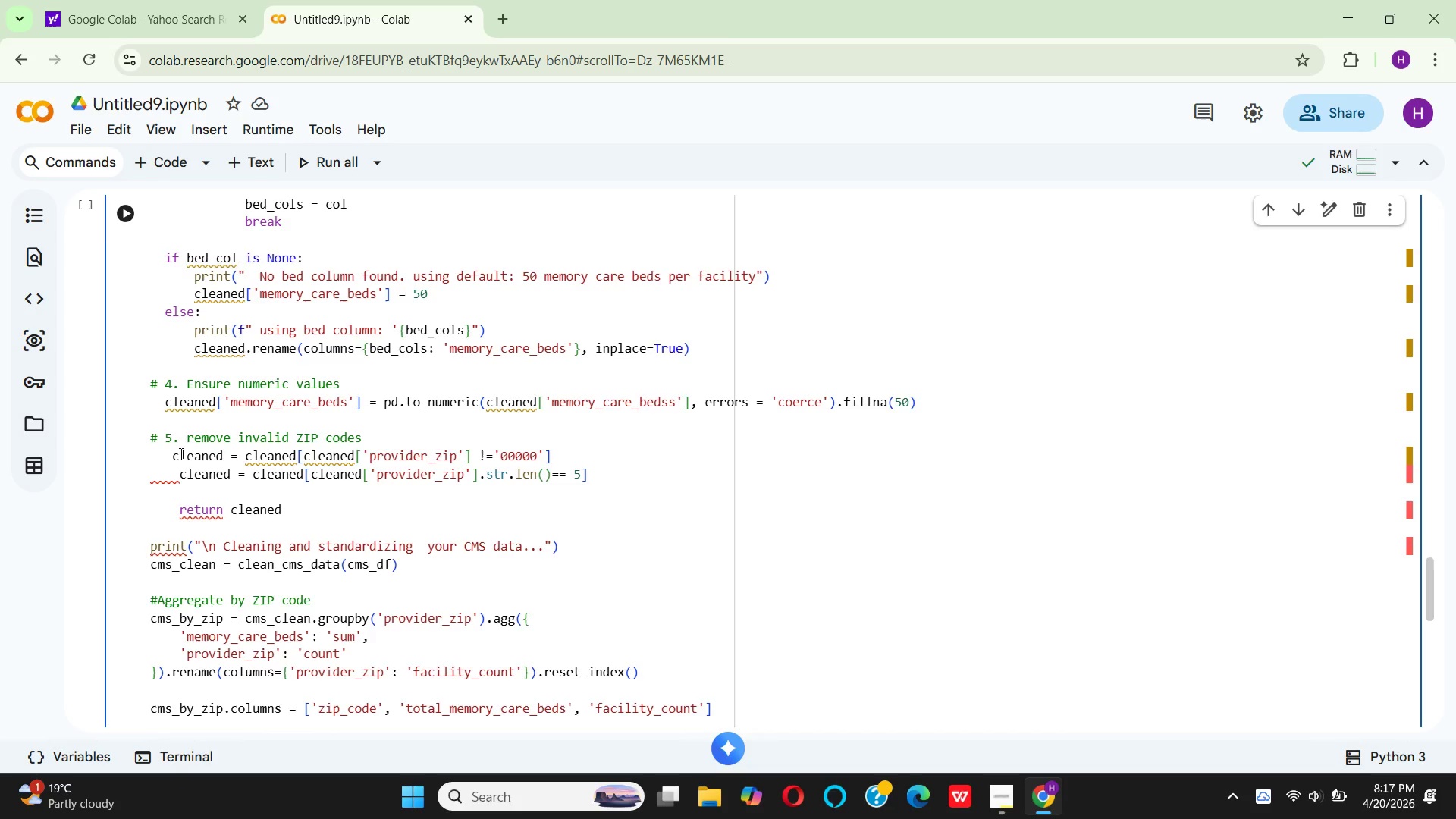 
key(Space)
 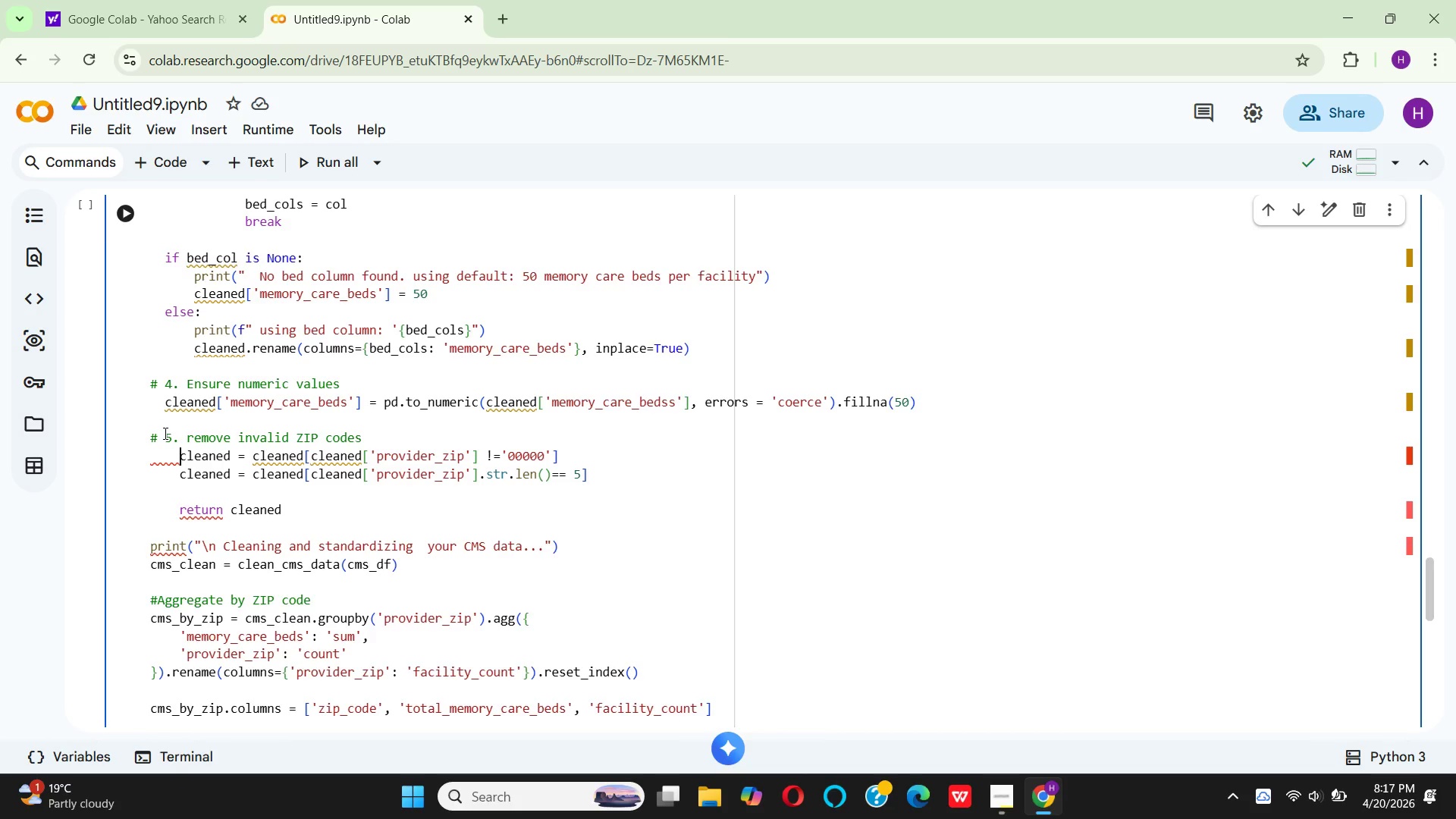 
left_click([164, 409])
 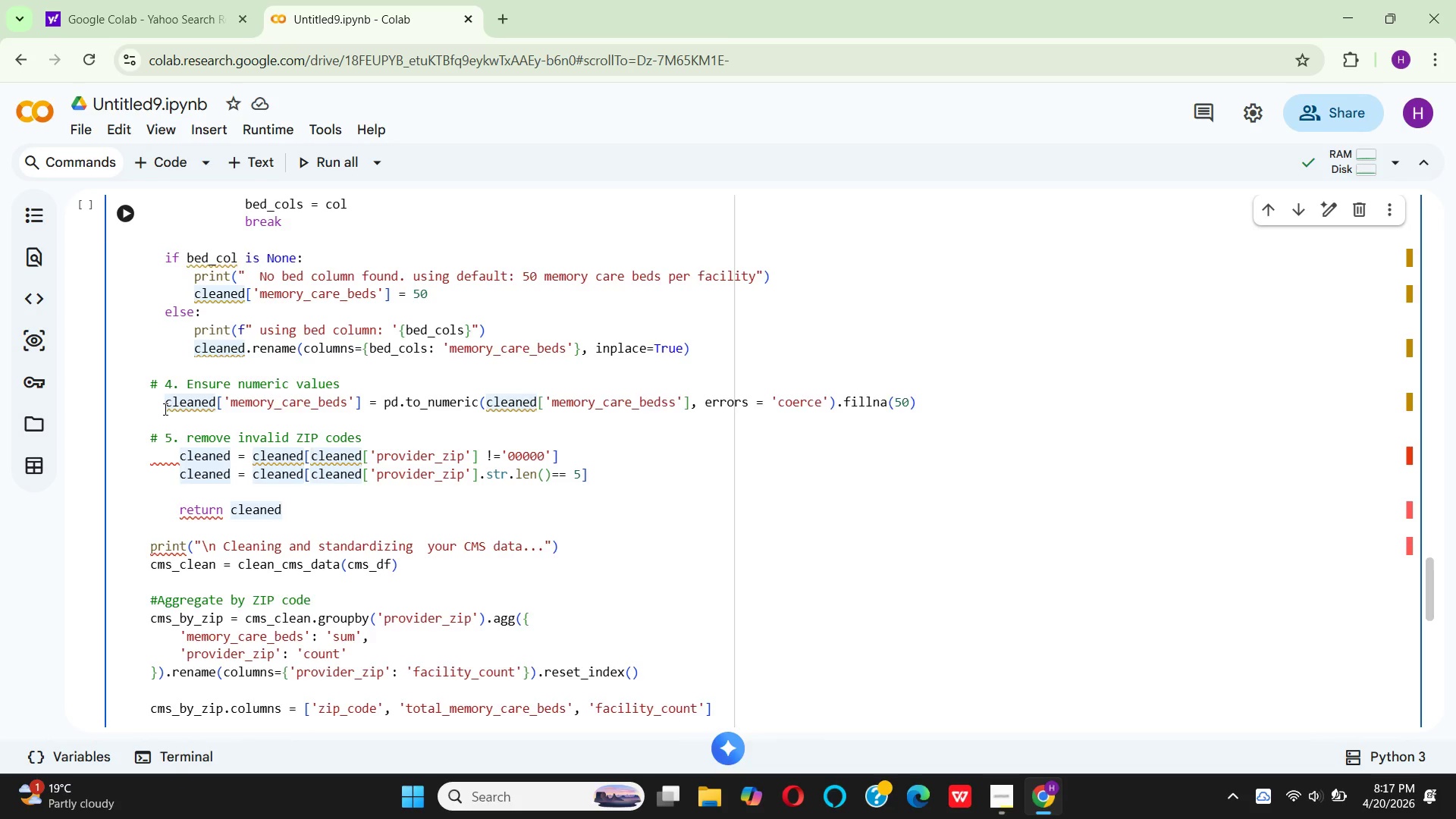 
key(Space)
 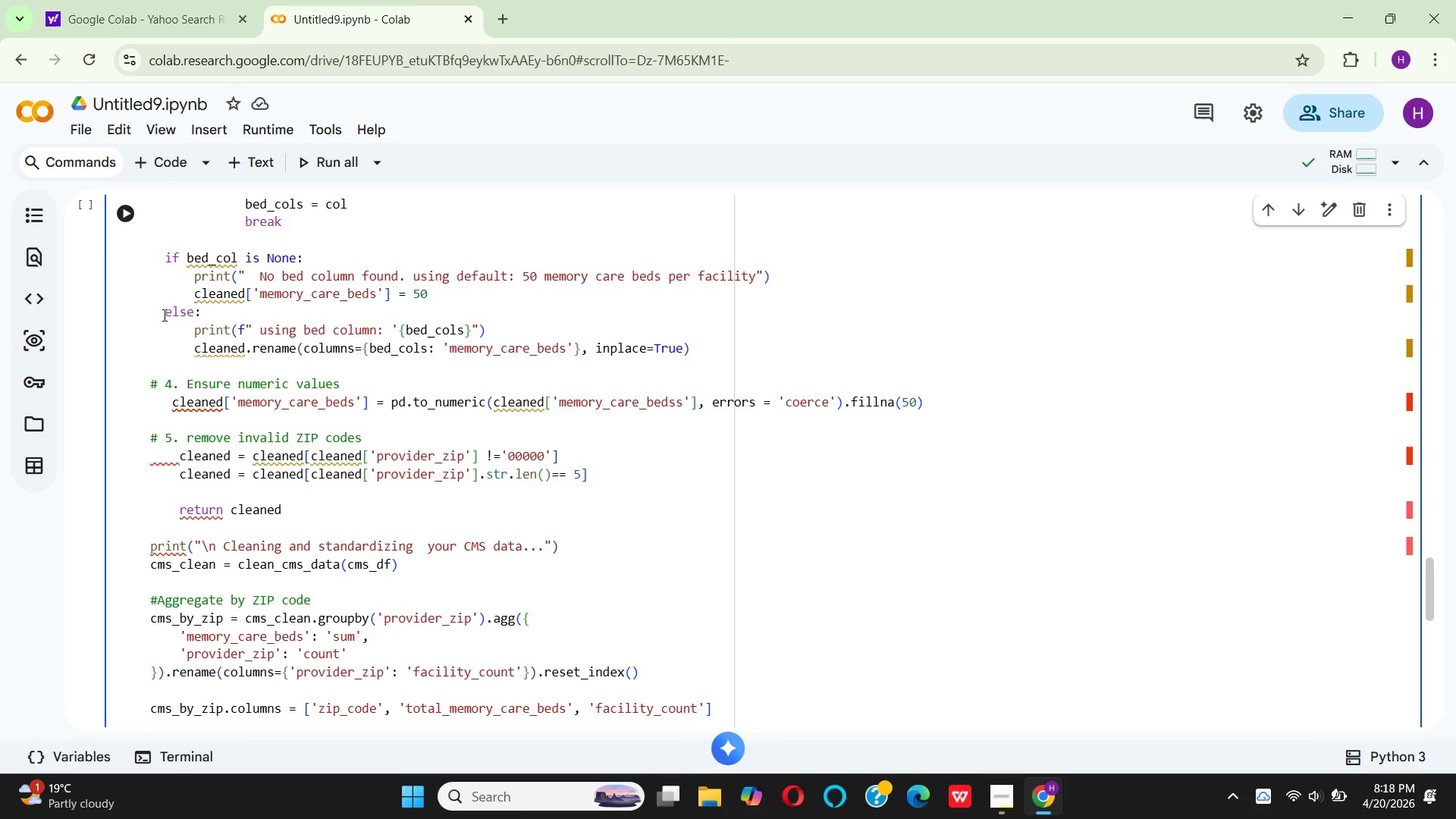 
wait(22.8)
 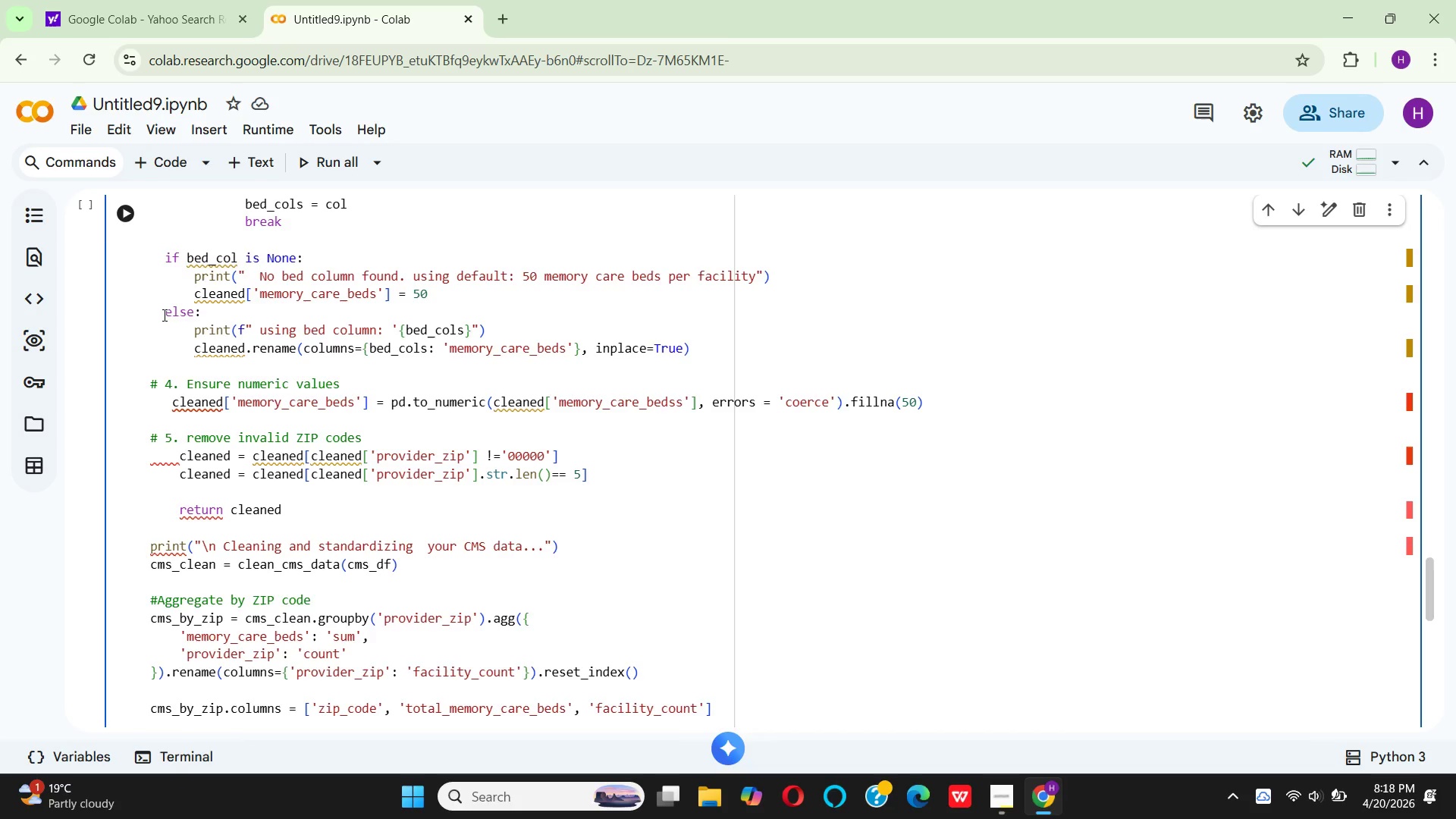 
left_click([140, 222])
 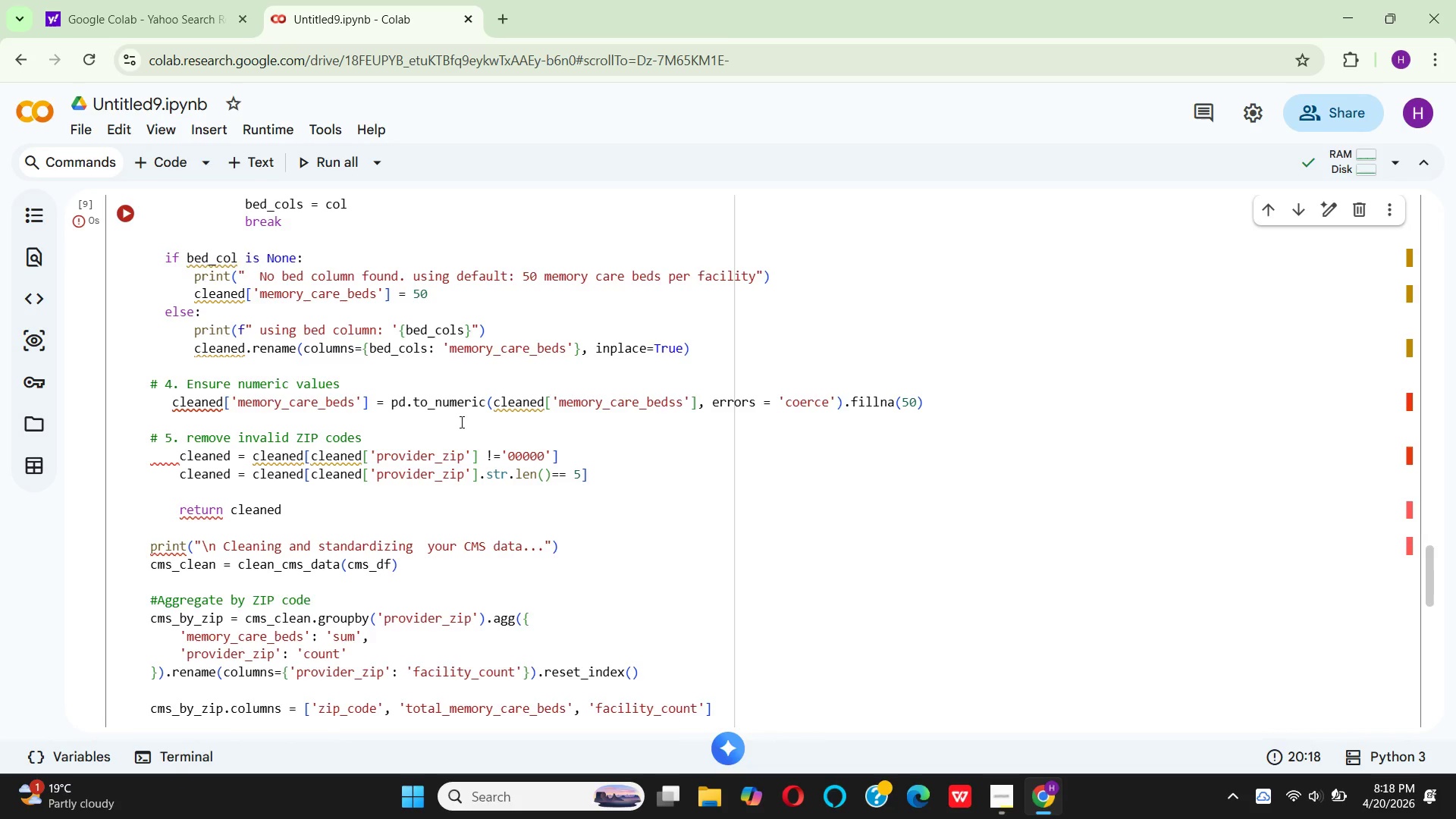 
scroll: coordinate [487, 435], scroll_direction: down, amount: 7.0
 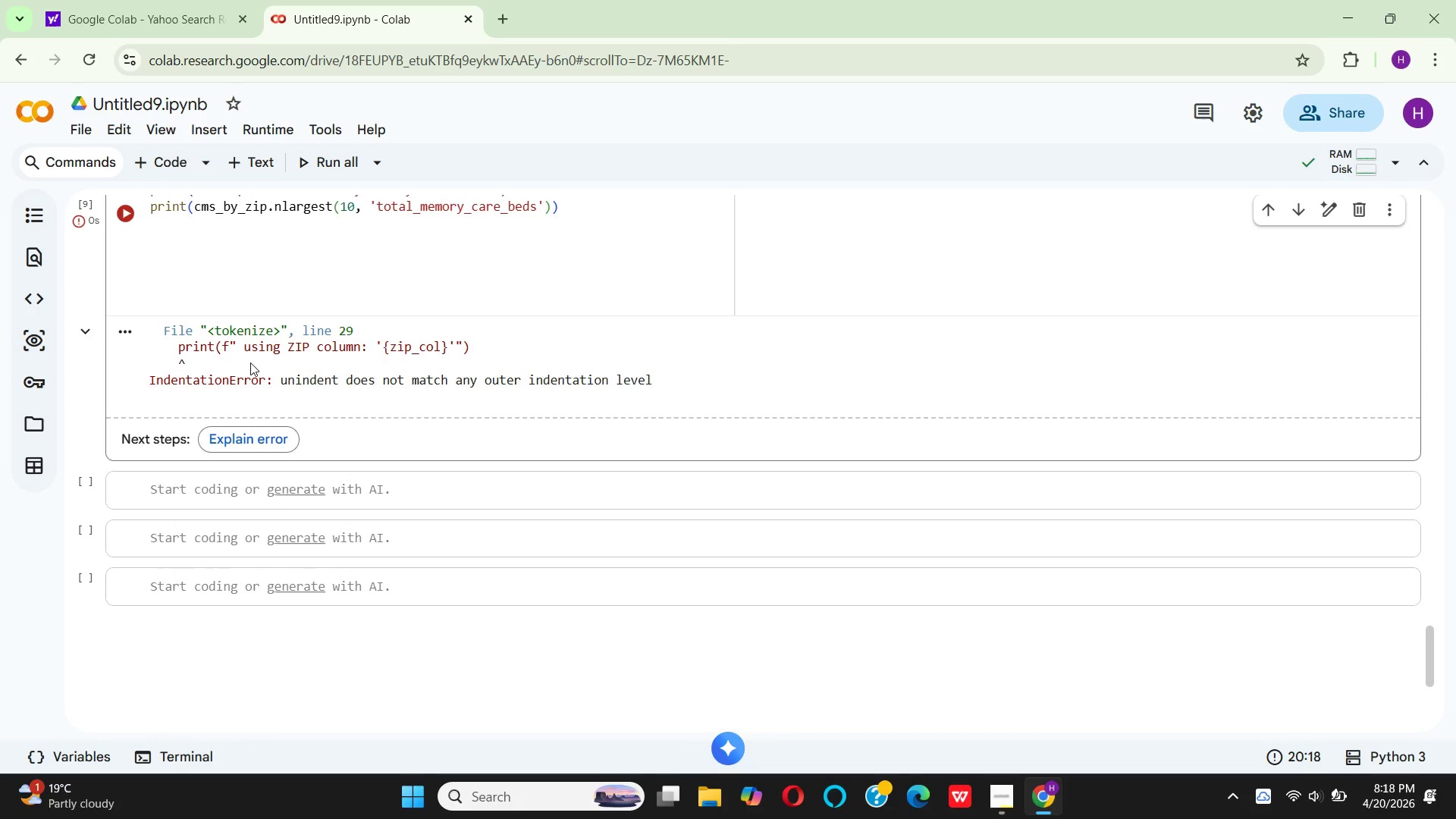 
wait(8.86)
 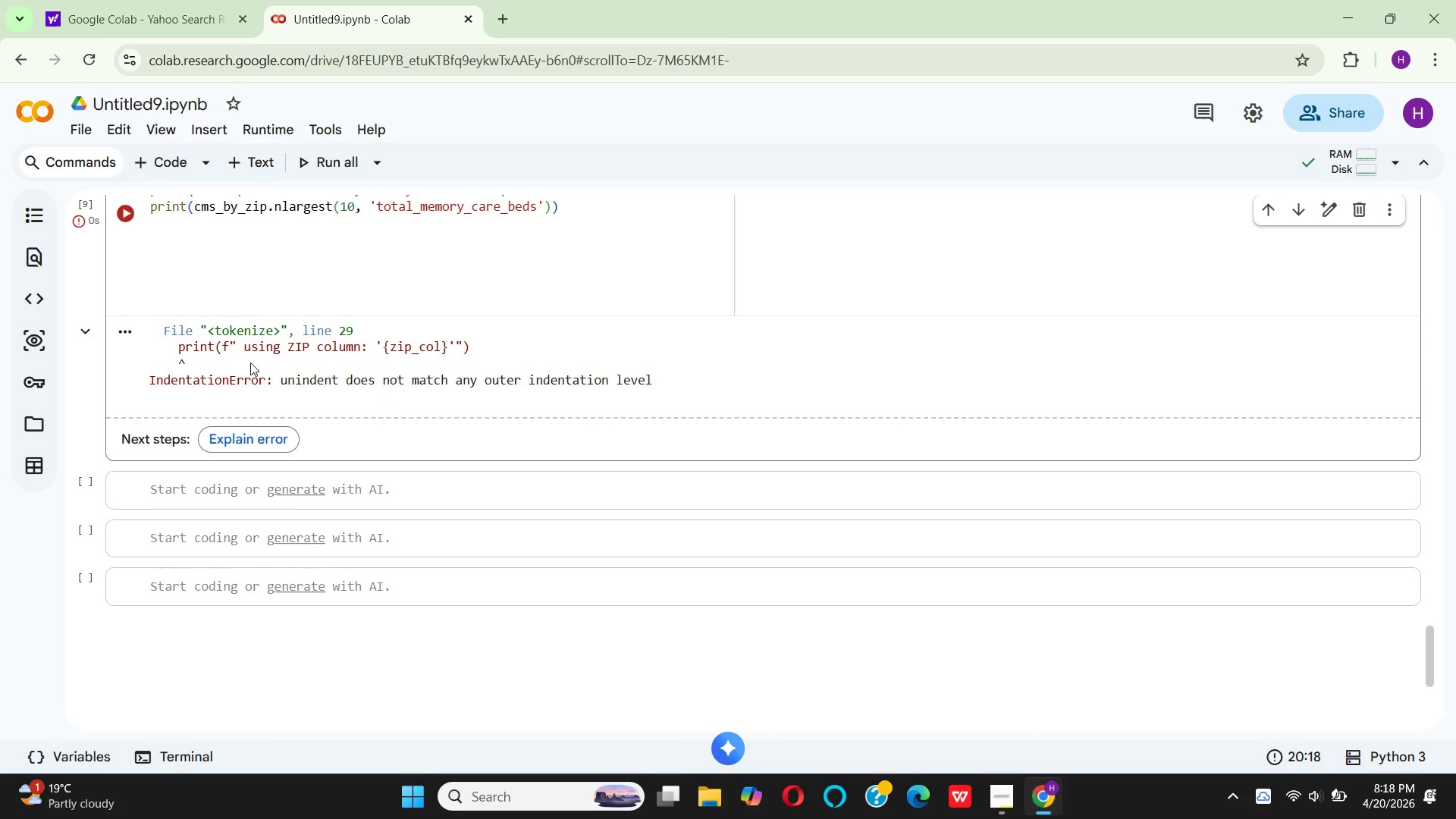 
scroll: coordinate [369, 394], scroll_direction: up, amount: 8.0
 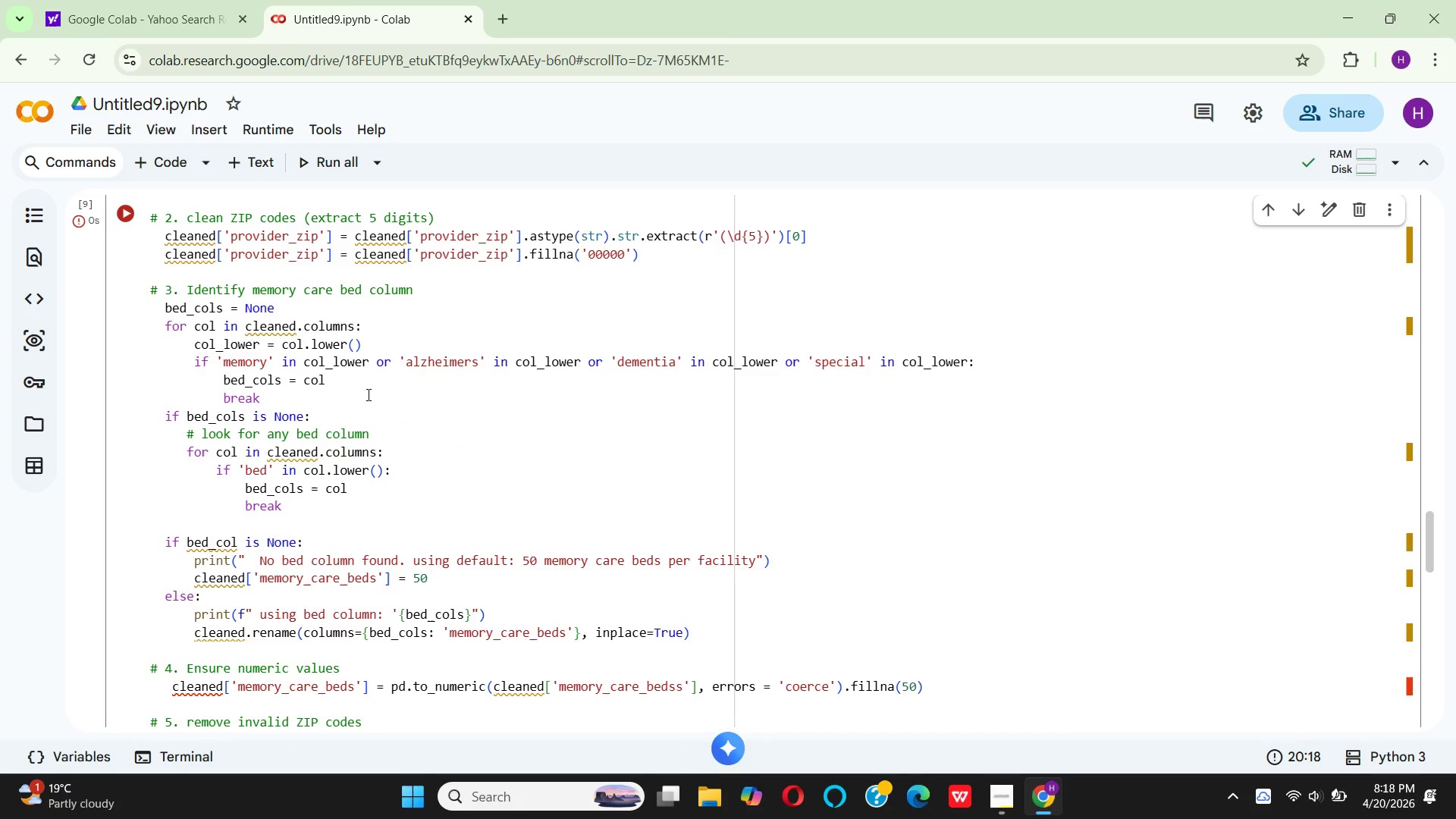 
scroll: coordinate [226, 446], scroll_direction: down, amount: 6.0
 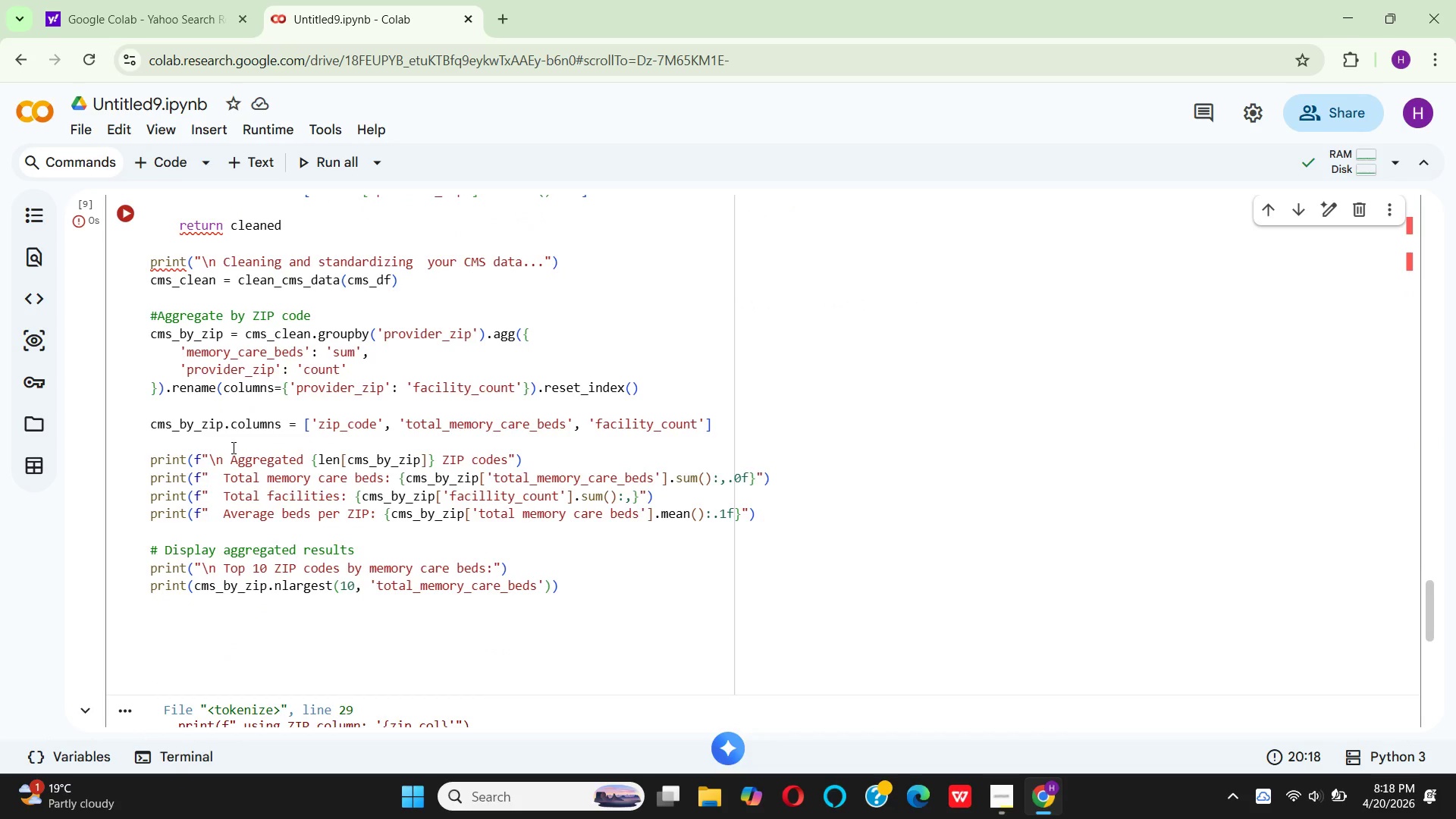 
scroll: coordinate [228, 448], scroll_direction: up, amount: 15.0
 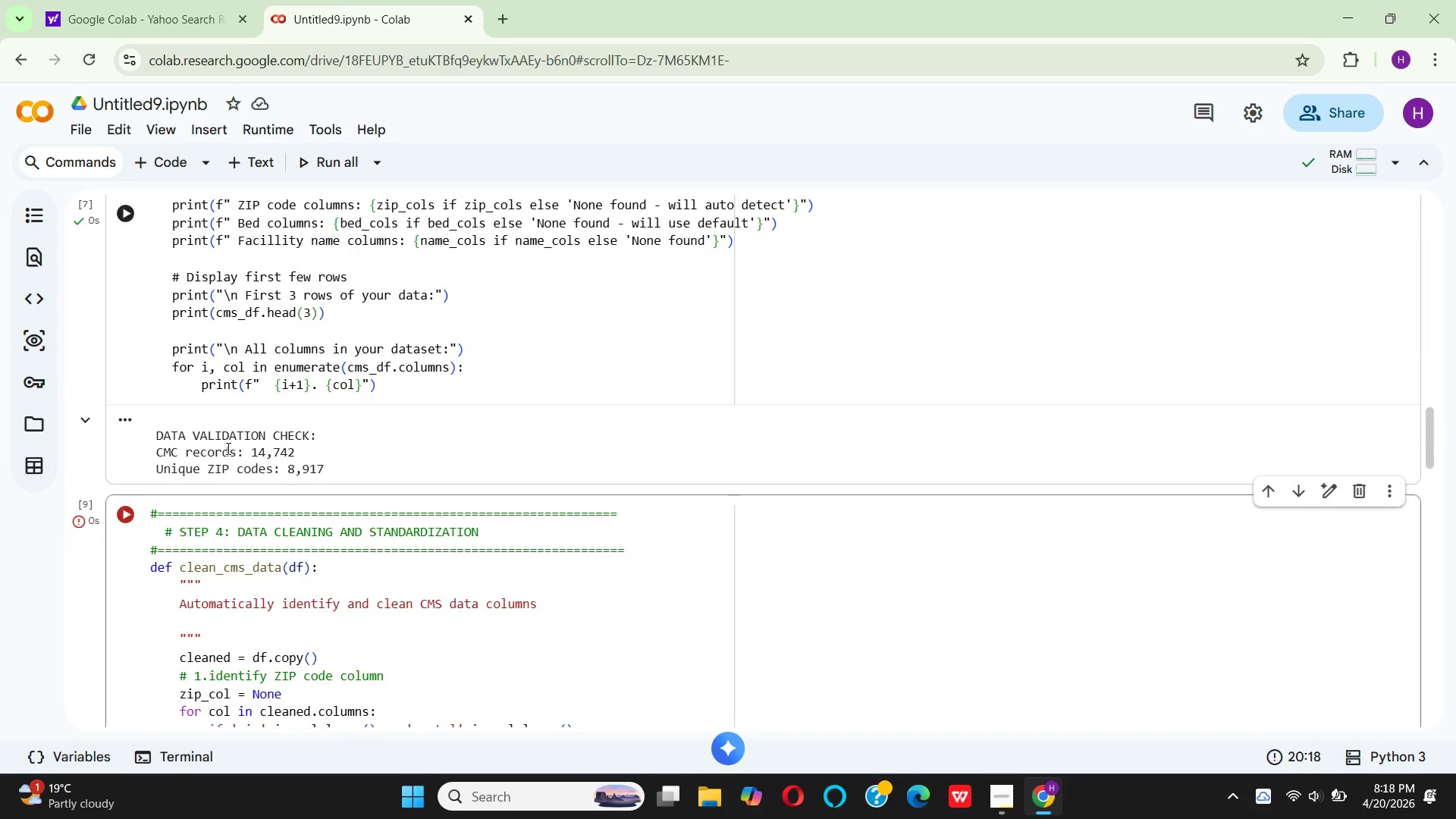 
scroll: coordinate [227, 448], scroll_direction: down, amount: 2.0
 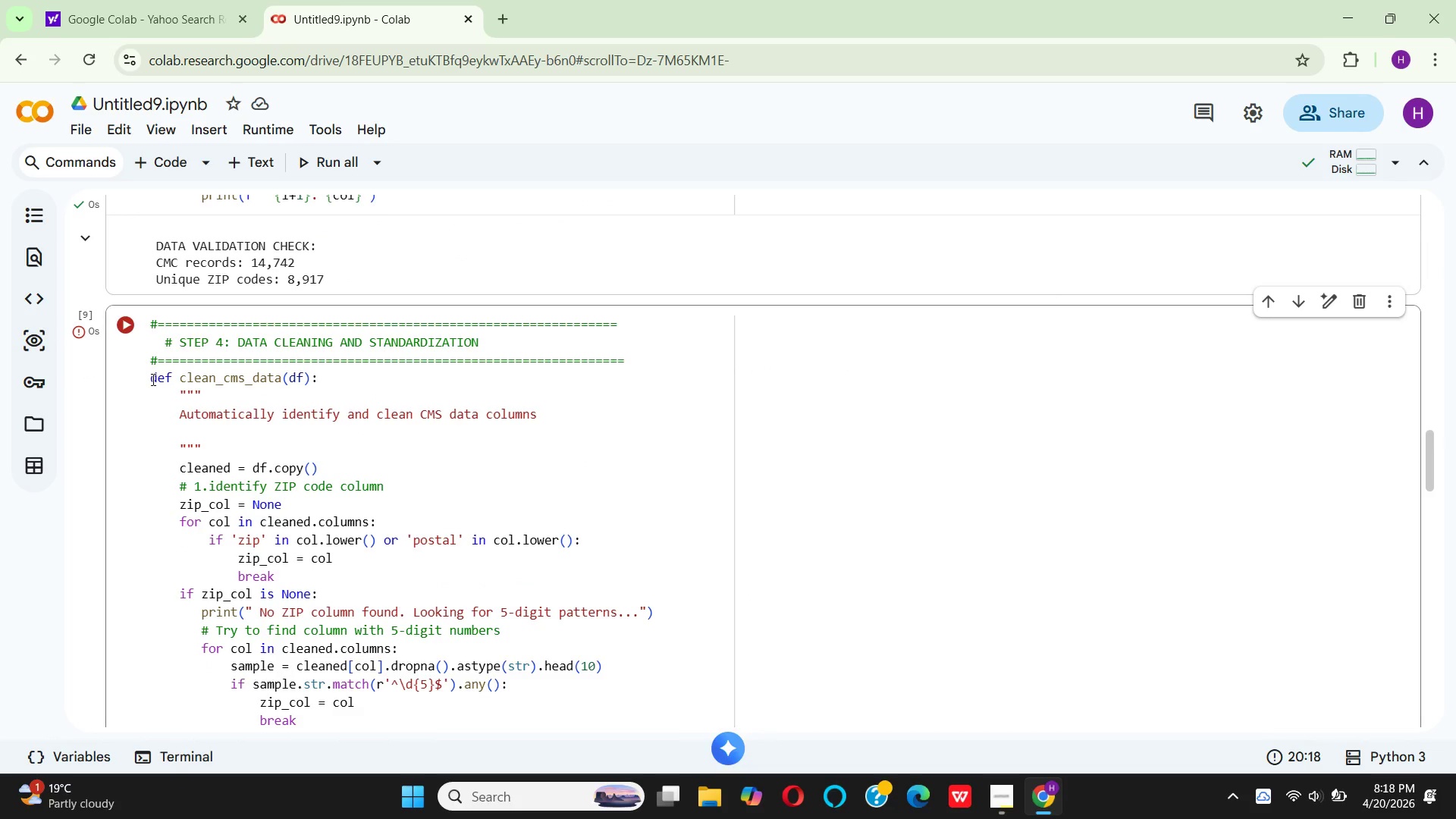 
left_click_drag(start_coordinate=[150, 379], to_coordinate=[144, 395])
 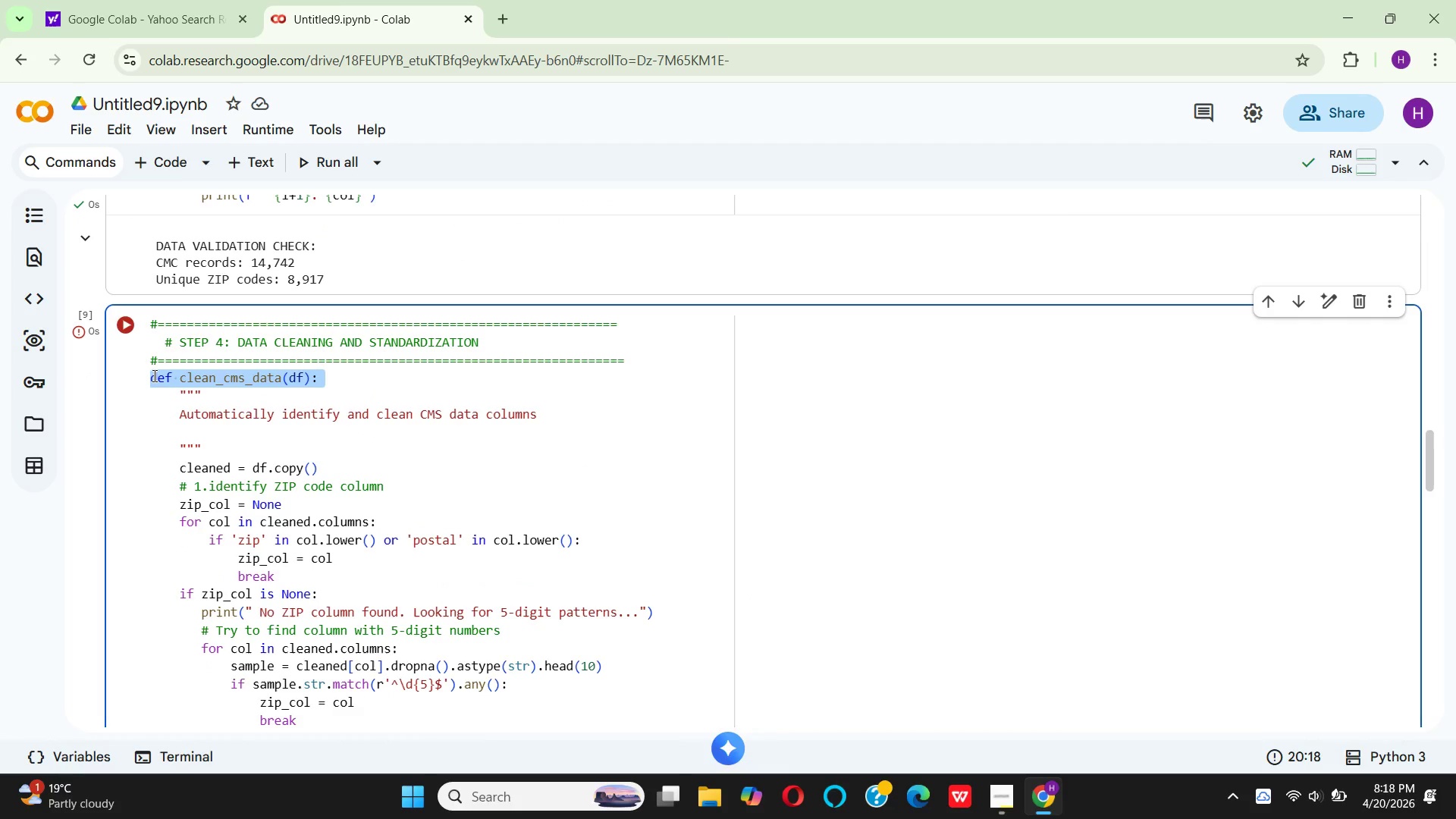 
left_click_drag(start_coordinate=[151, 375], to_coordinate=[143, 375])
 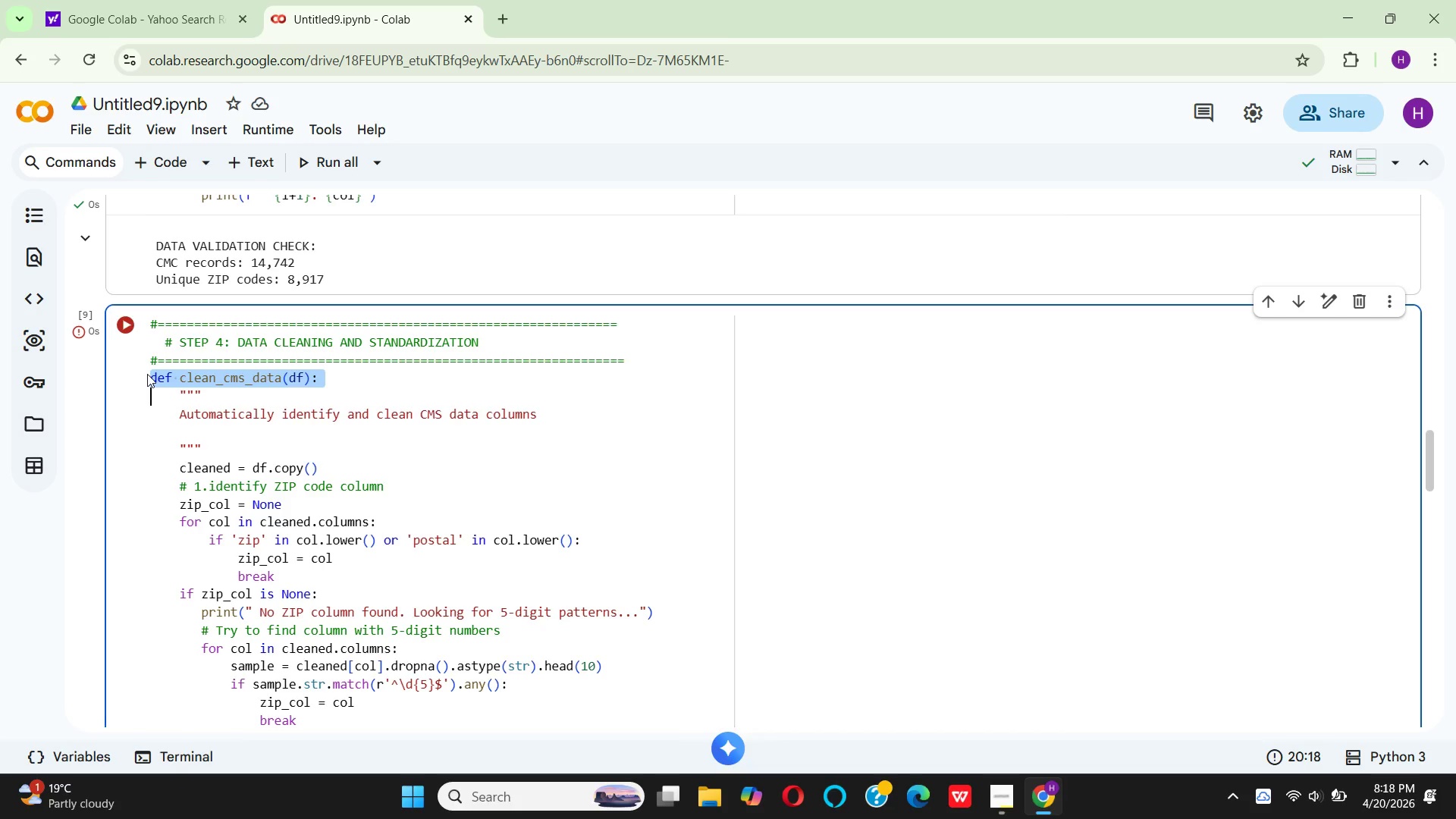 
left_click([147, 374])
 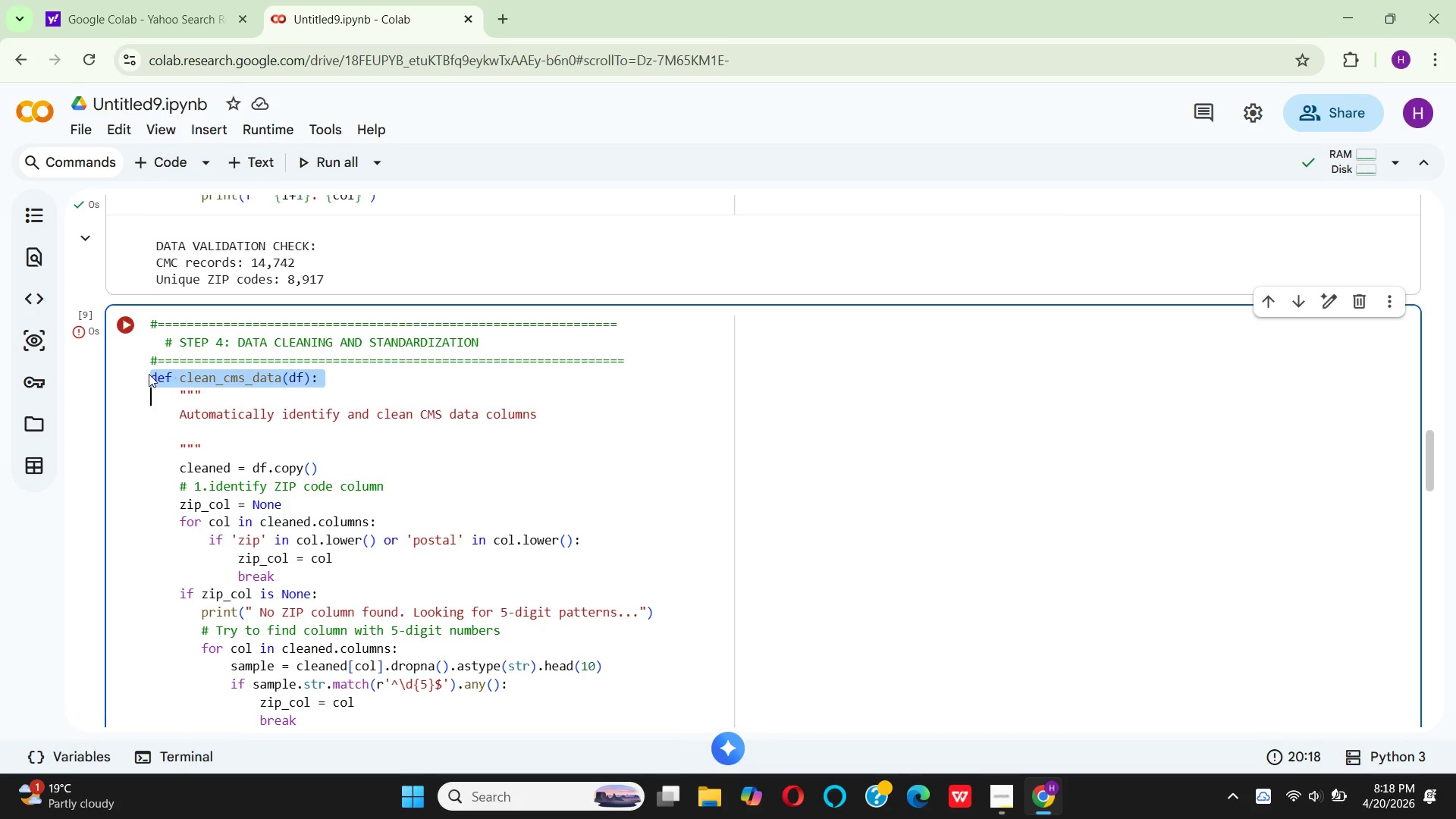 
left_click([149, 374])
 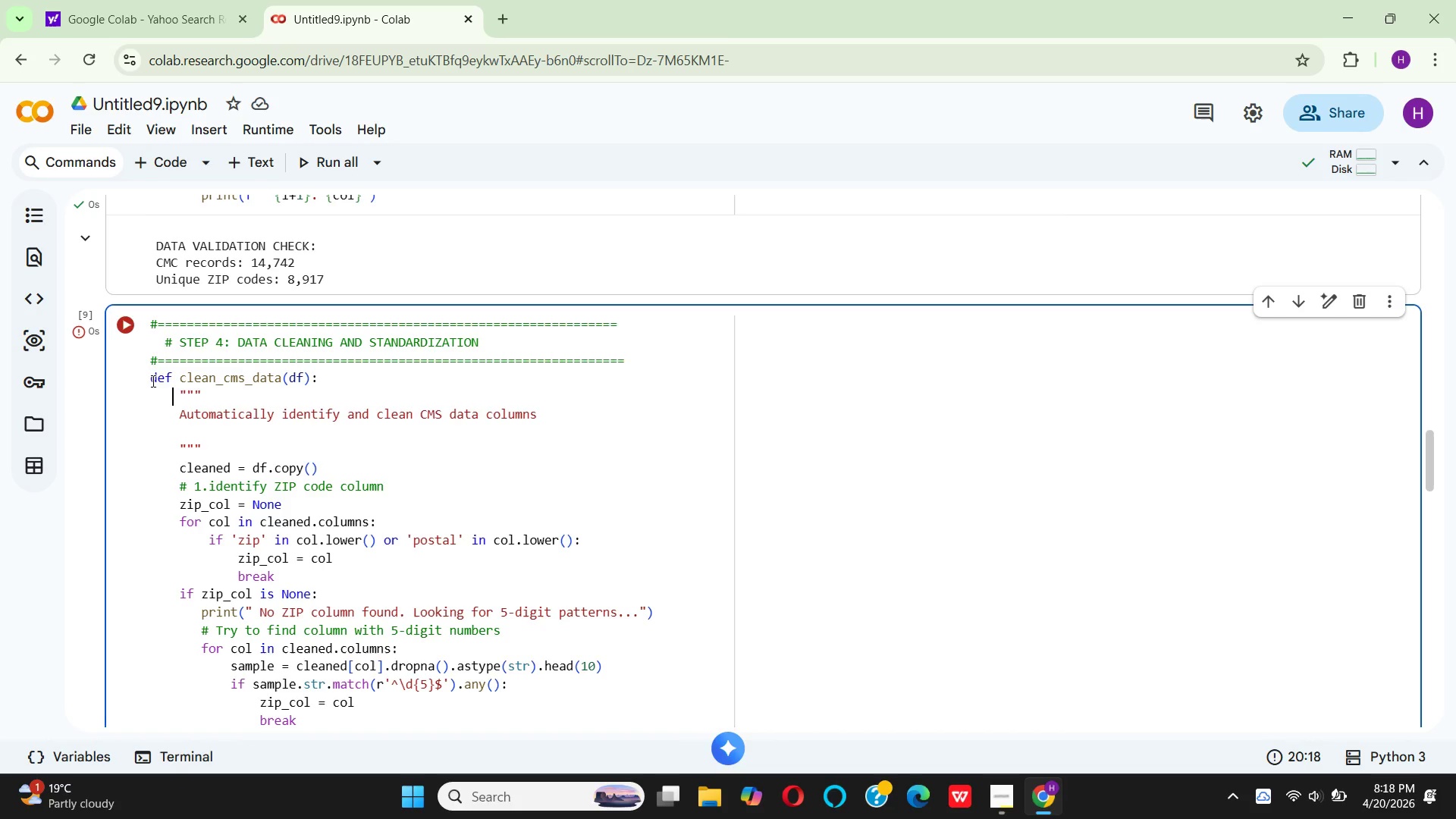 
left_click([152, 381])
 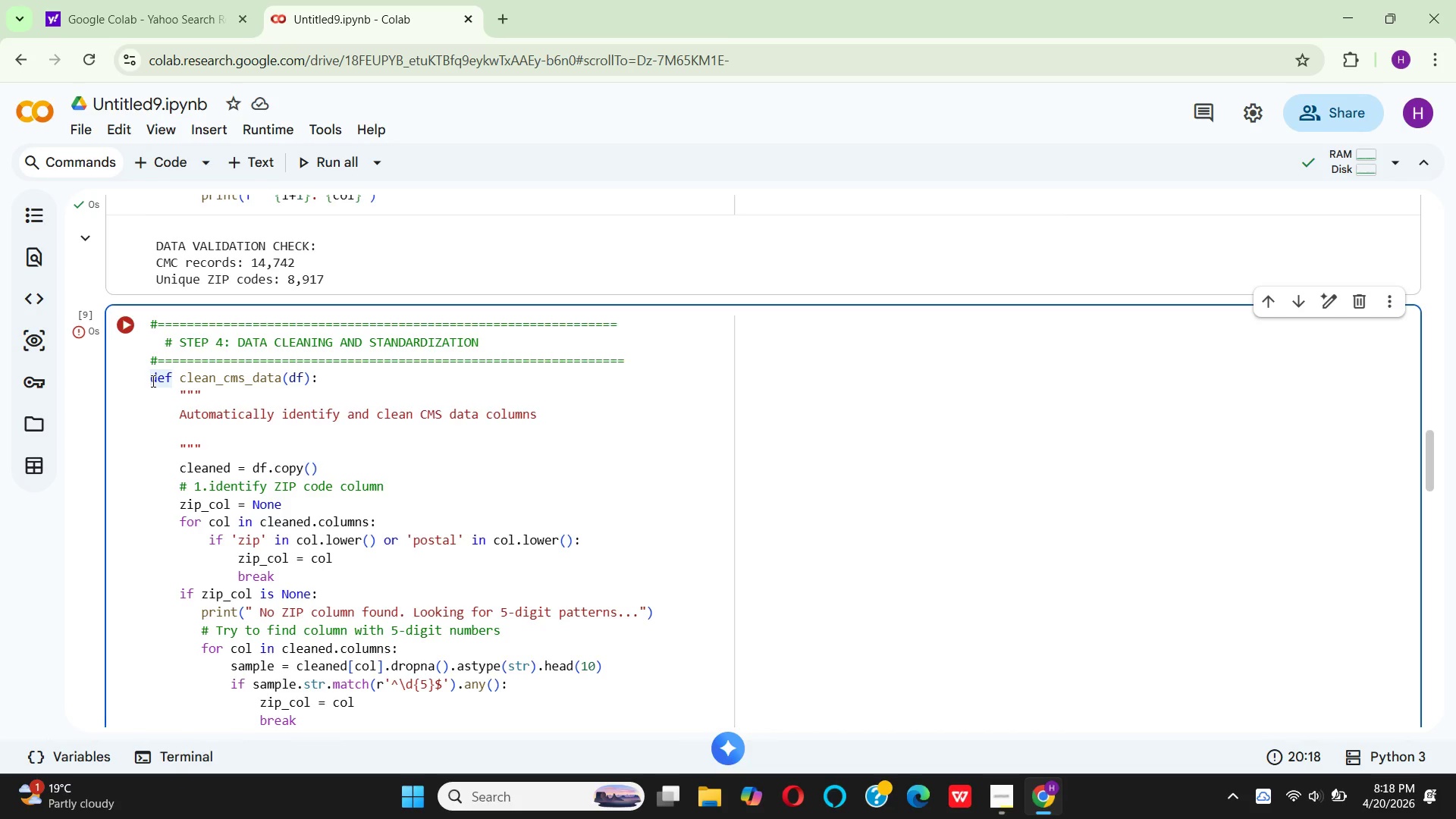 
key(Backspace)
 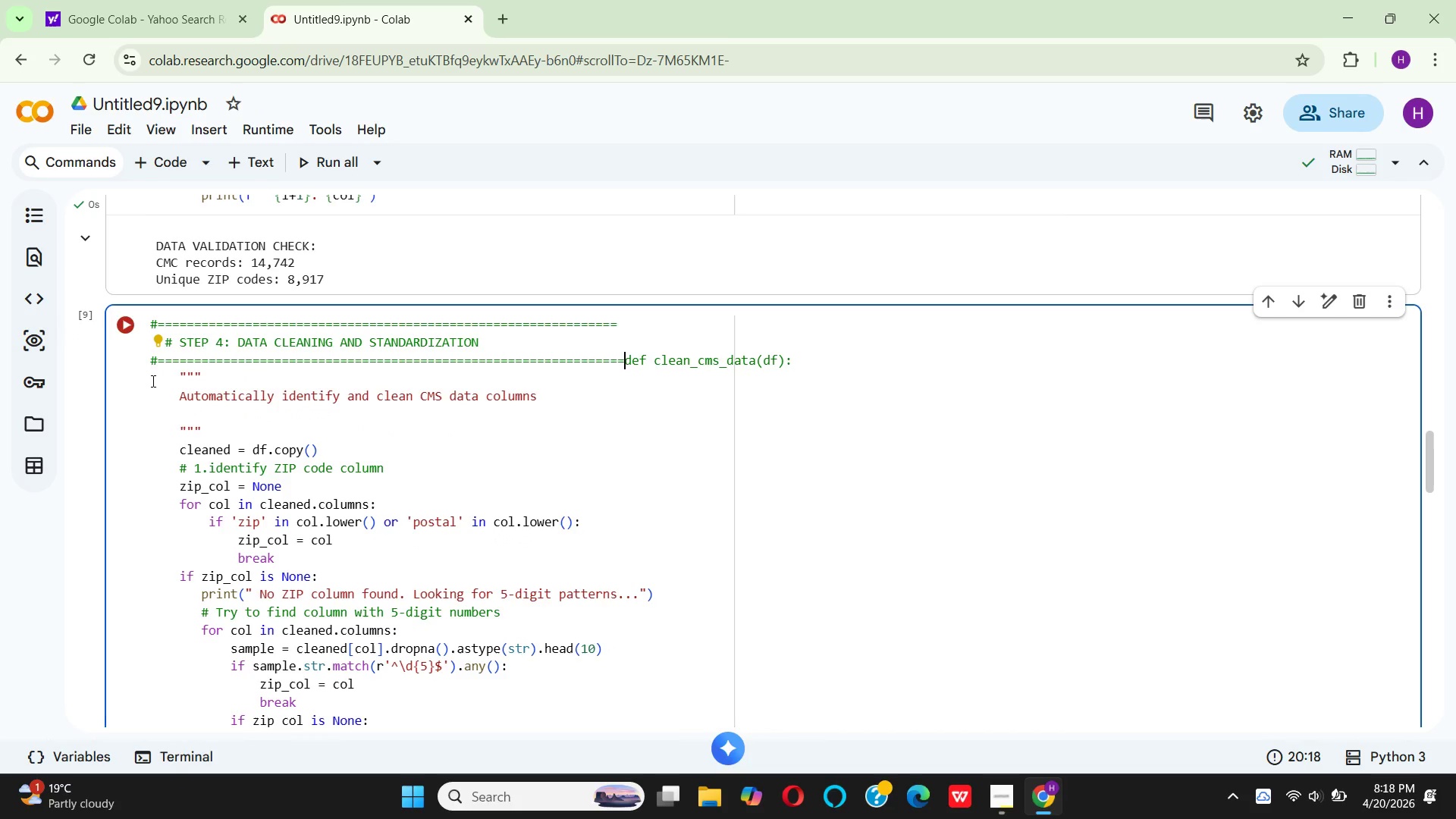 
key(Enter)
 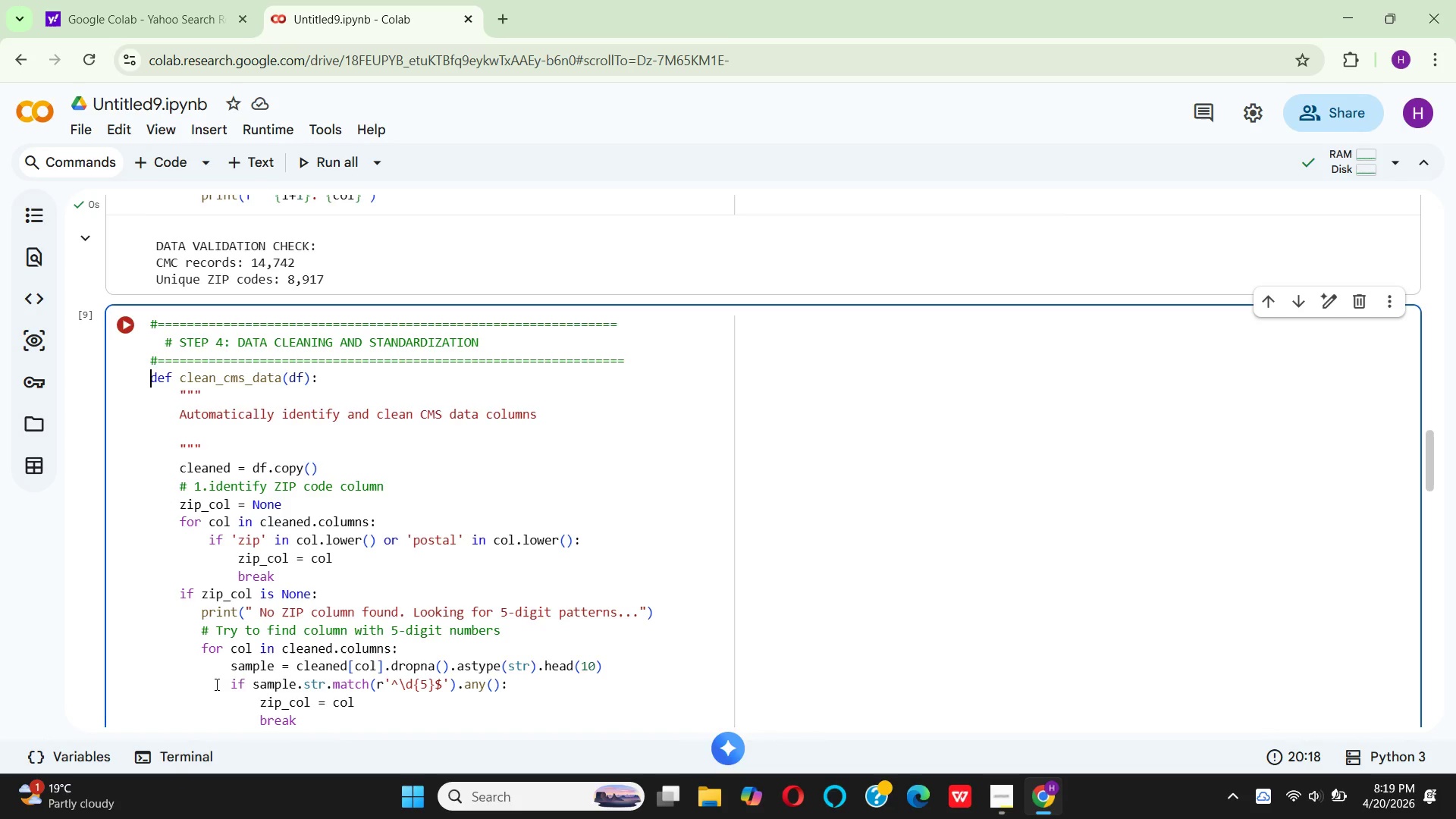 
wait(24.19)
 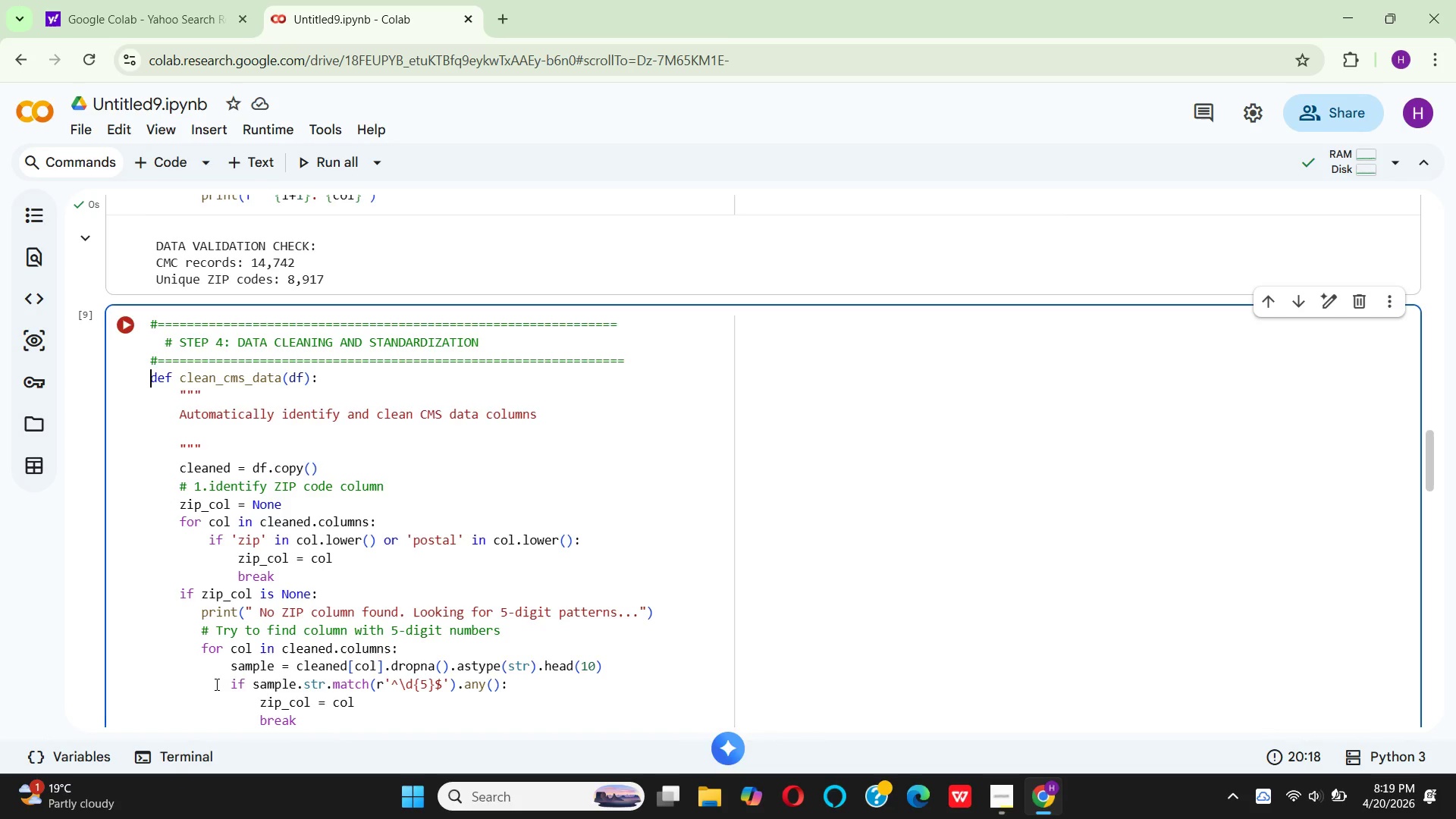 
scroll: coordinate [280, 601], scroll_direction: down, amount: 1.0
 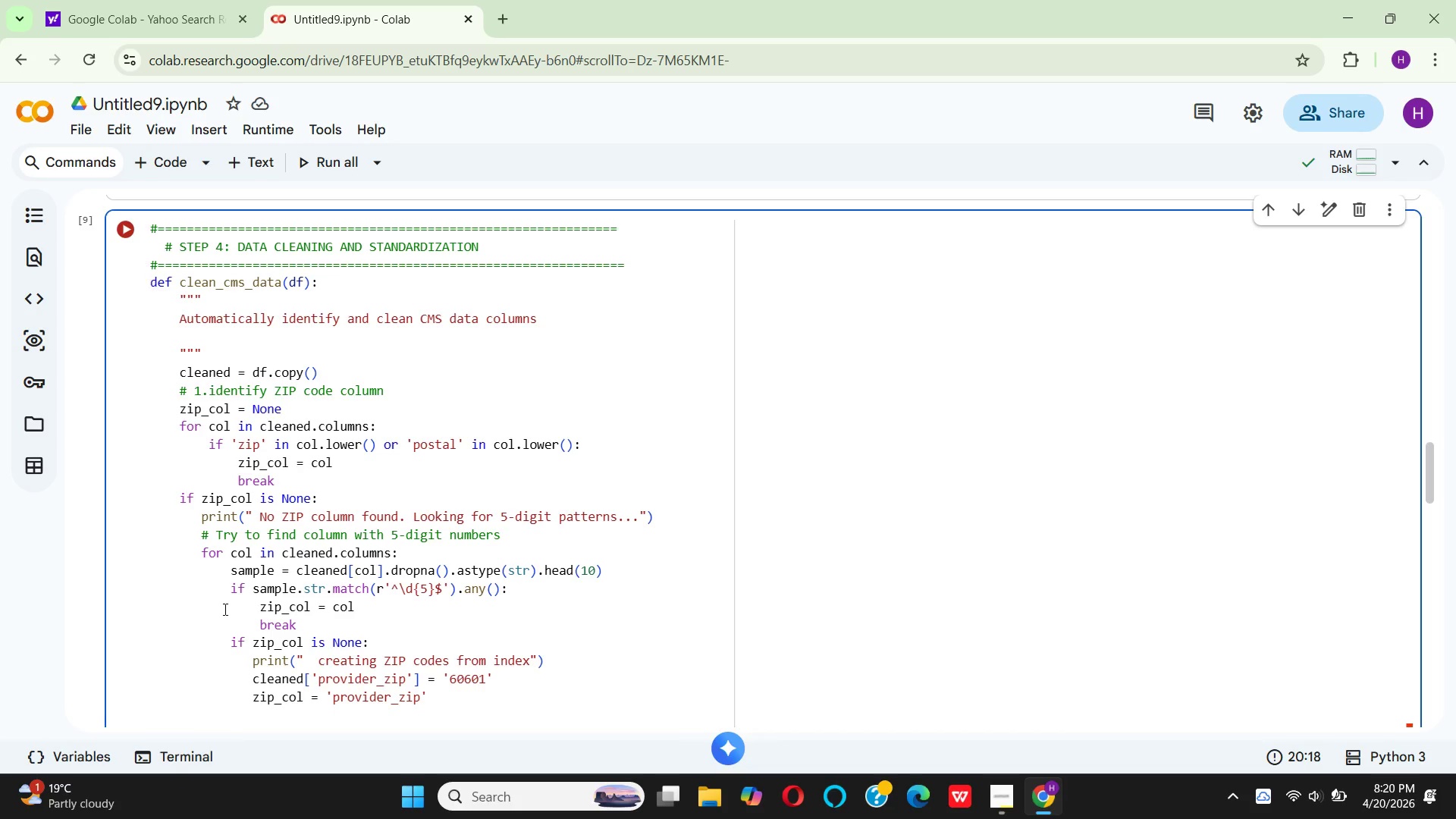 
wait(69.33)
 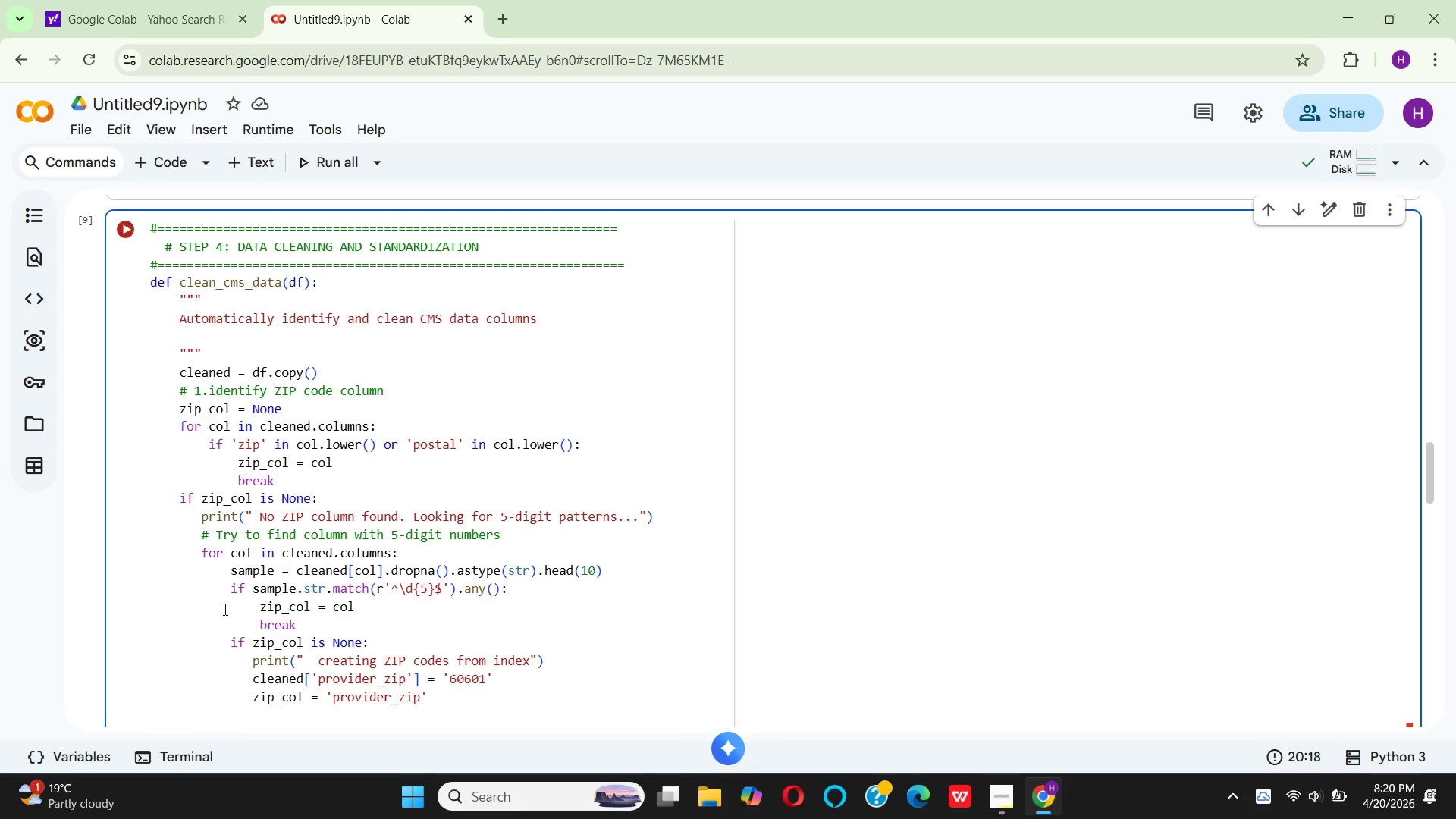 
left_click([229, 640])
 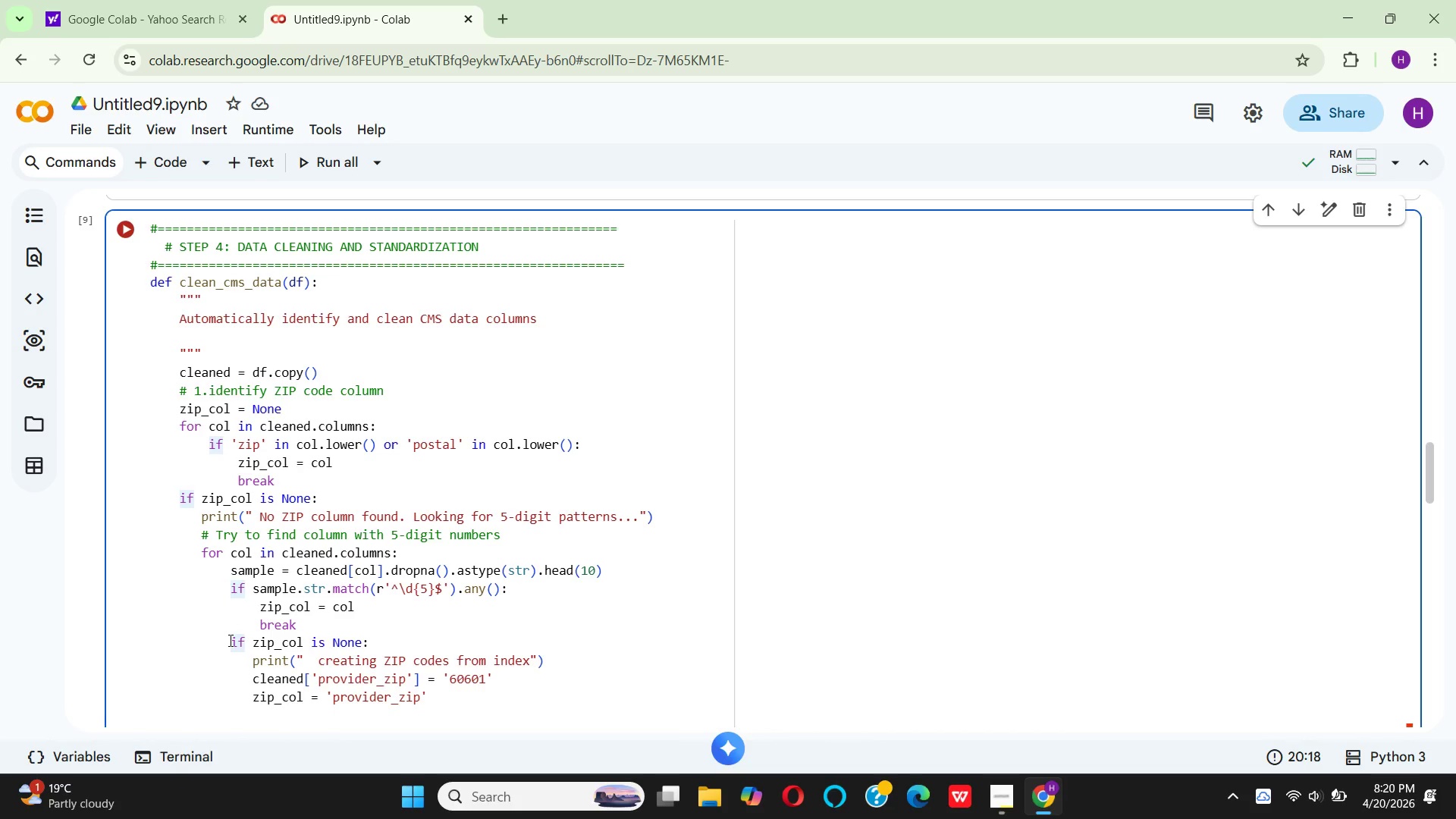 
key(Backspace)
 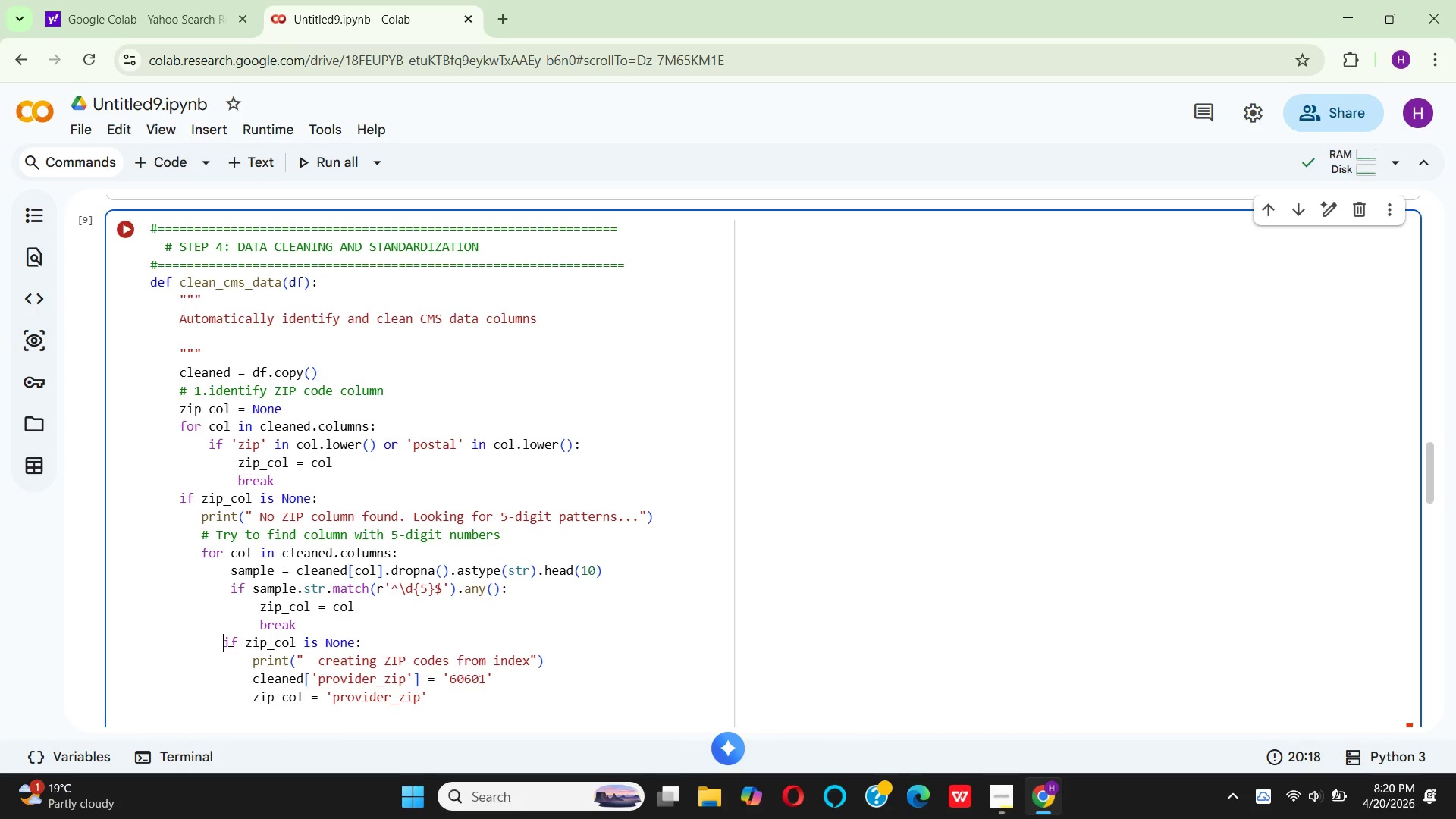 
key(Backspace)
 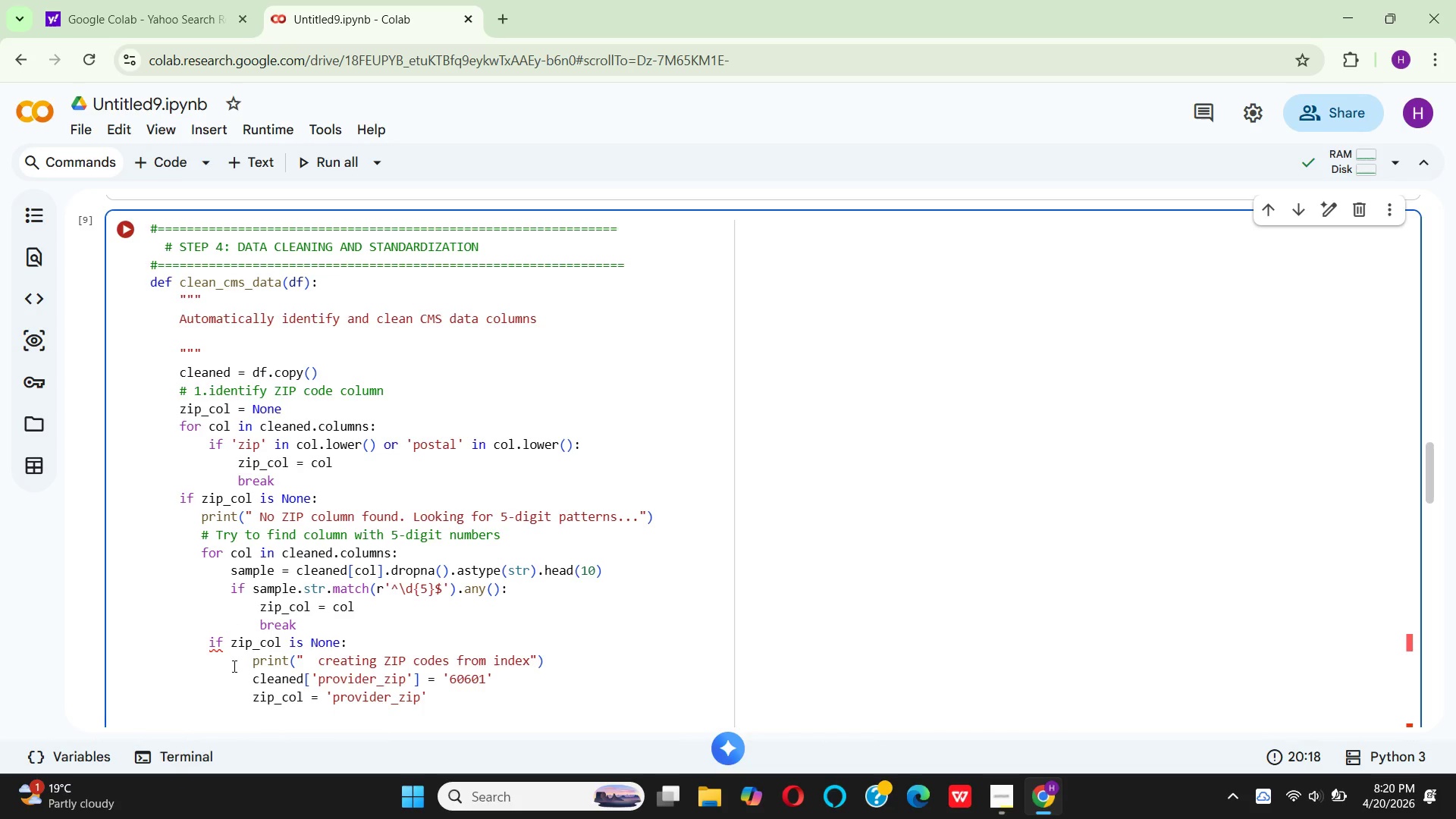 
key(Backspace)
 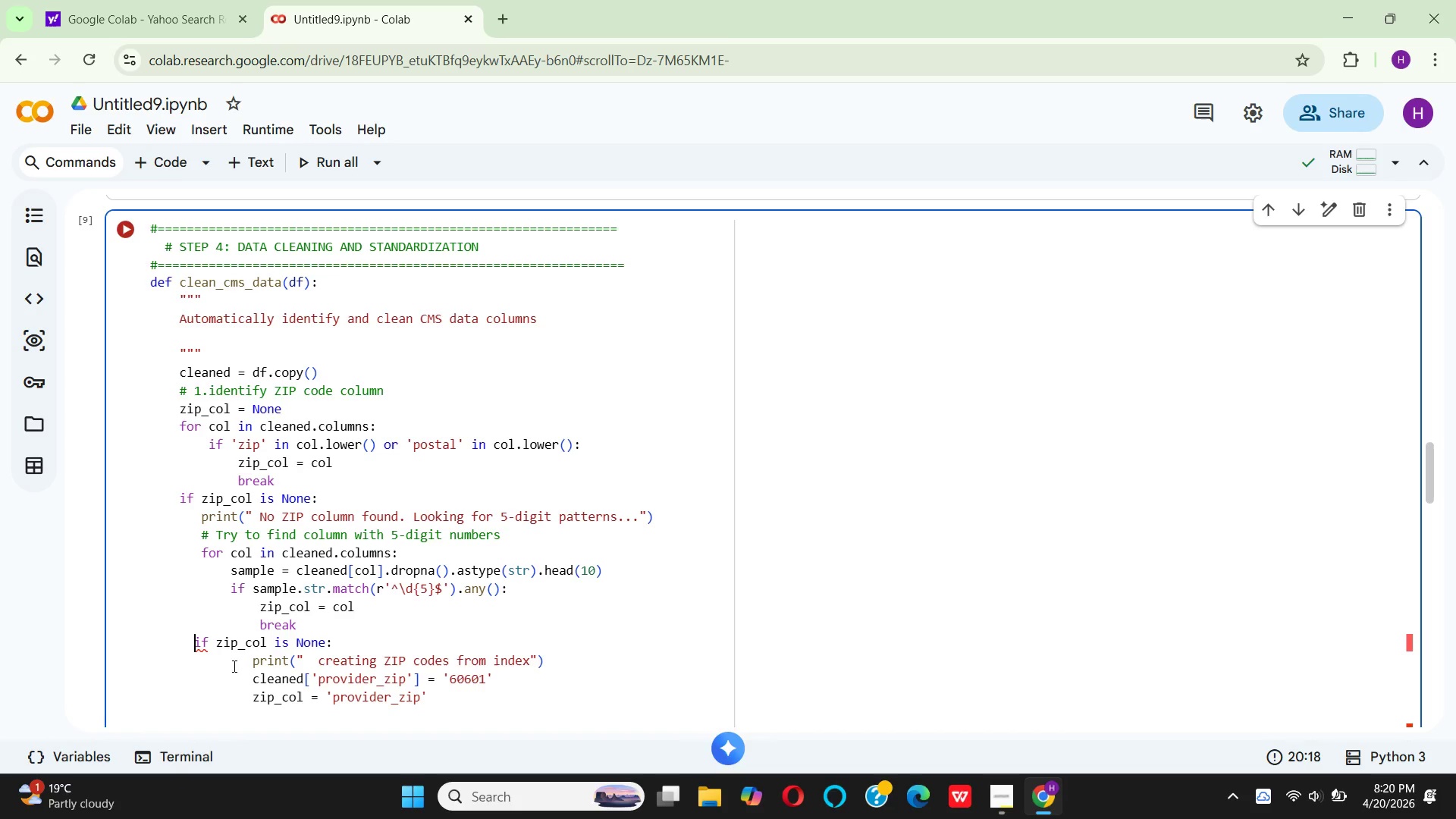 
key(Space)
 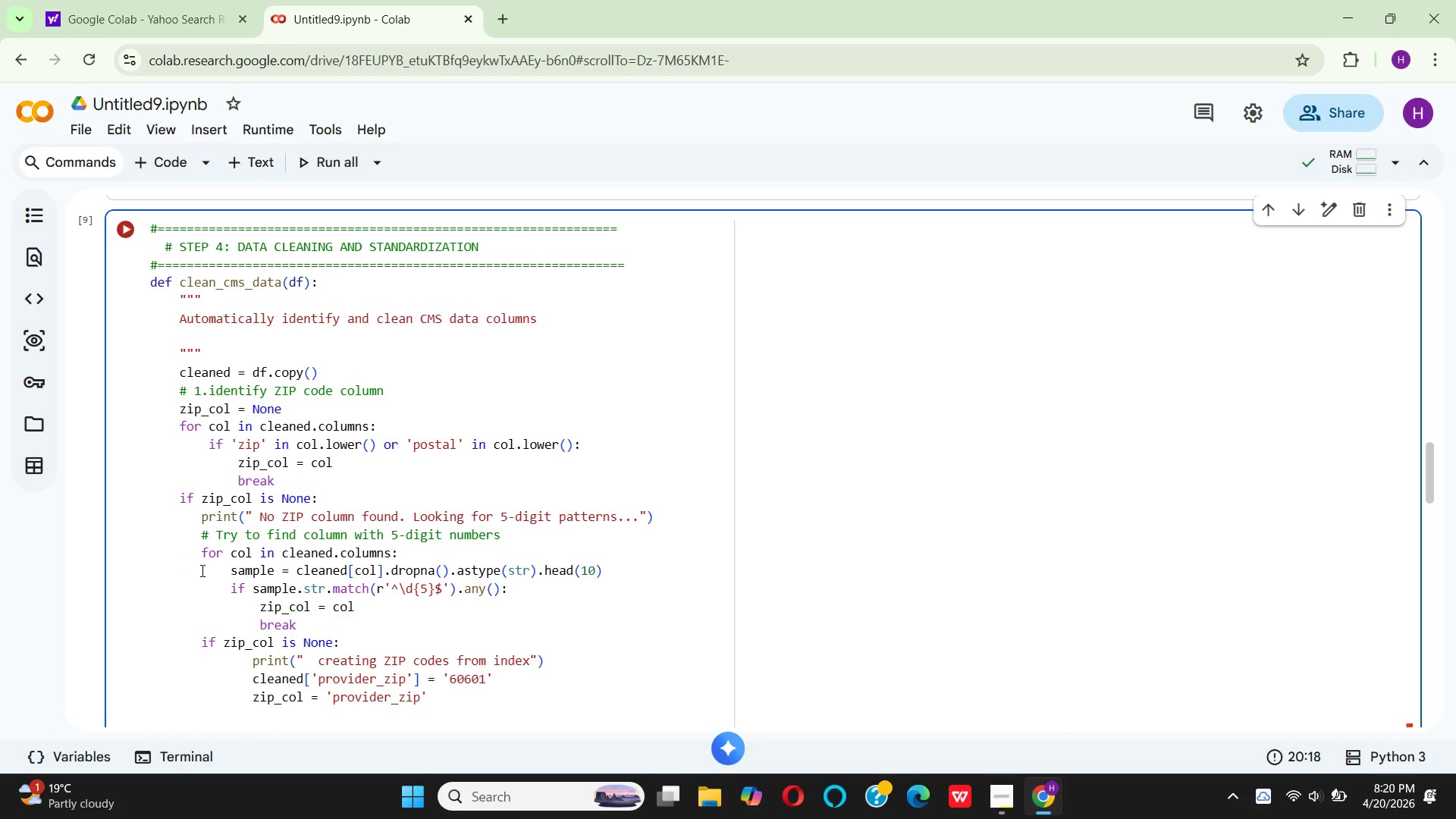 
wait(7.38)
 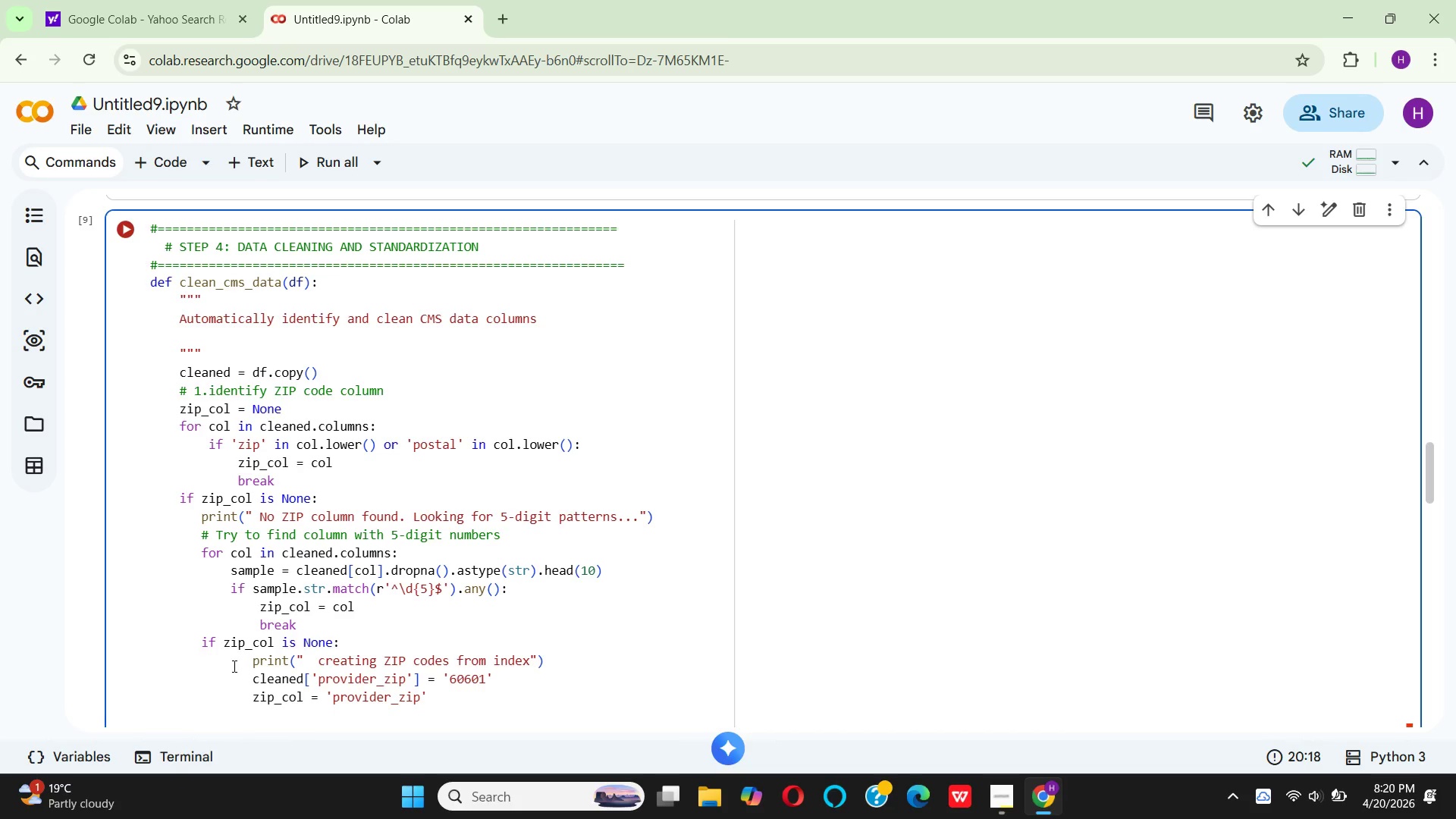 
left_click([248, 671])
 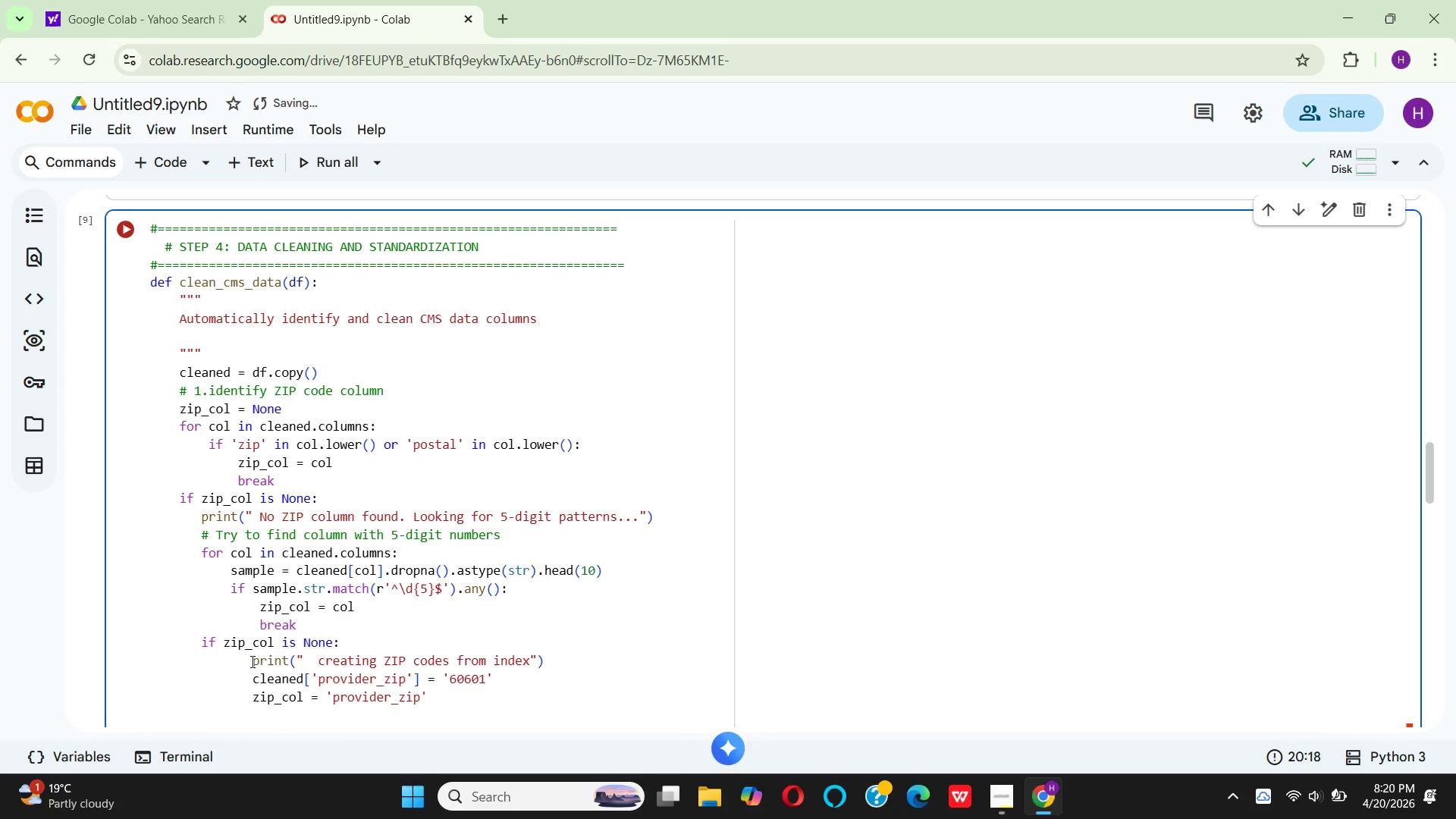 
left_click([252, 661])
 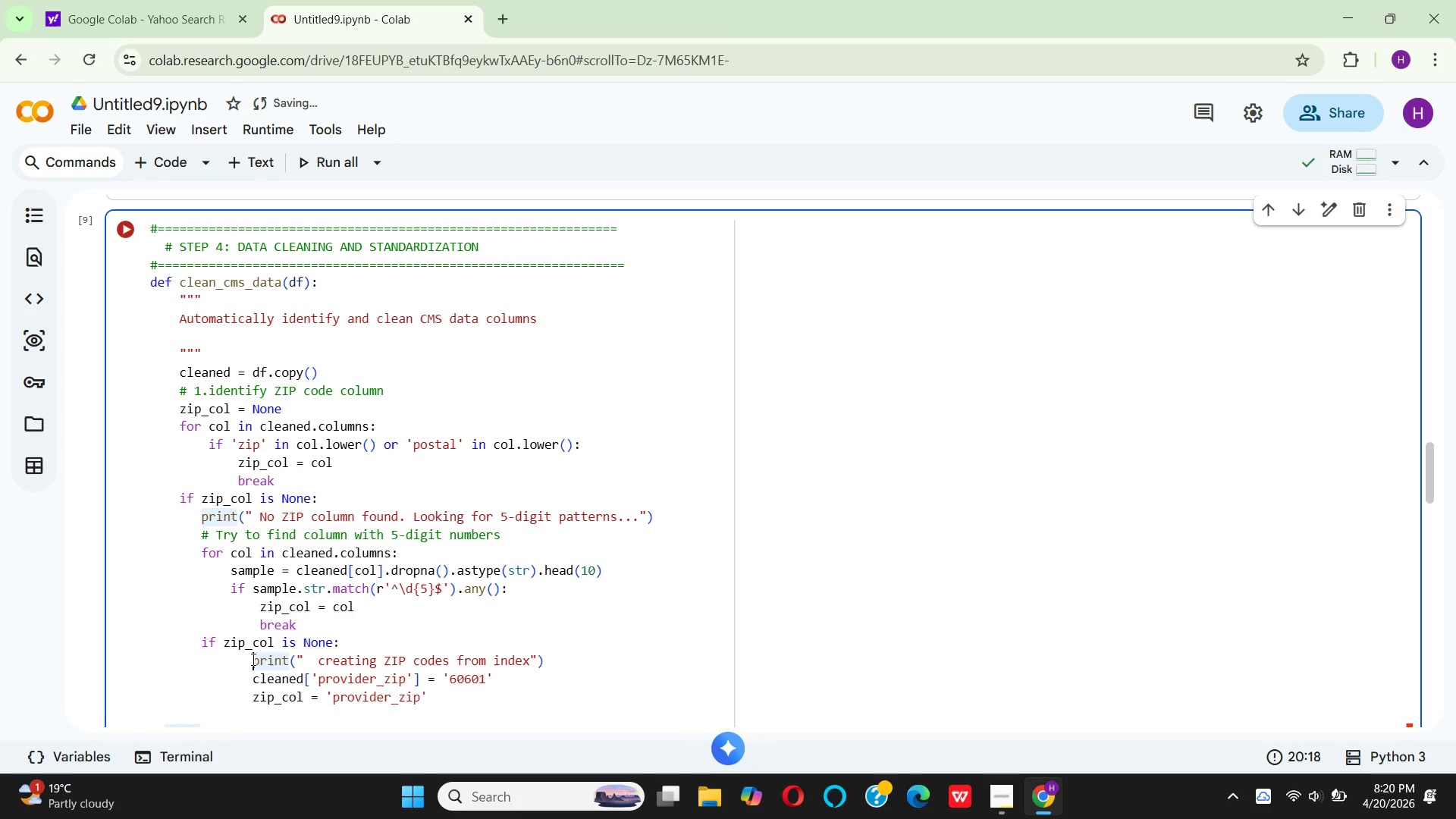 
key(Backspace)
 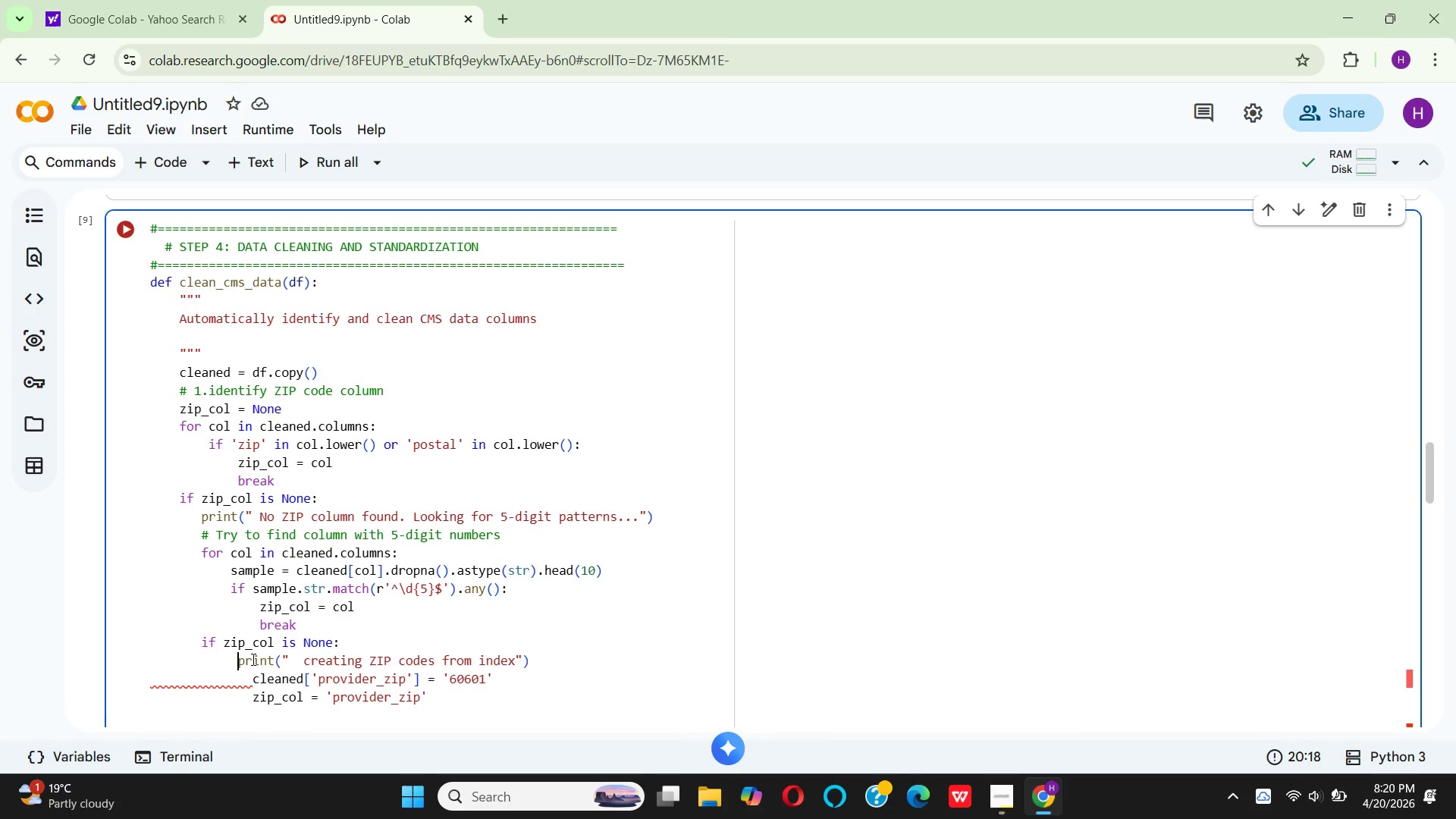 
wait(5.89)
 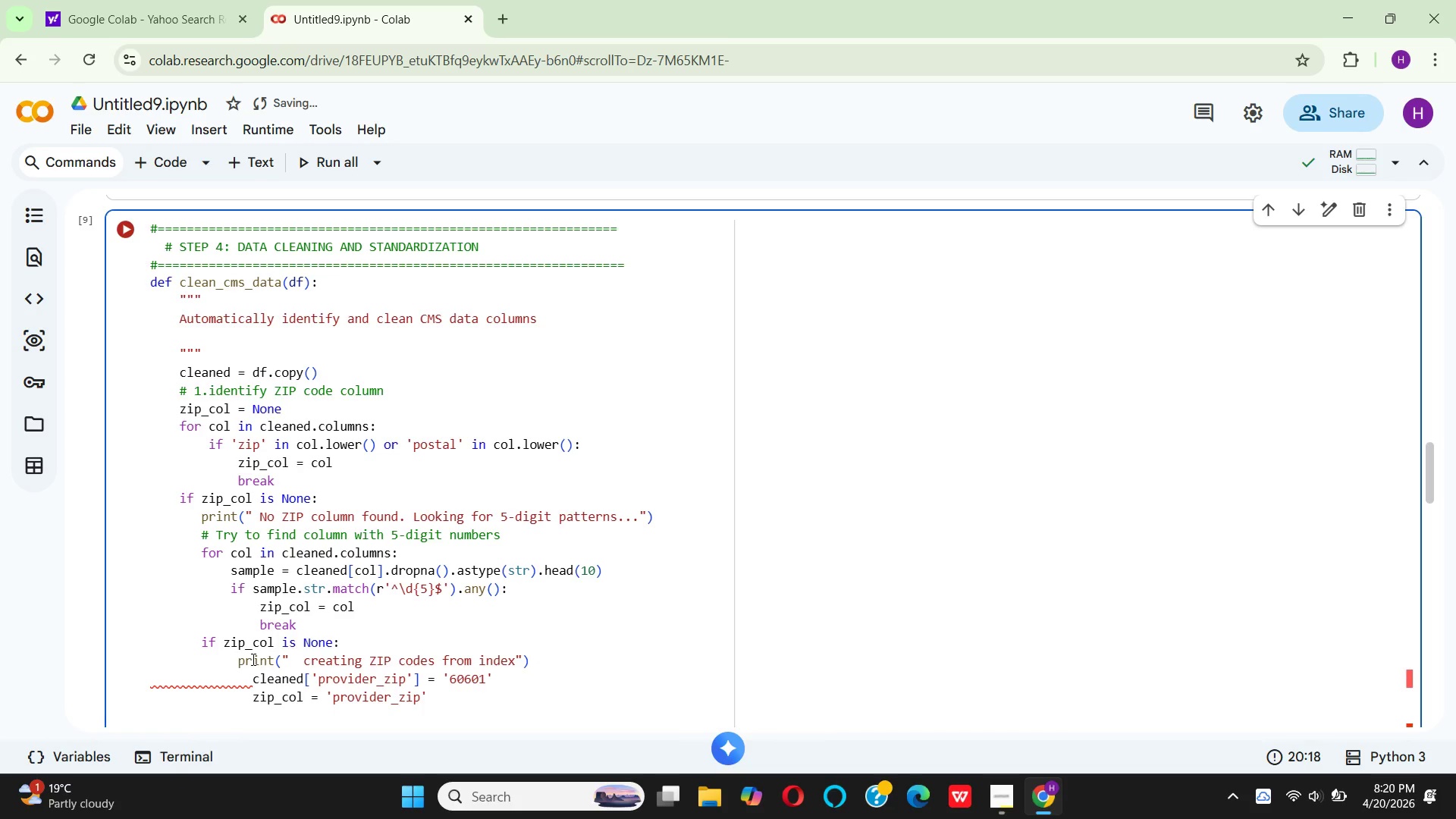 
key(Backspace)
 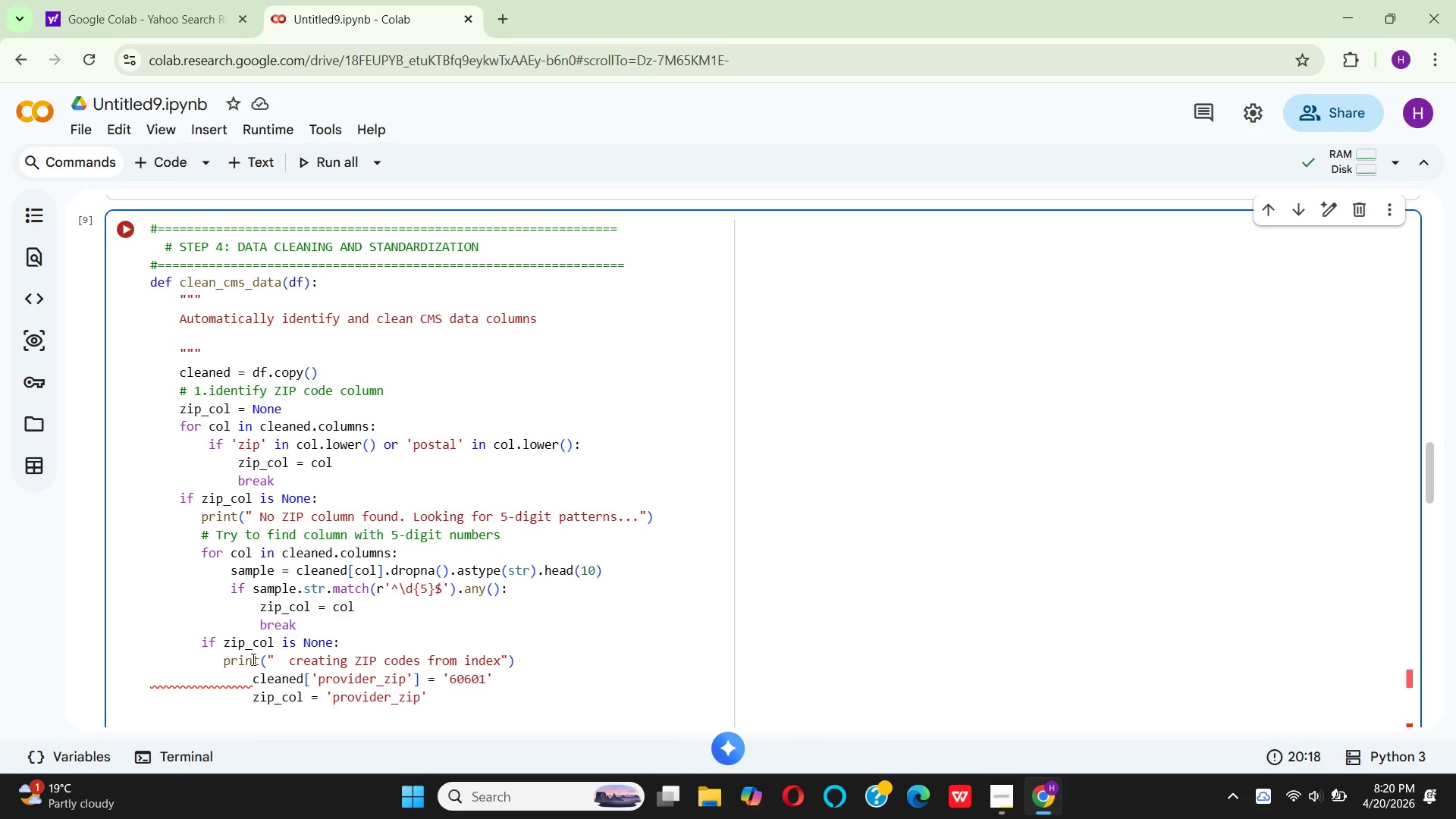 
key(Space)
 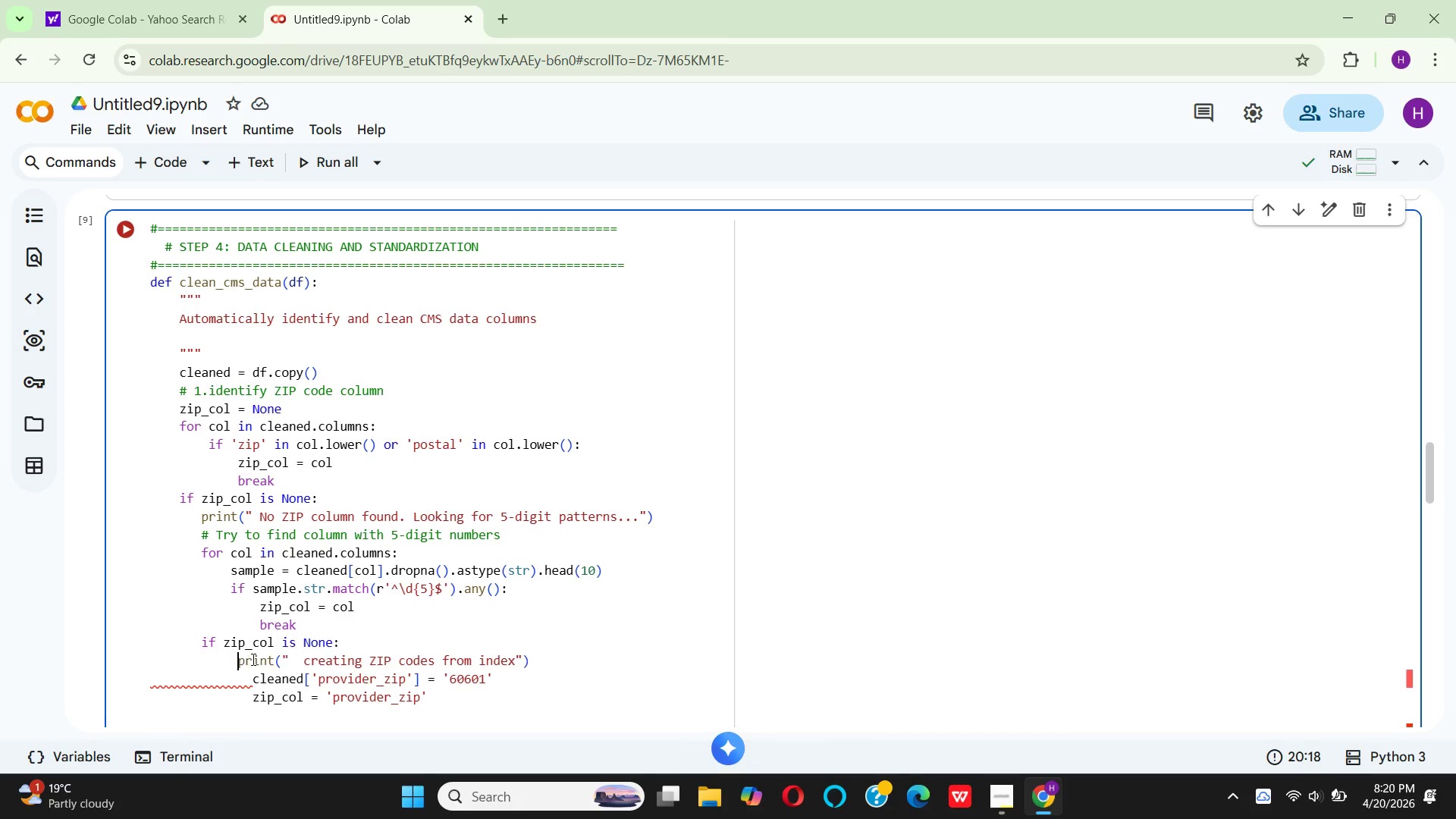 
key(Space)
 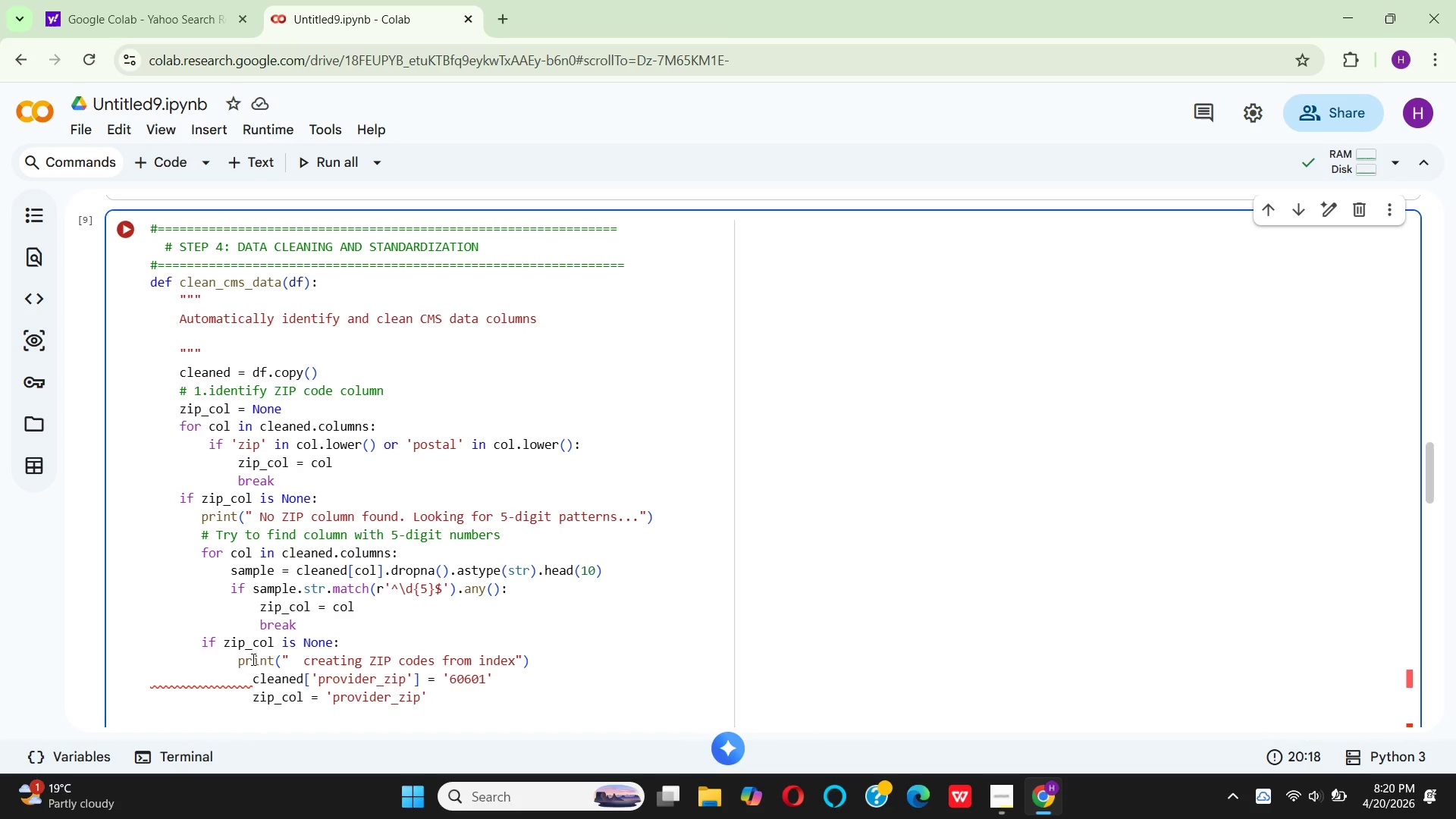 
key(Backspace)
 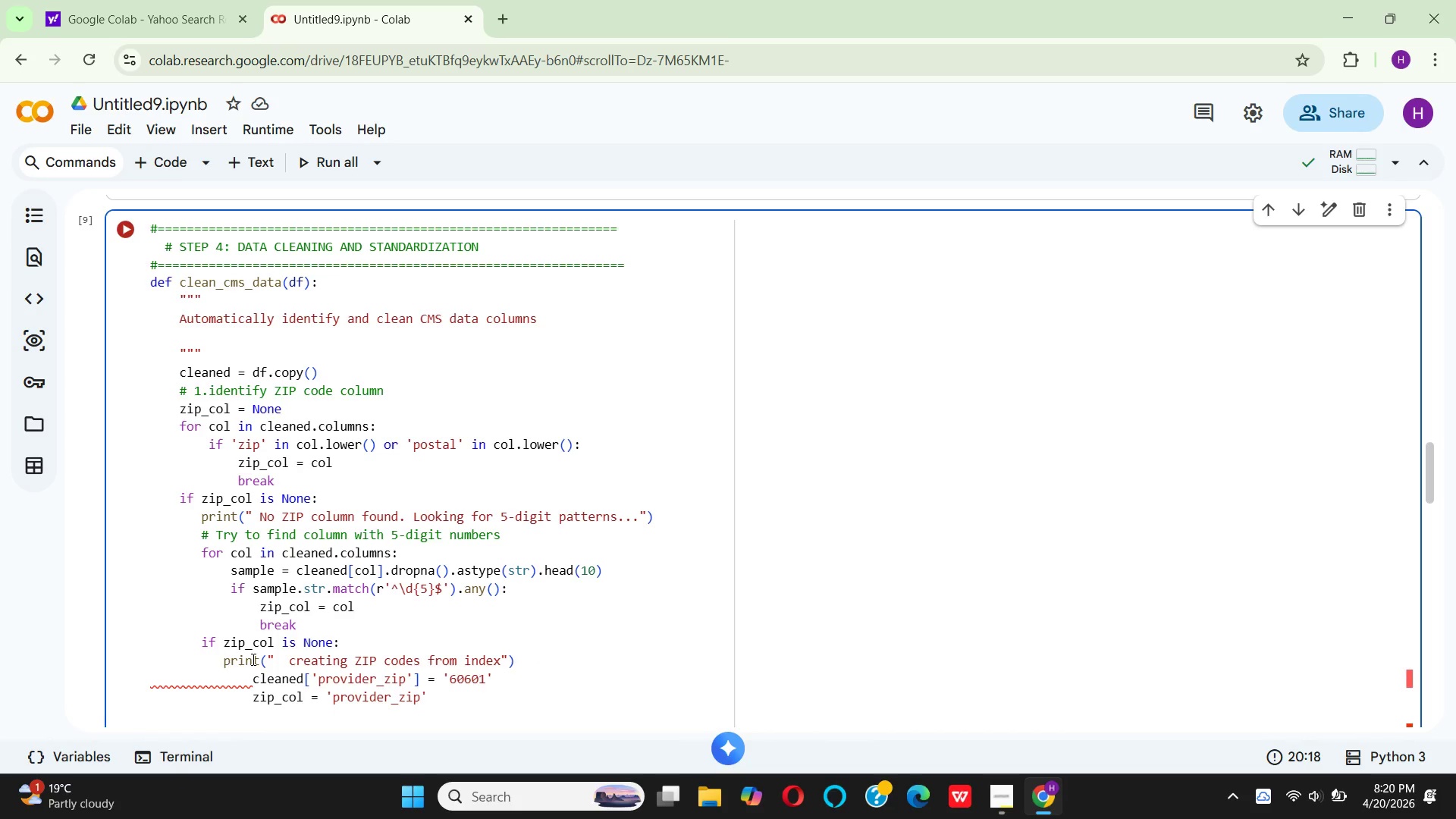 
key(Space)
 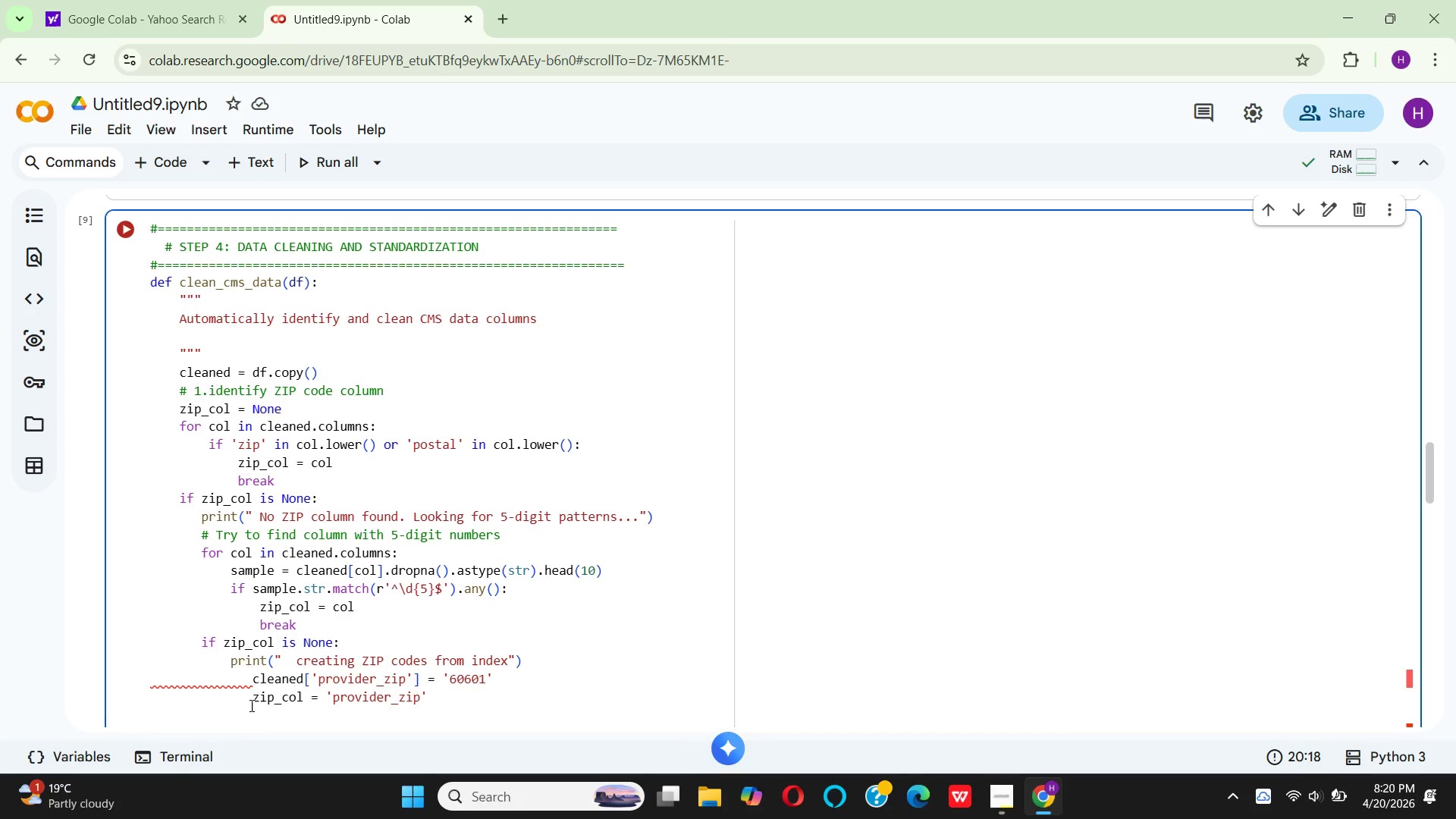 
left_click([254, 681])
 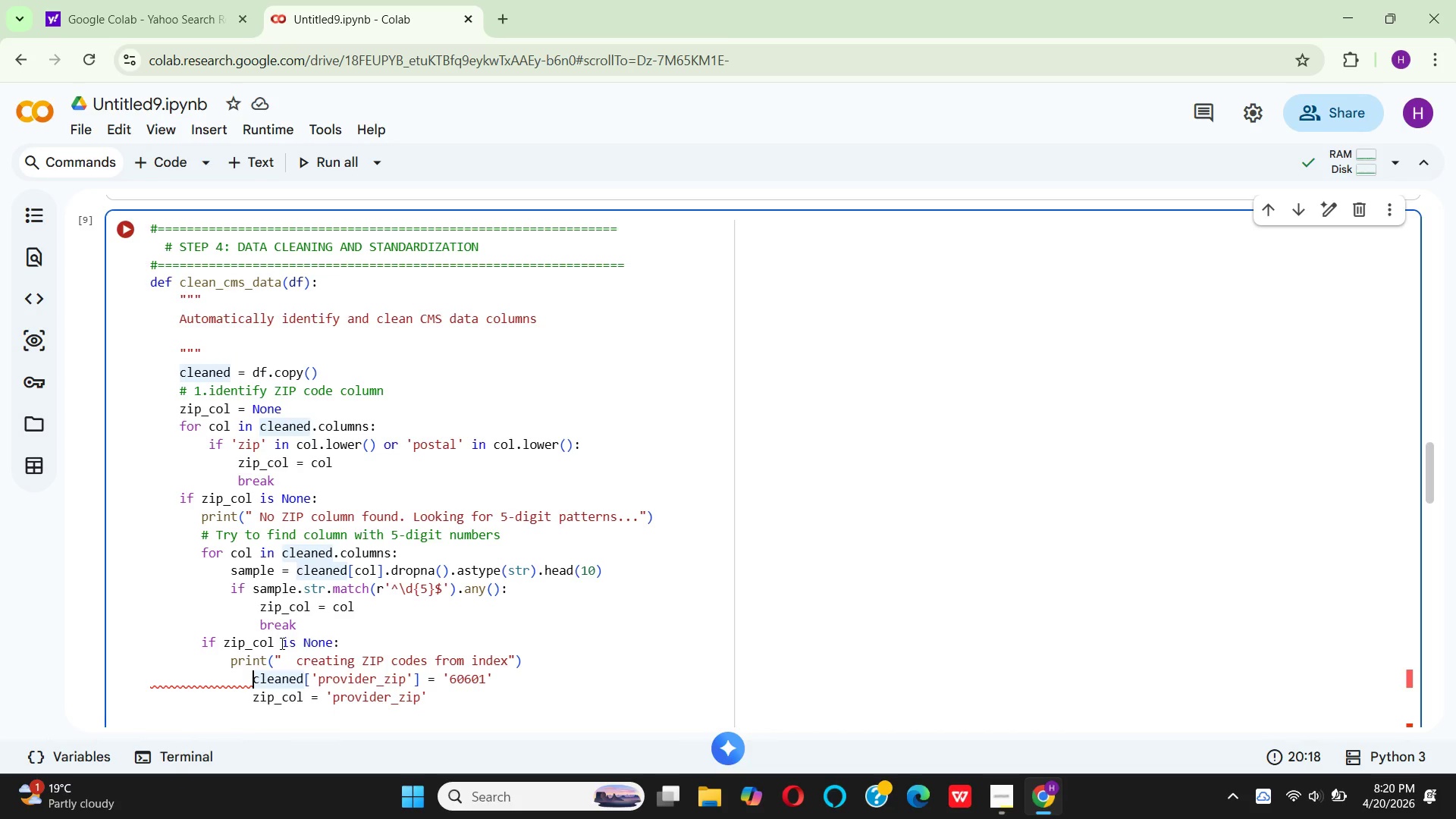 
key(Backspace)
 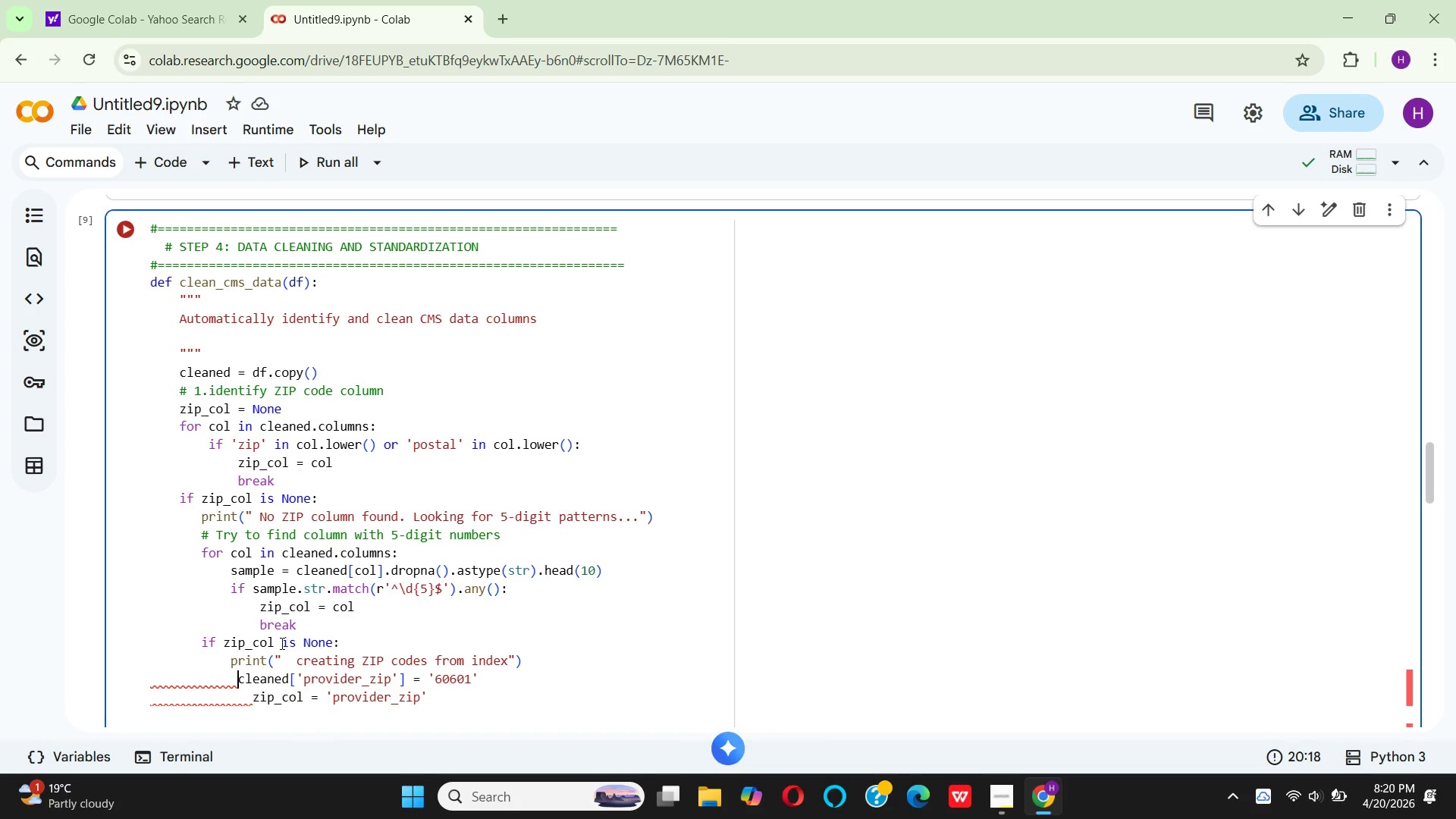 
key(Backspace)
 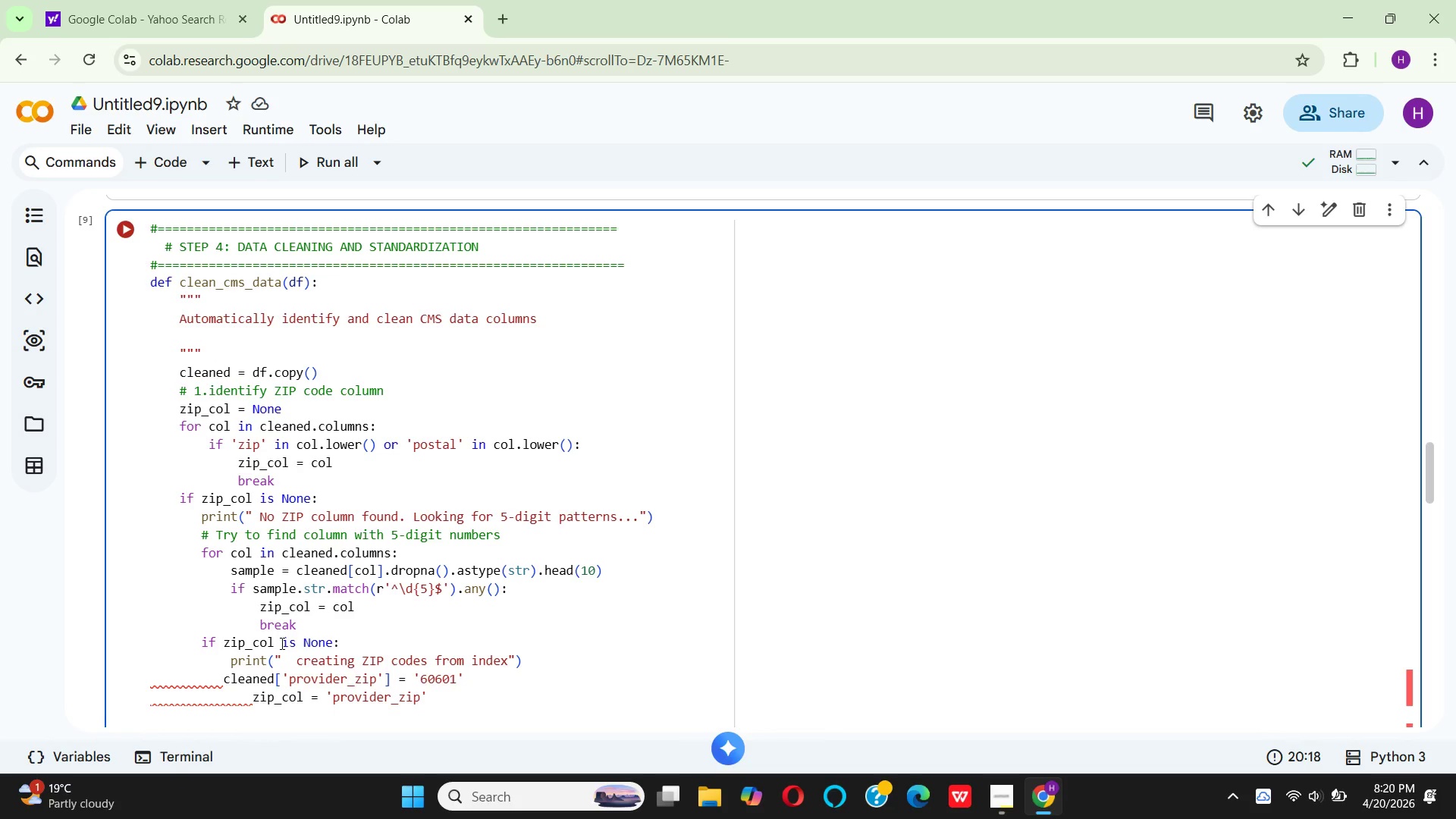 
key(Space)
 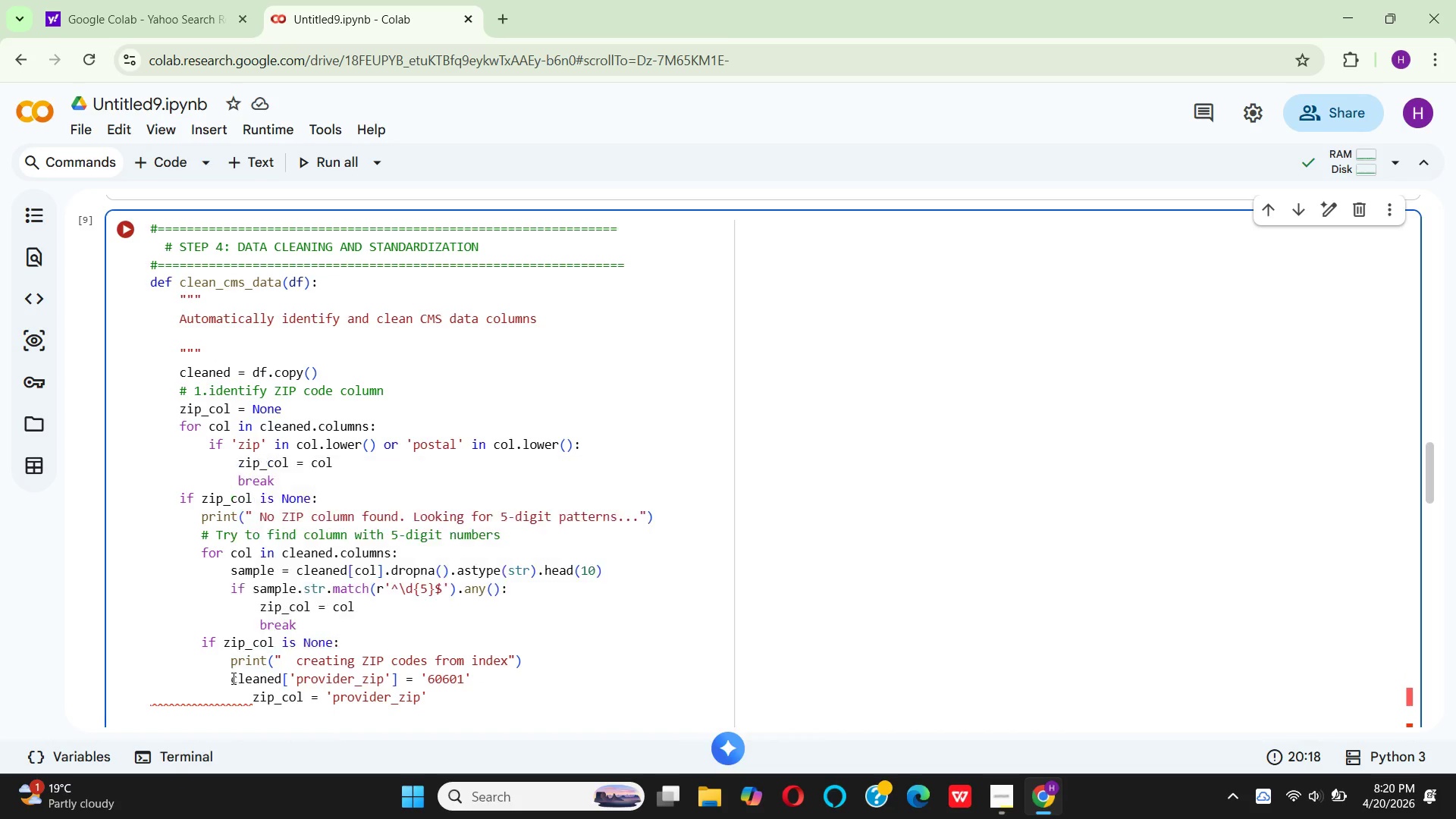 
left_click([253, 704])
 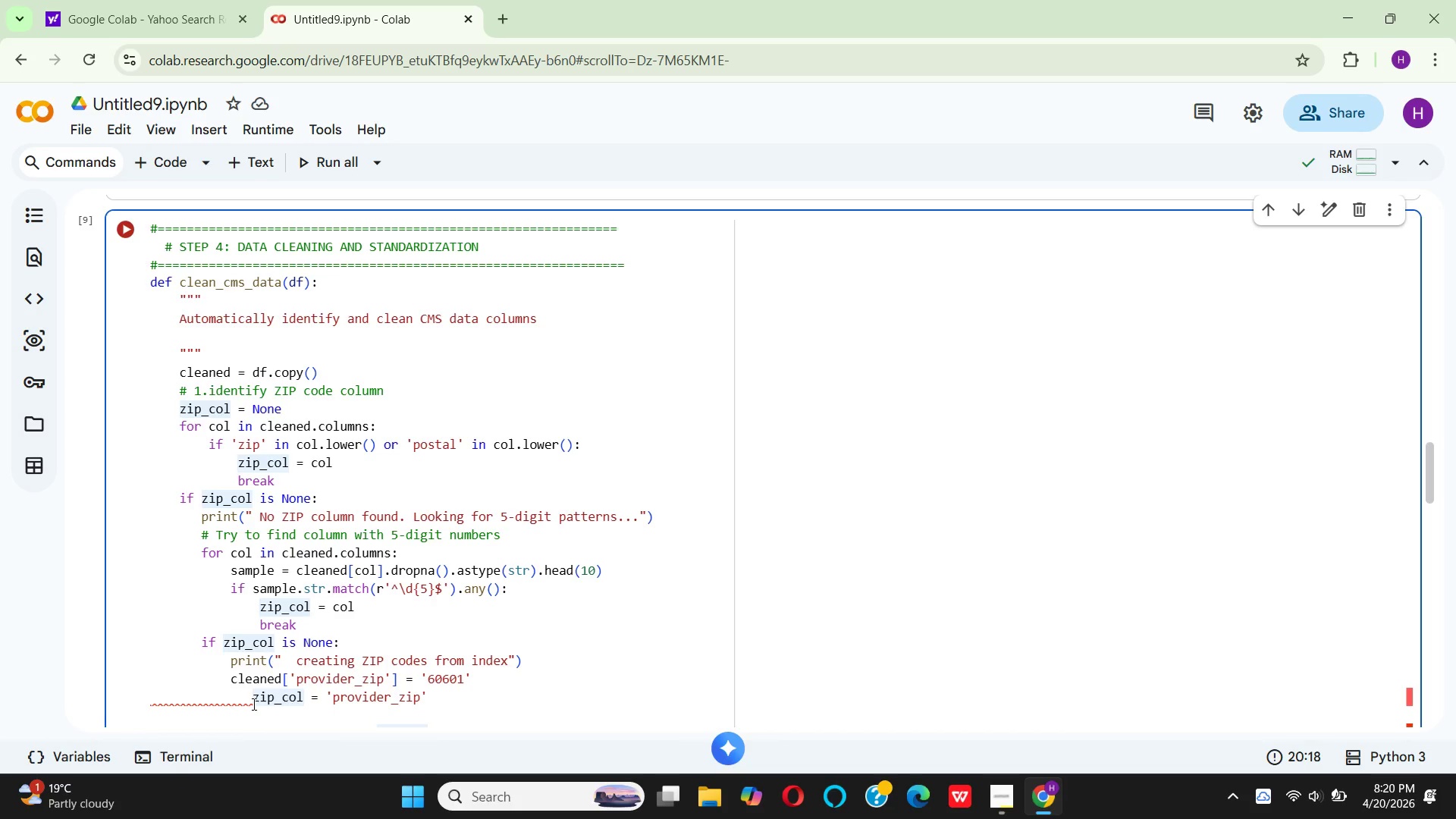 
key(Backspace)
 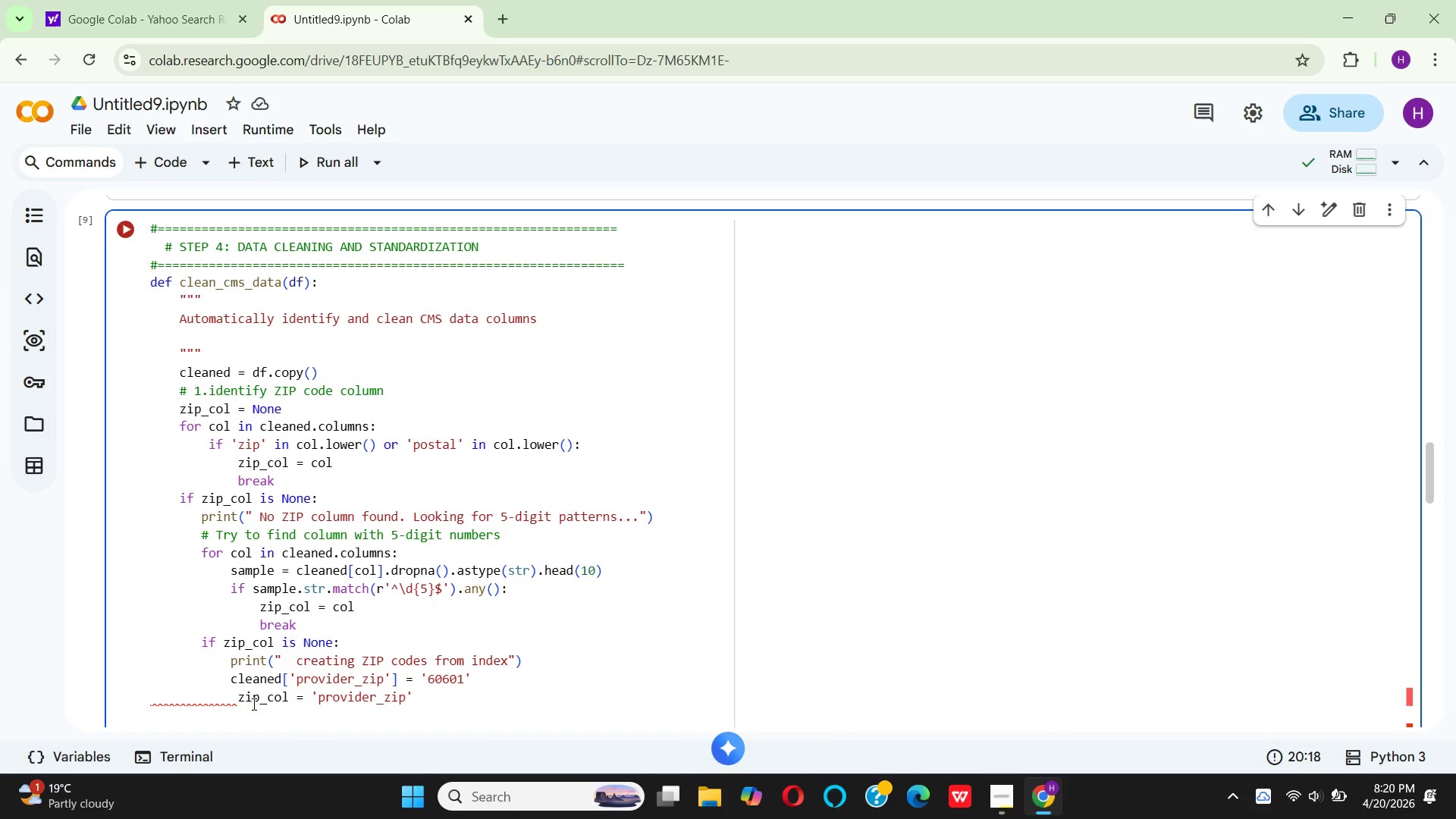 
key(Backspace)
 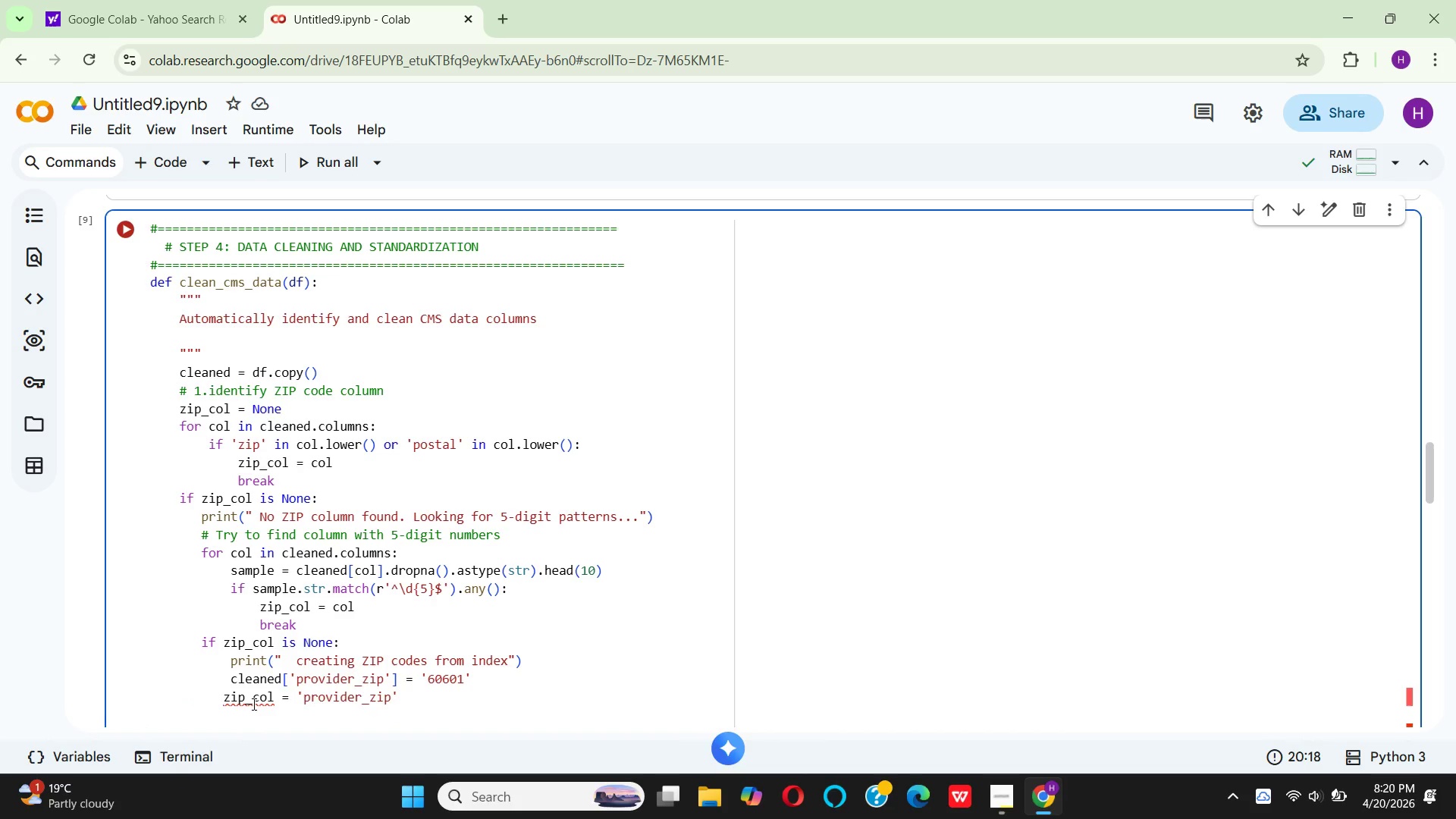 
key(Space)
 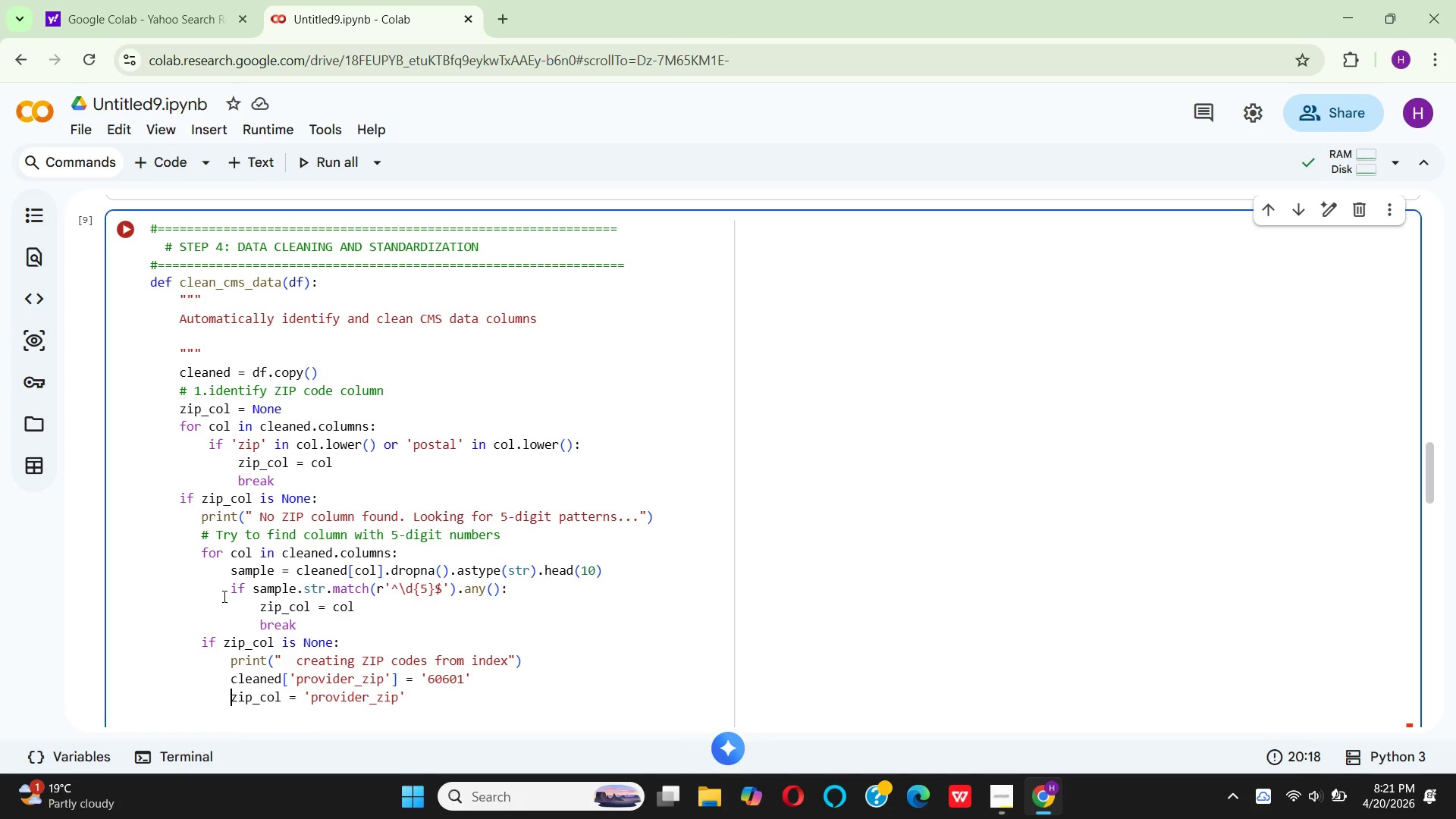 
wait(23.02)
 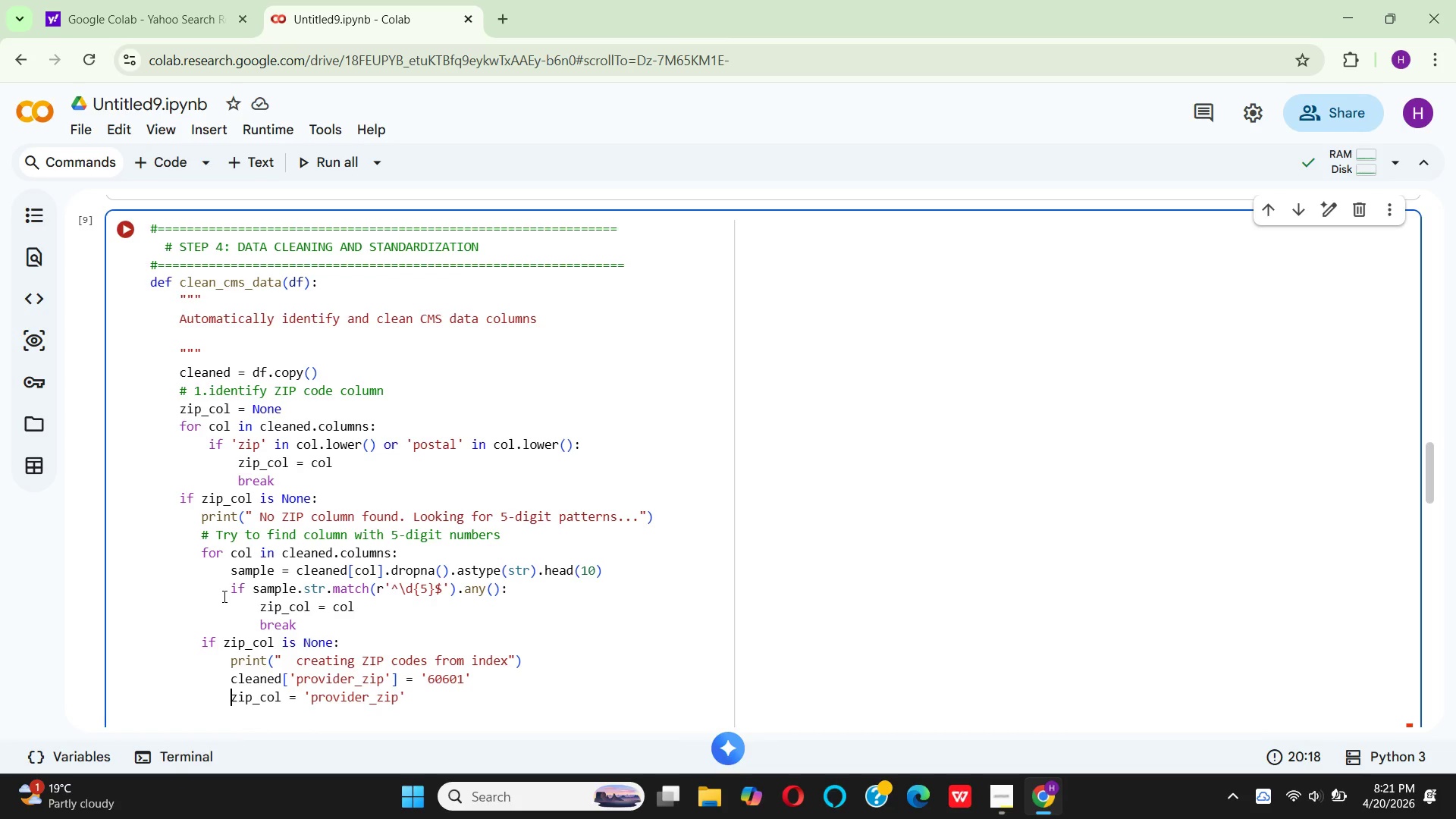 
scroll: coordinate [253, 682], scroll_direction: down, amount: 2.0
 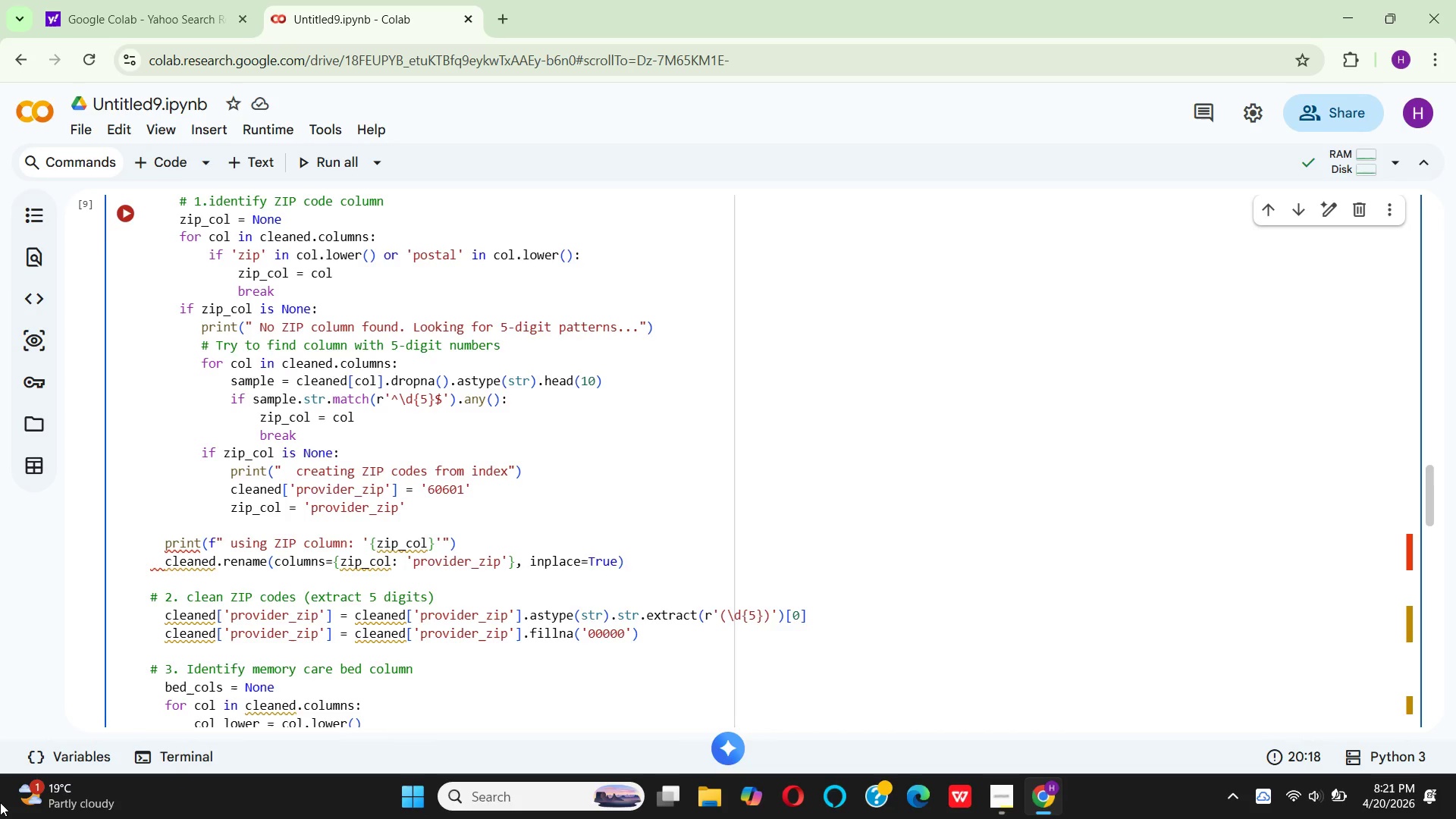 
wait(12.64)
 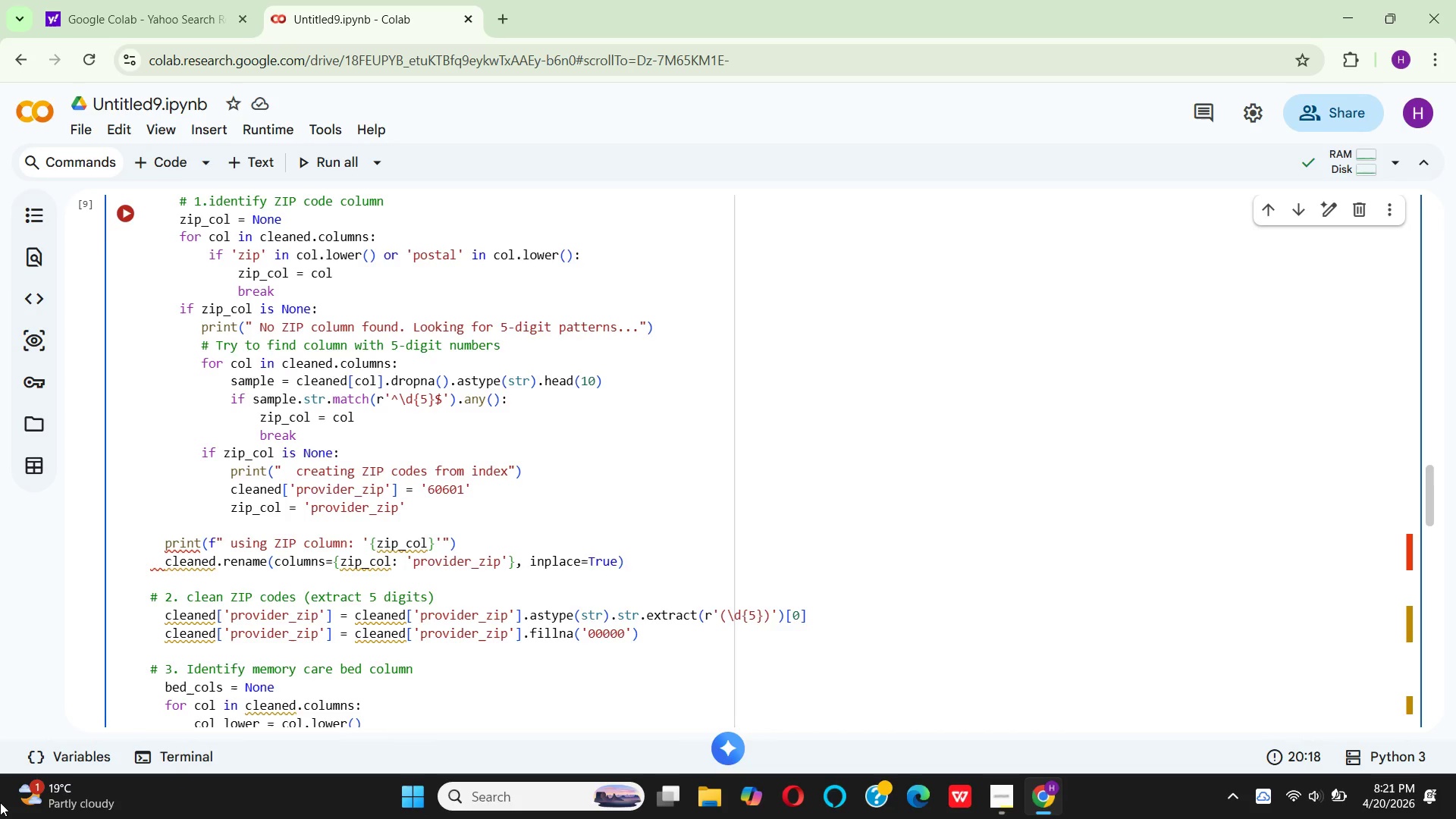 
left_click([168, 548])
 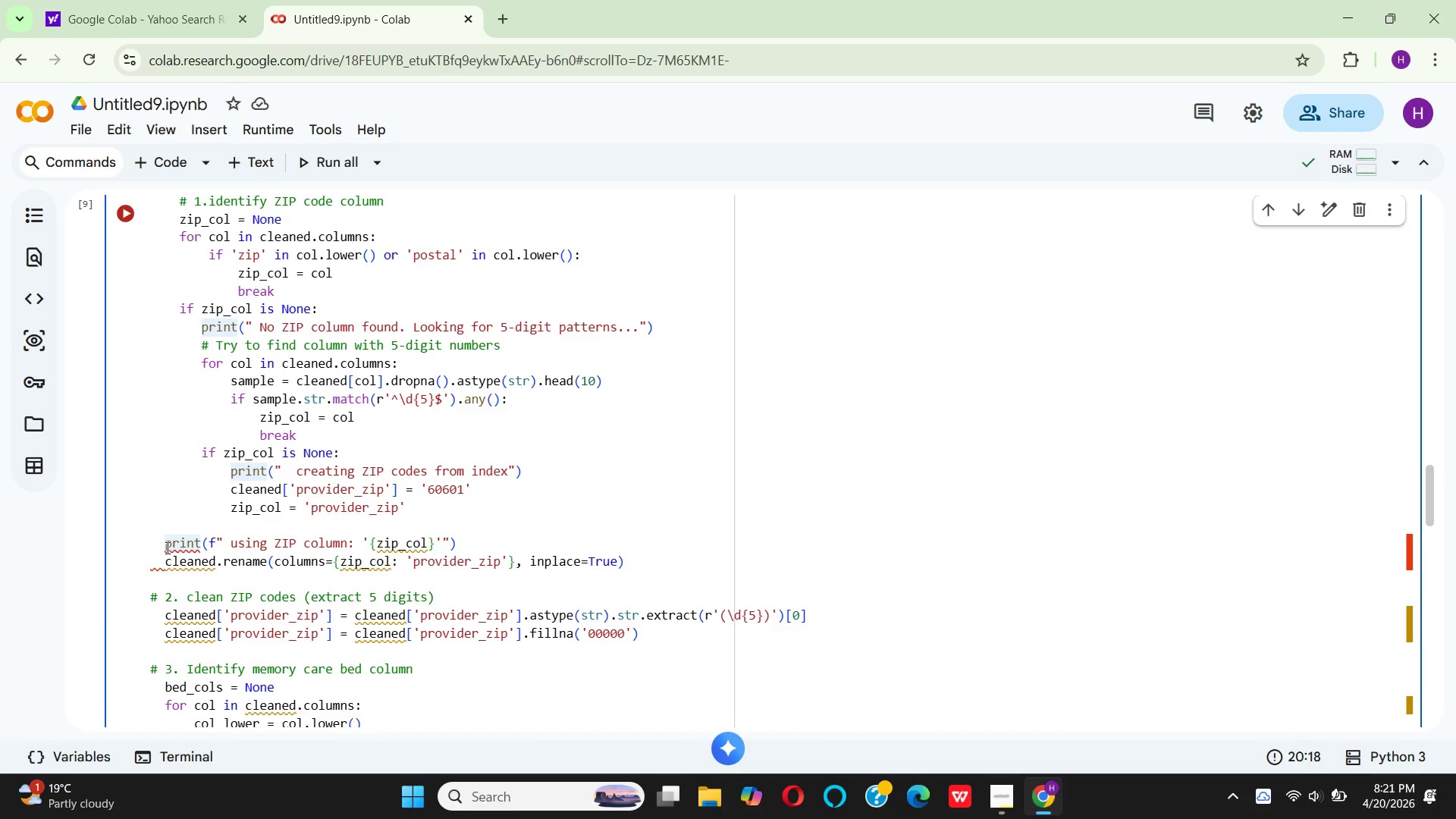 
left_click([166, 548])
 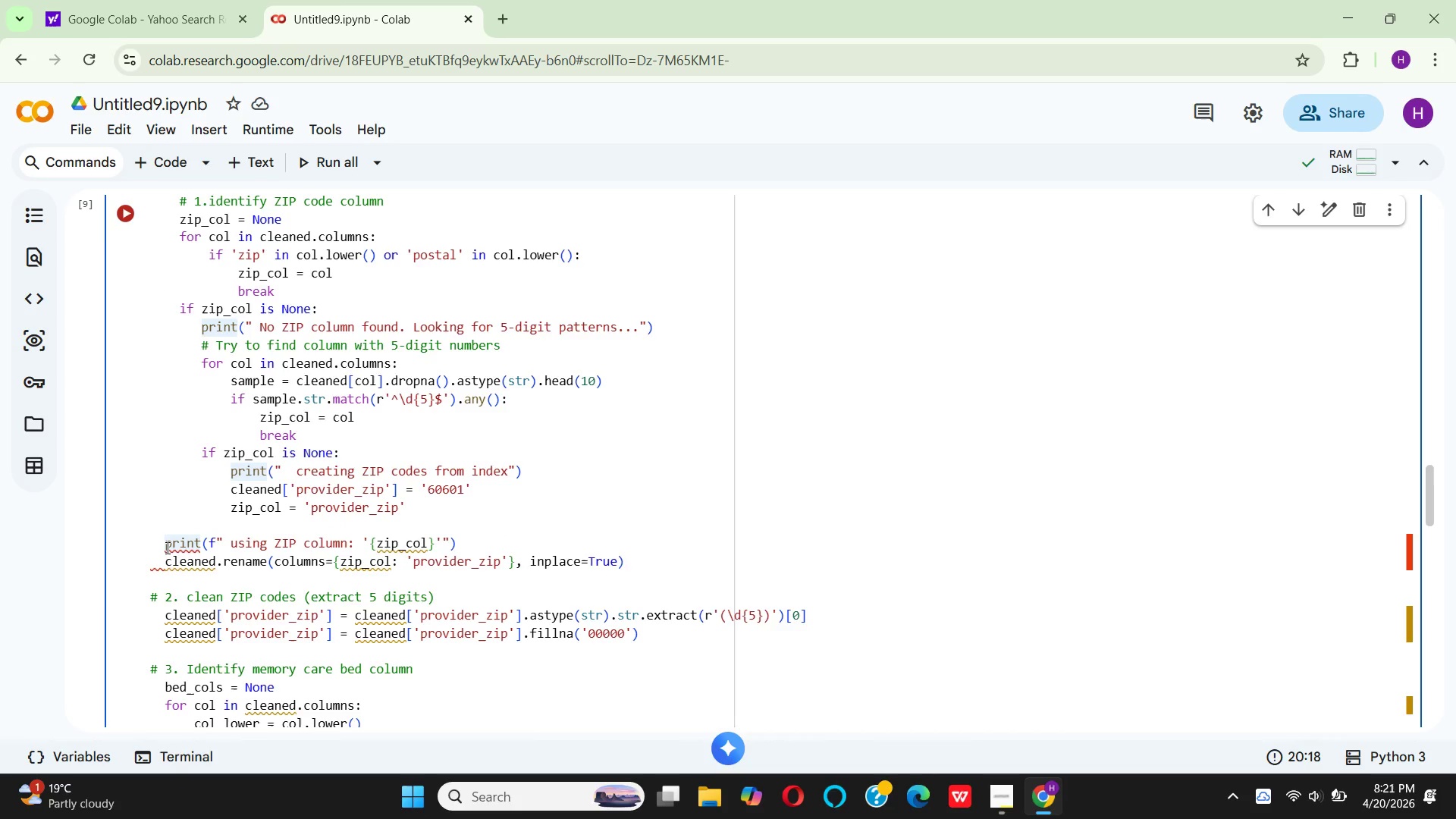 
key(Backspace)
 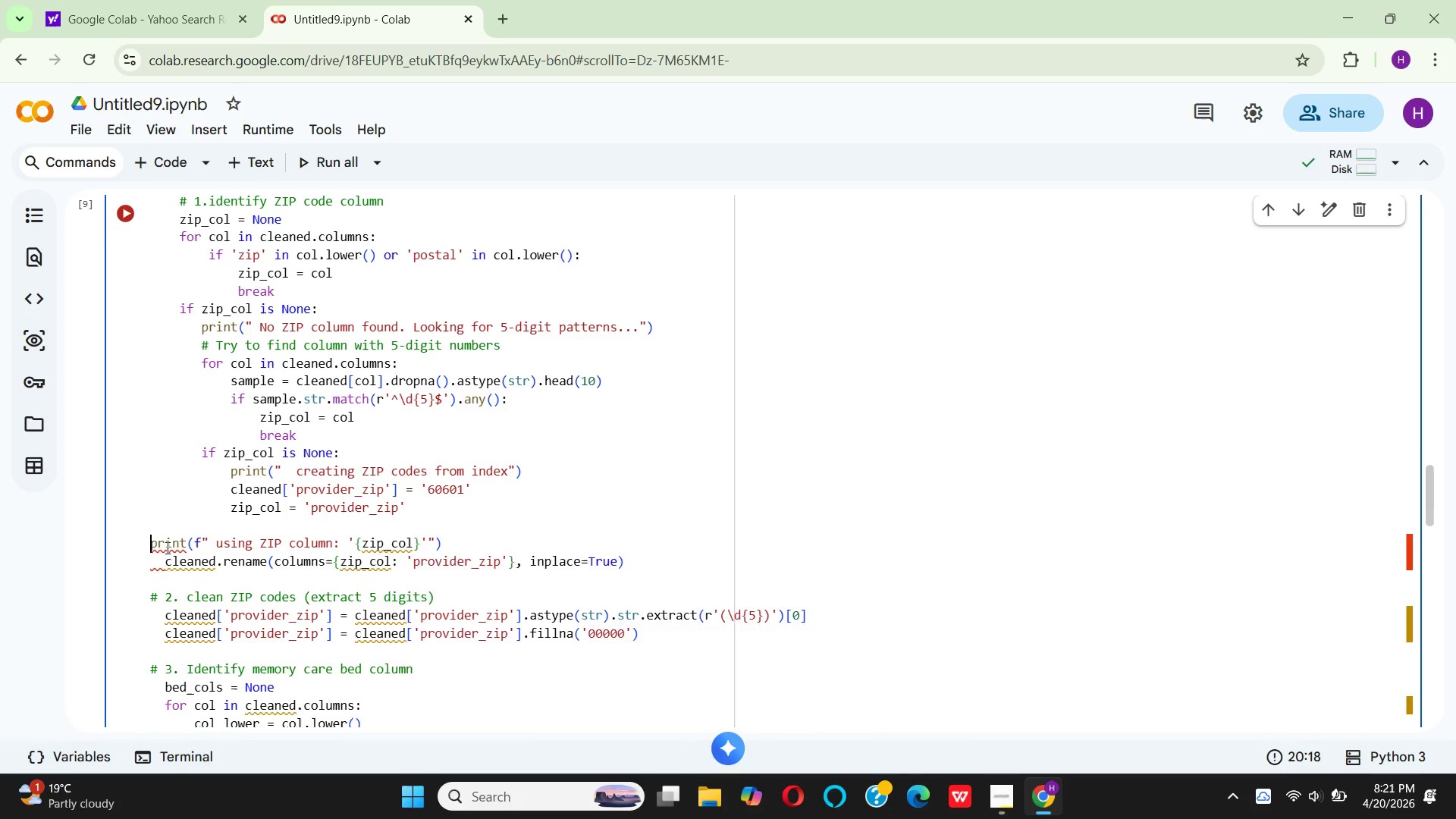 
key(Backspace)
 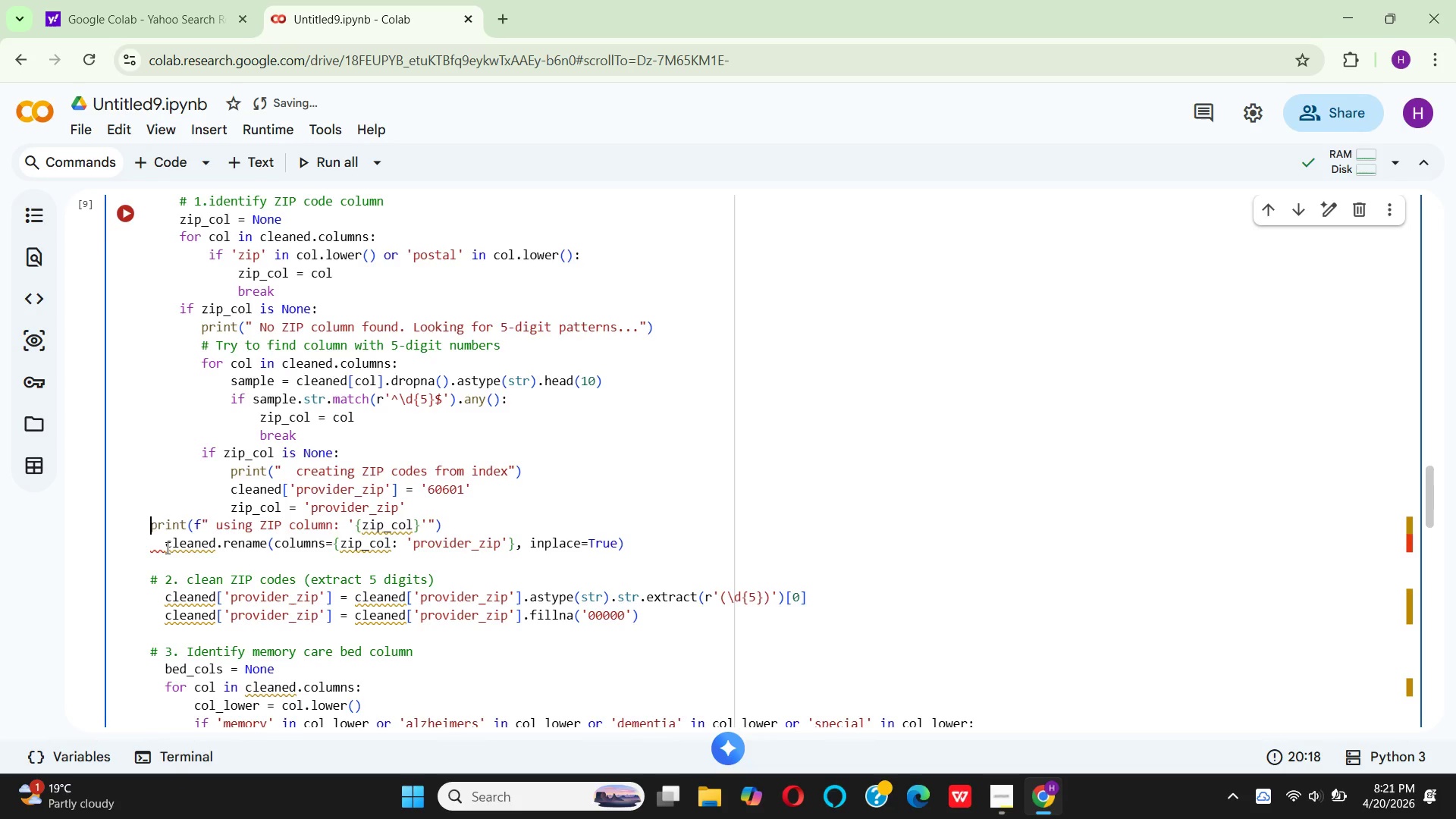 
key(Space)
 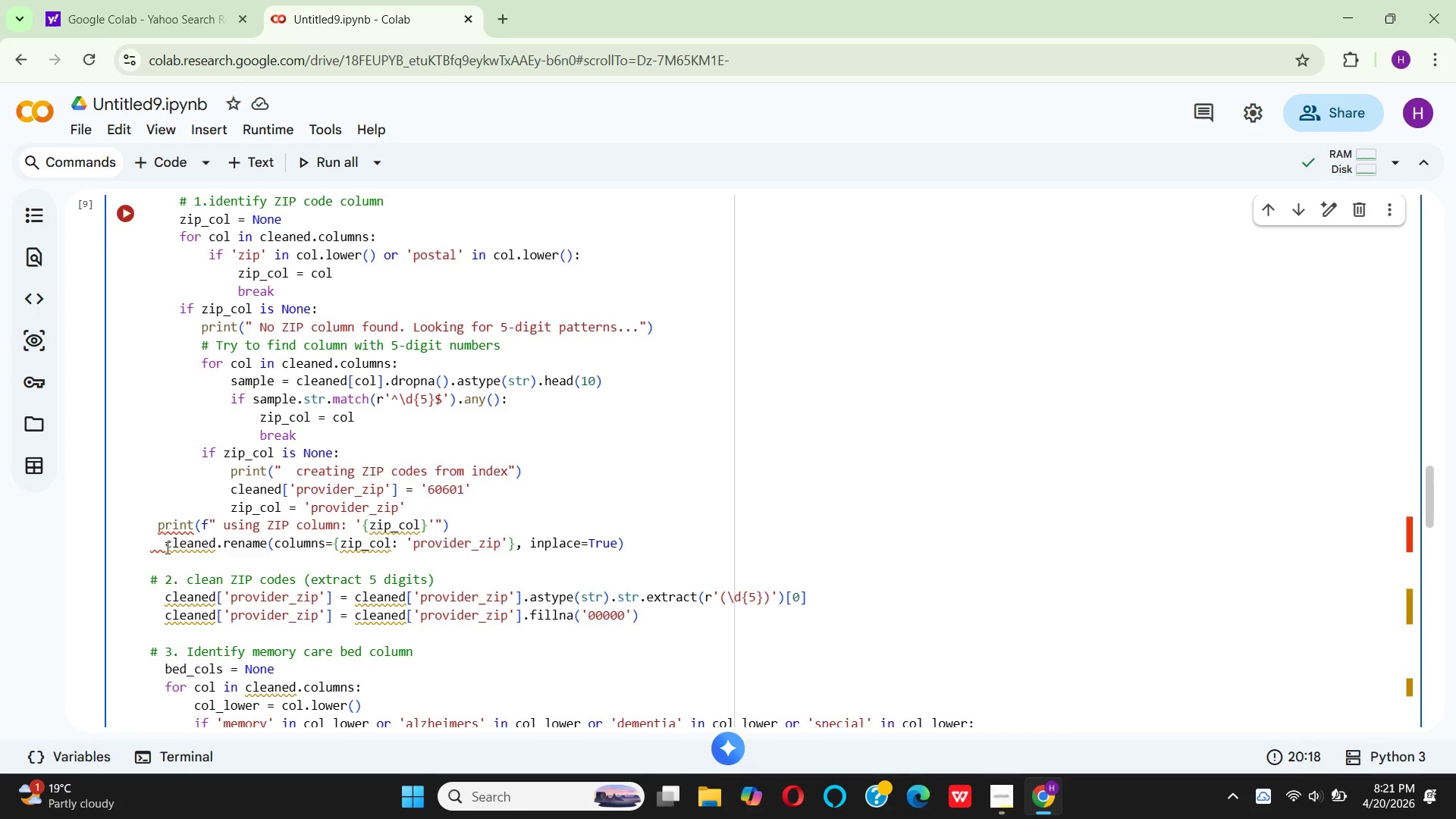 
key(Space)
 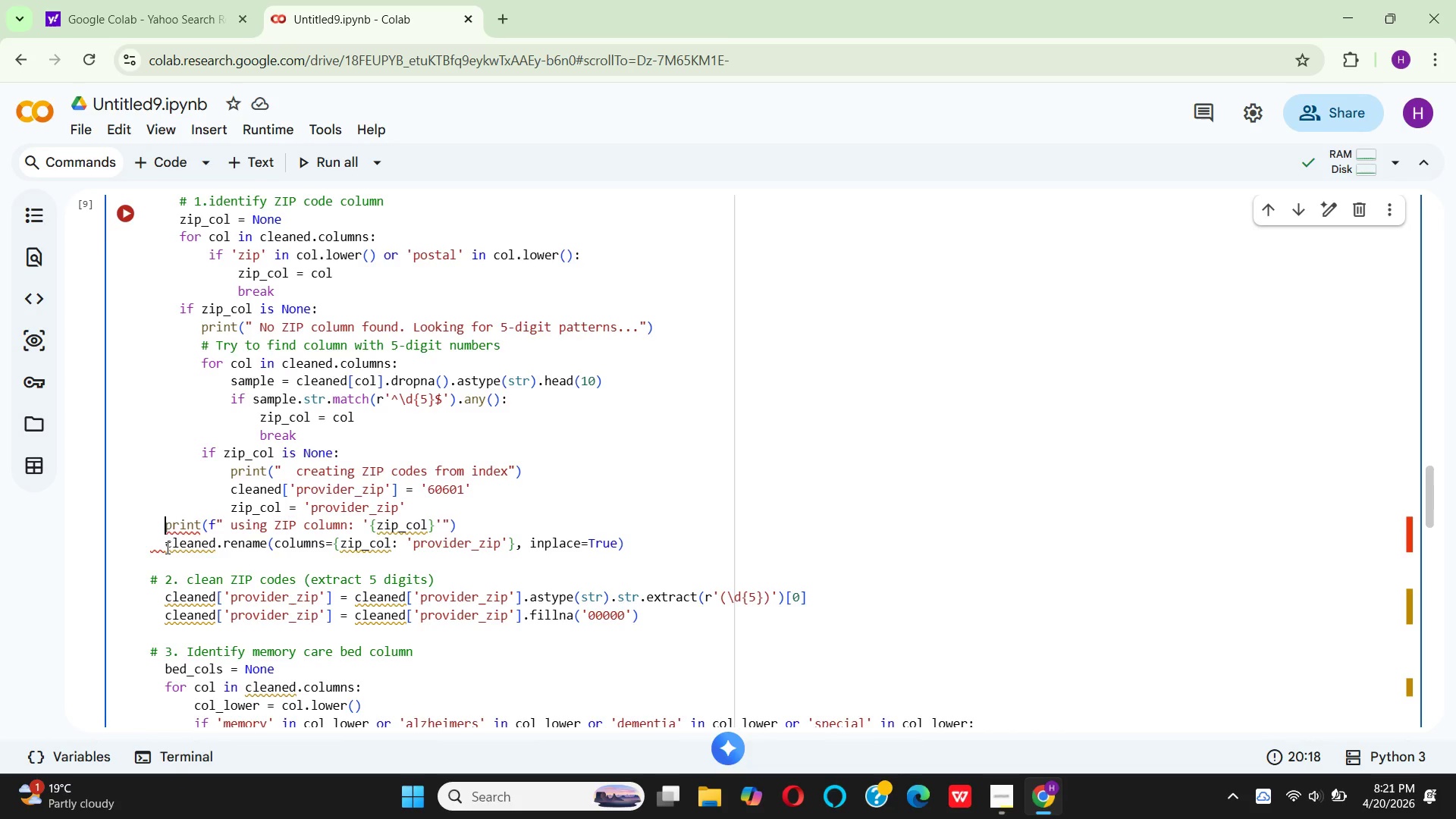 
wait(23.28)
 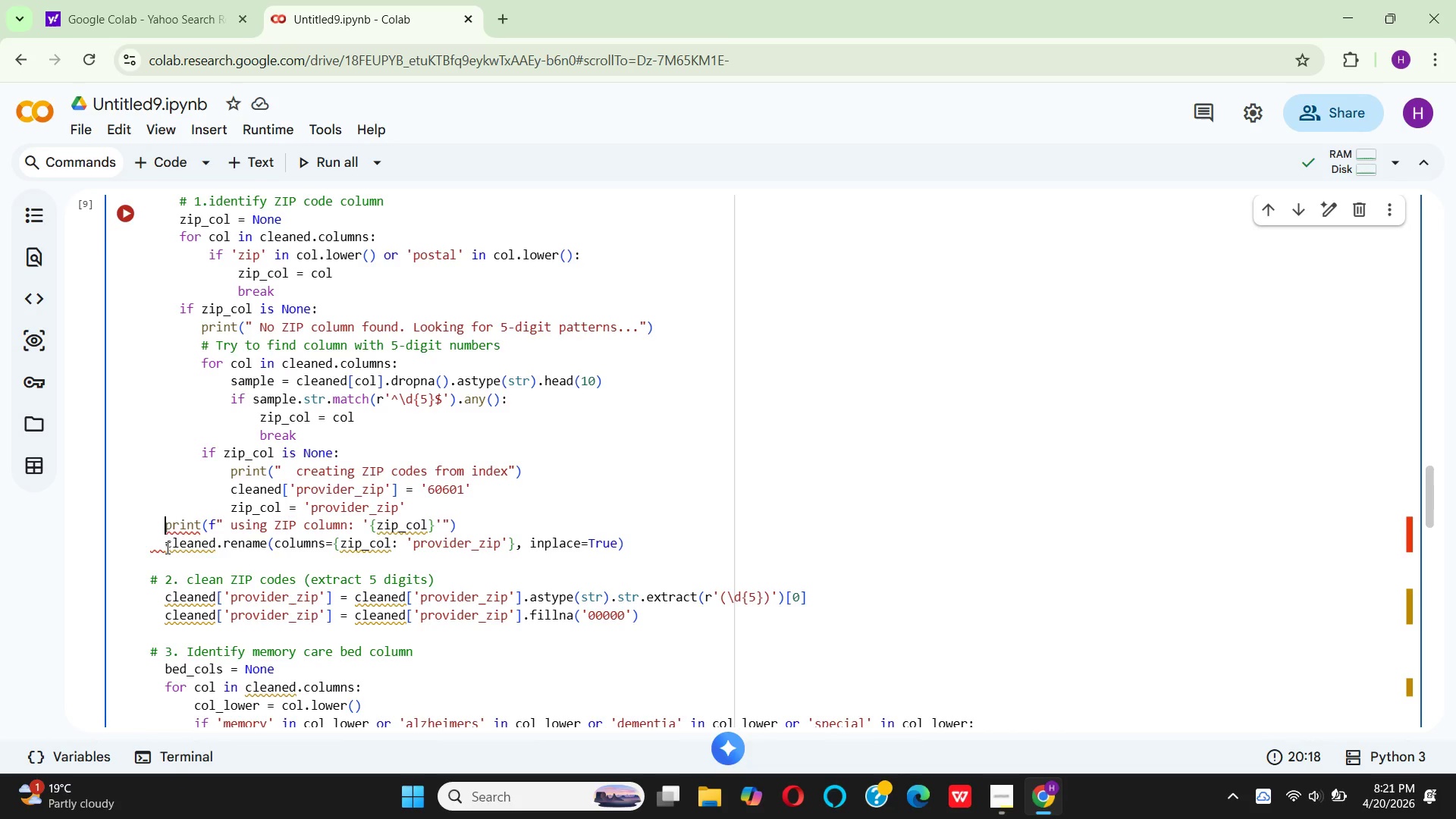 
scroll: coordinate [362, 495], scroll_direction: up, amount: 2.0
 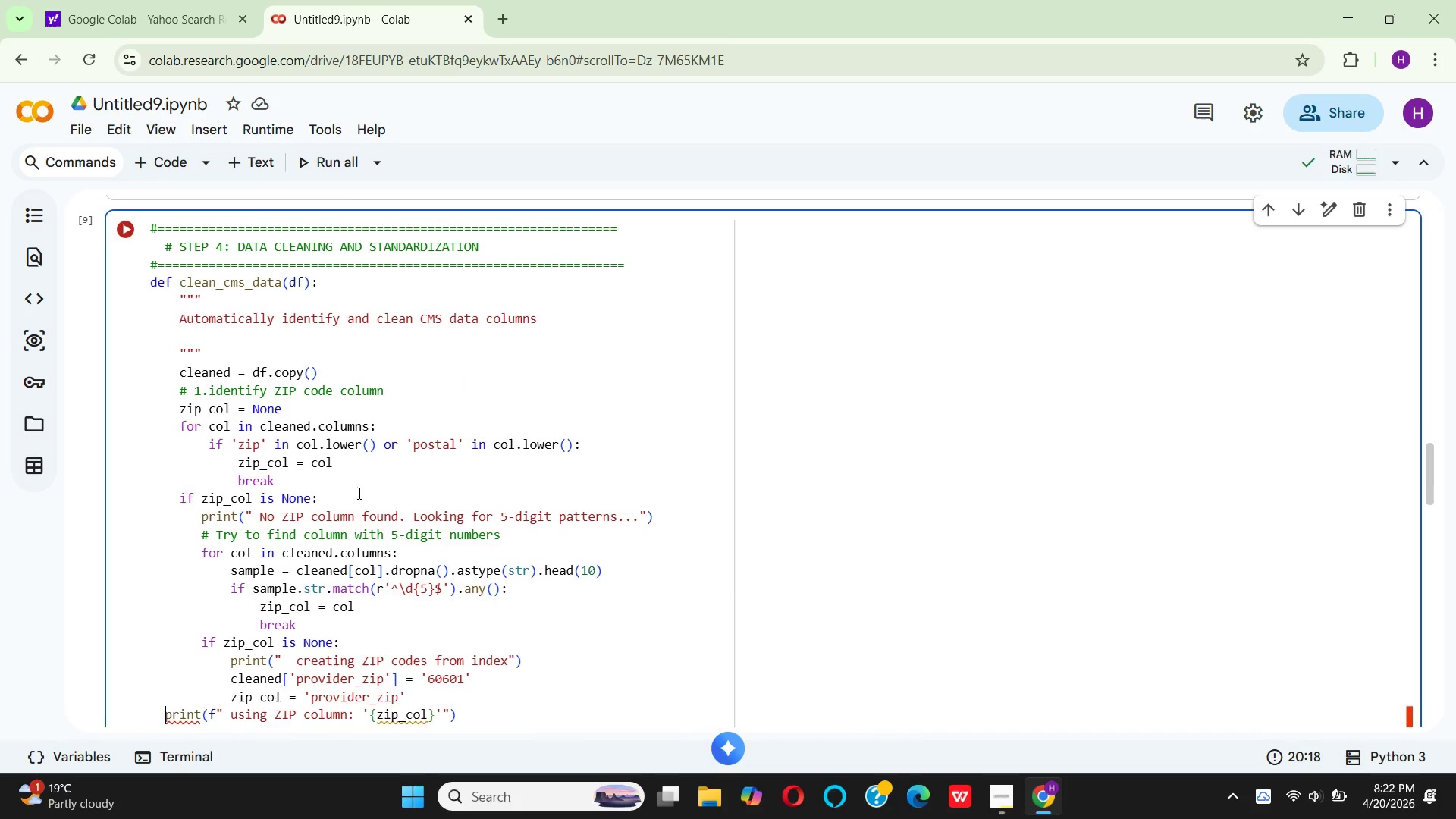 
scroll: coordinate [358, 493], scroll_direction: down, amount: 1.0
 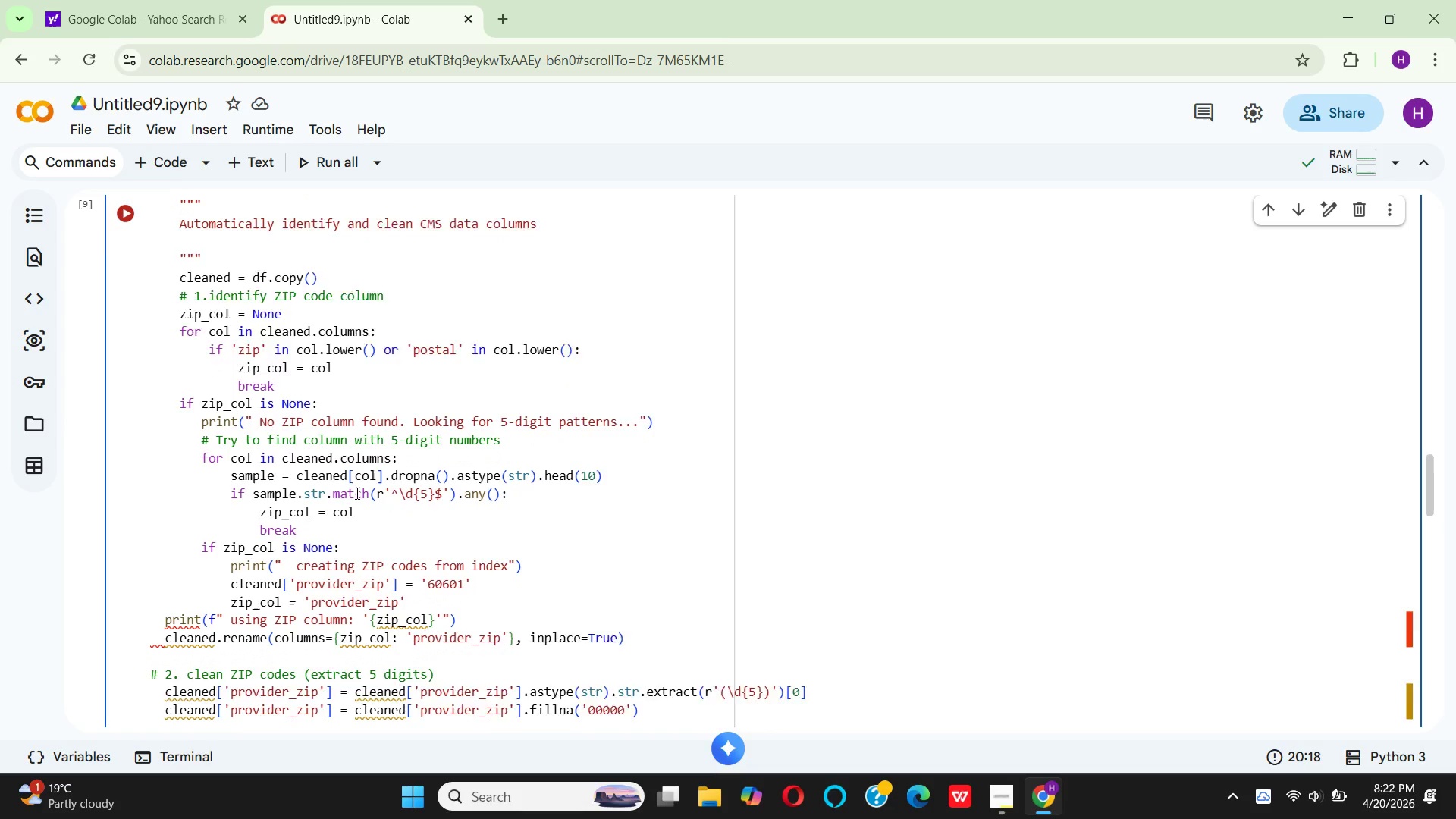 
scroll: coordinate [356, 493], scroll_direction: up, amount: 1.0
 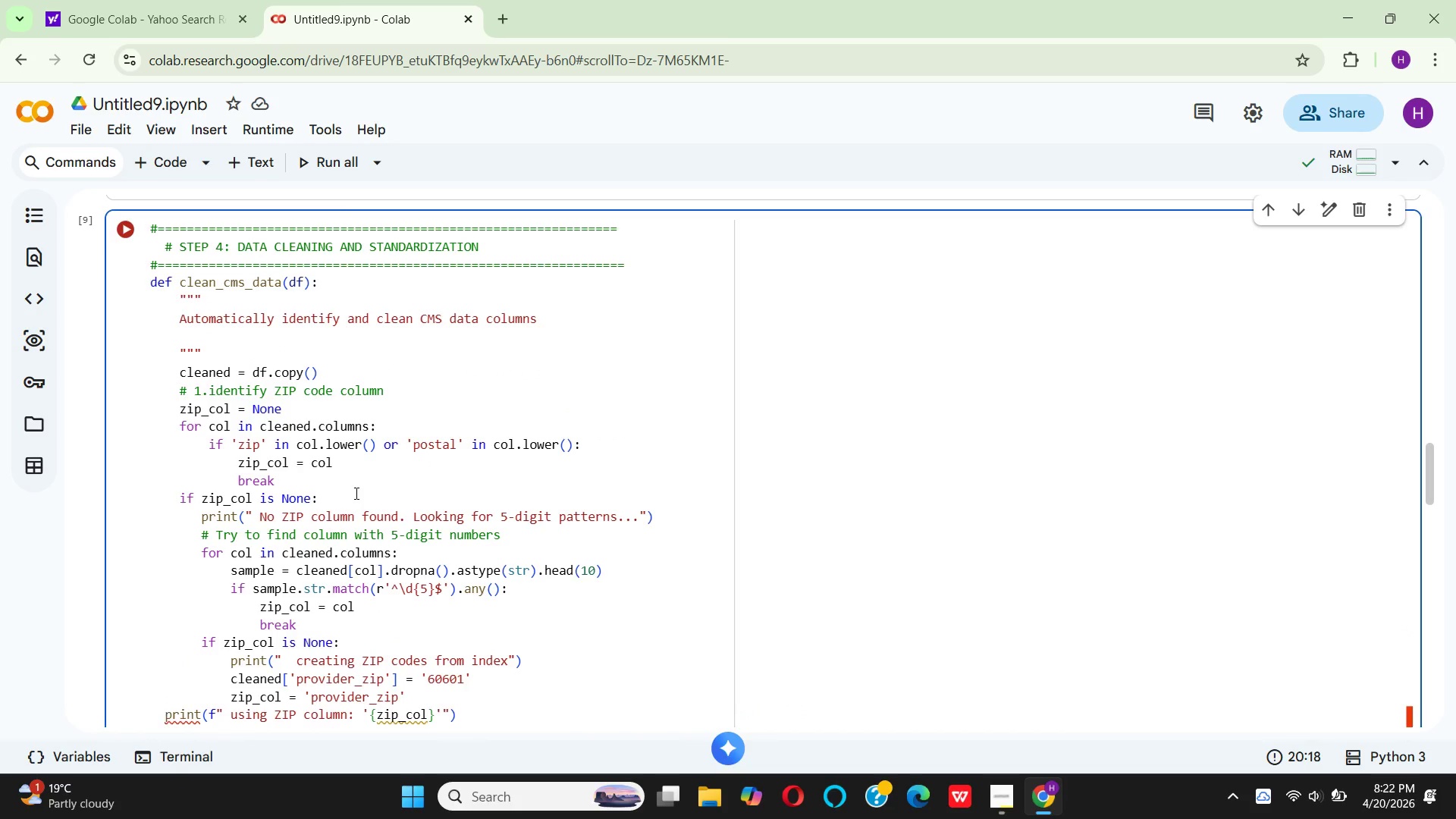 
key(Backspace)
 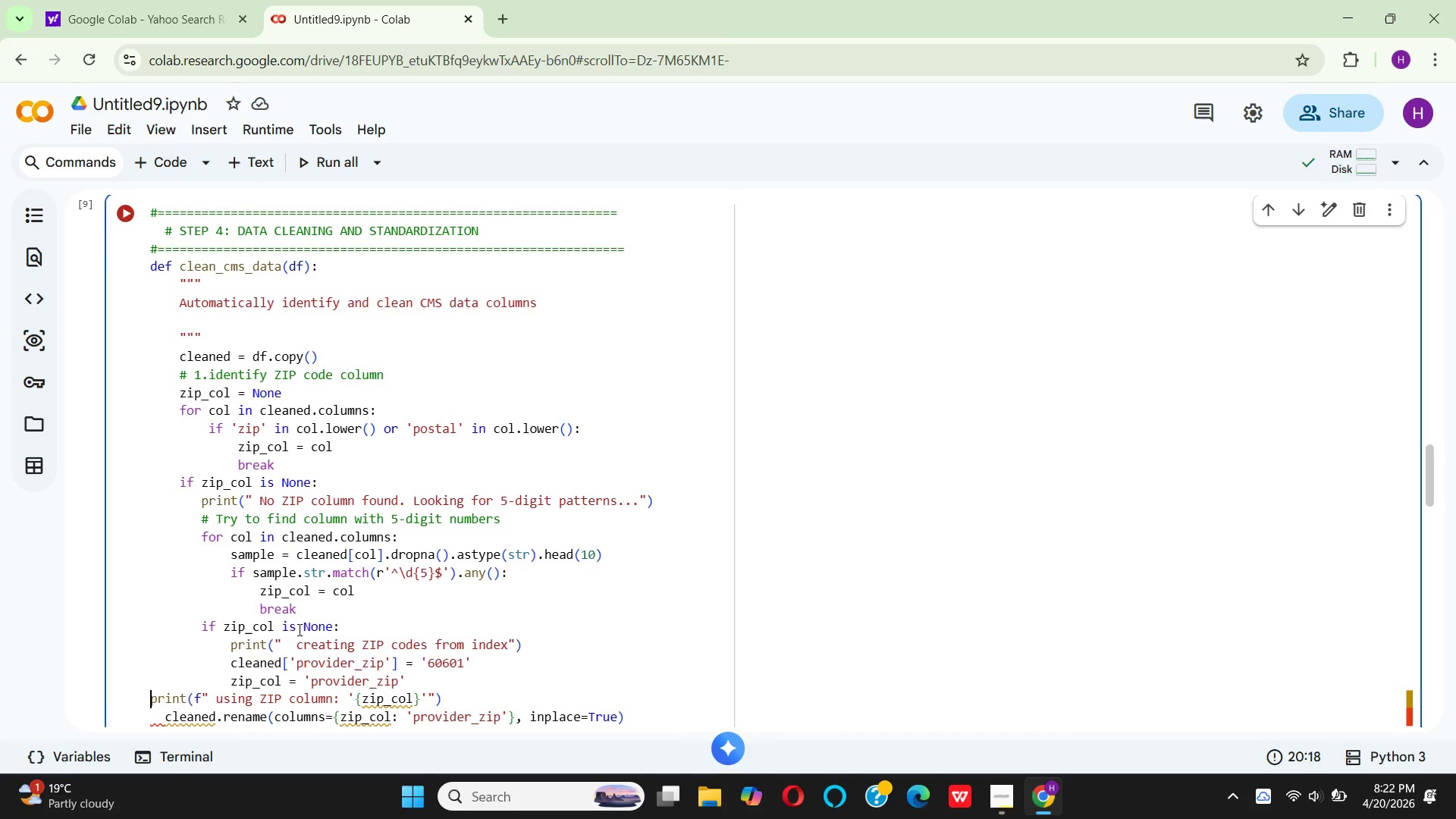 
wait(14.14)
 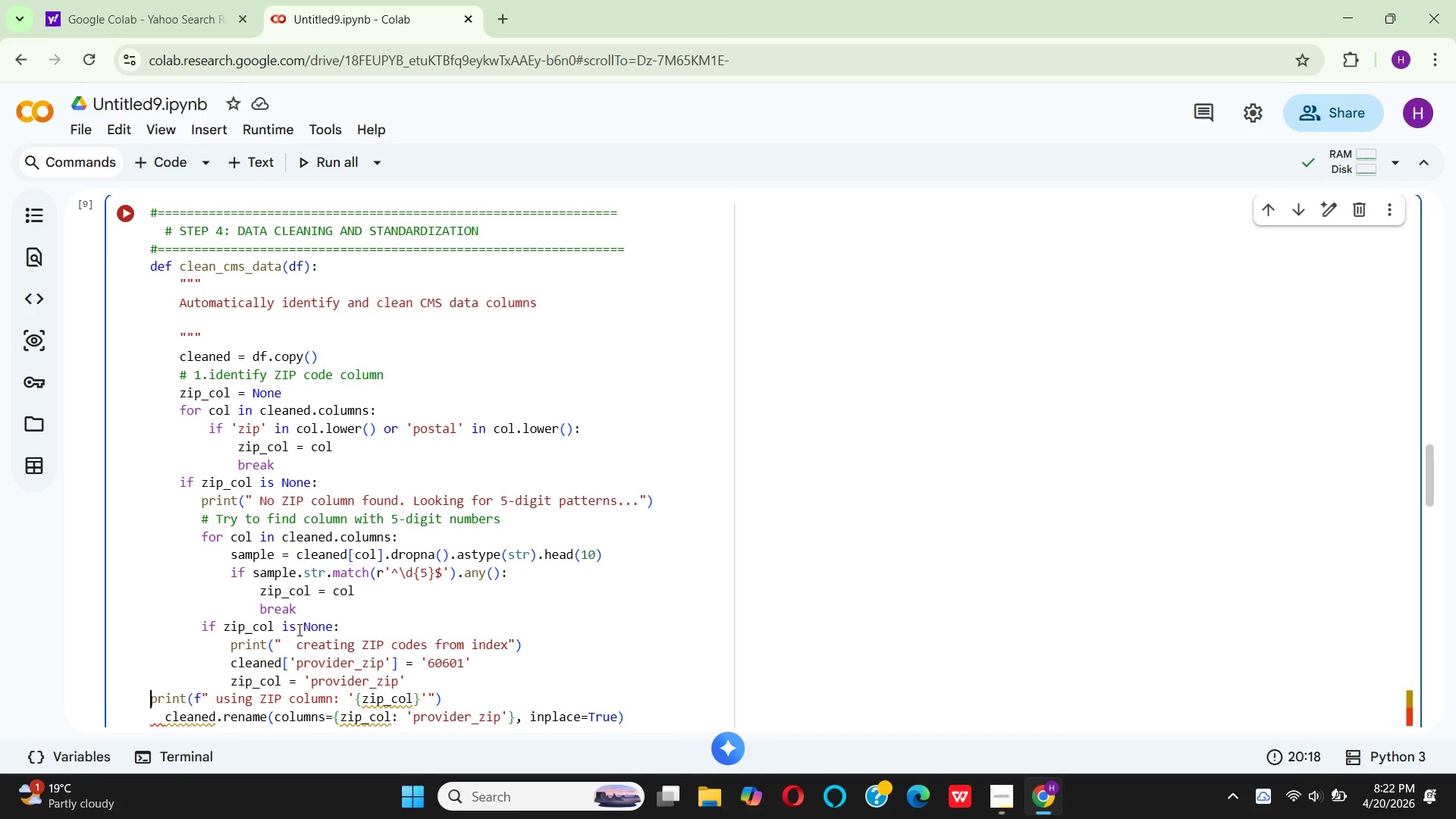 
left_click([215, 701])
 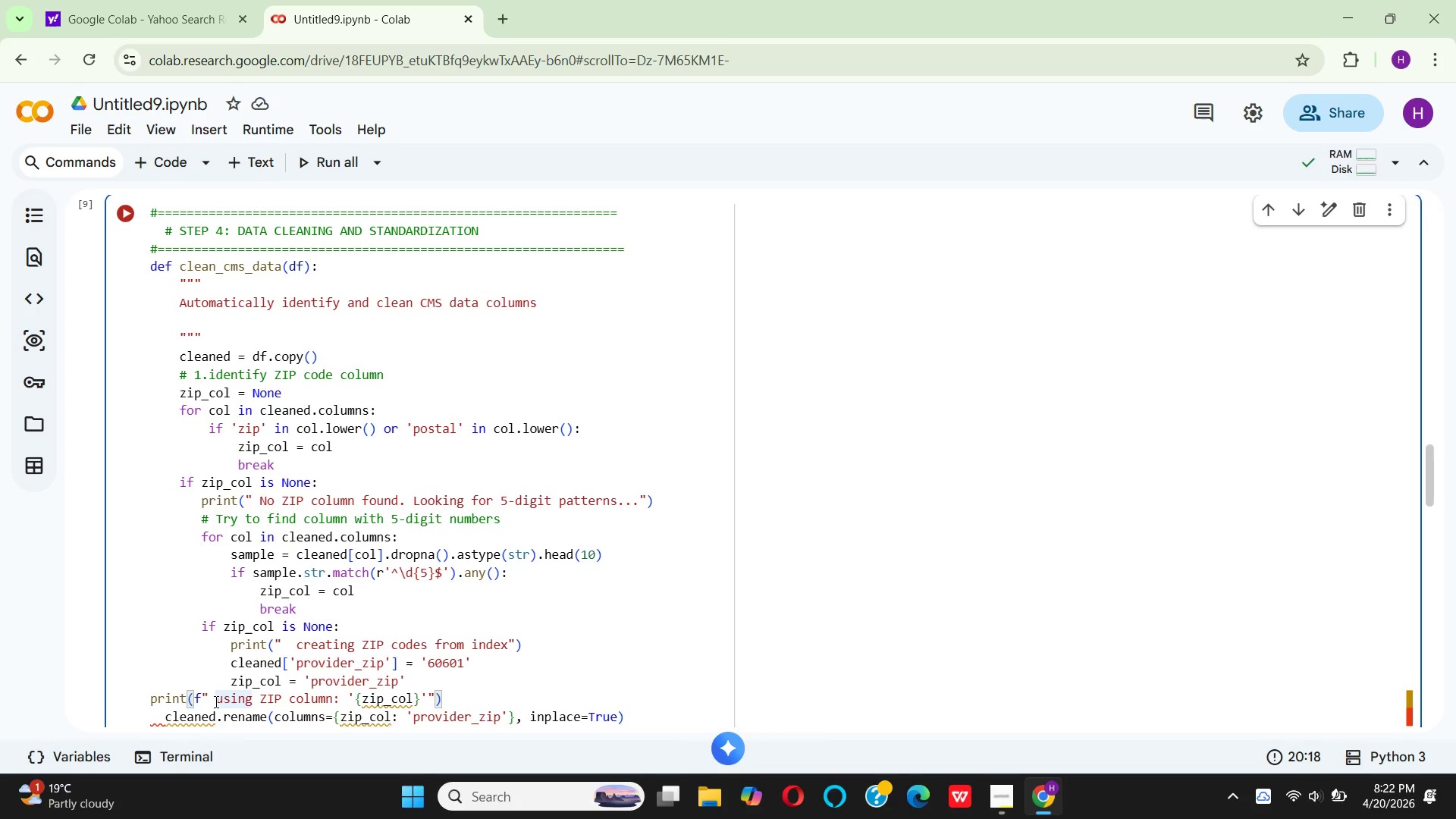 
key(Space)
 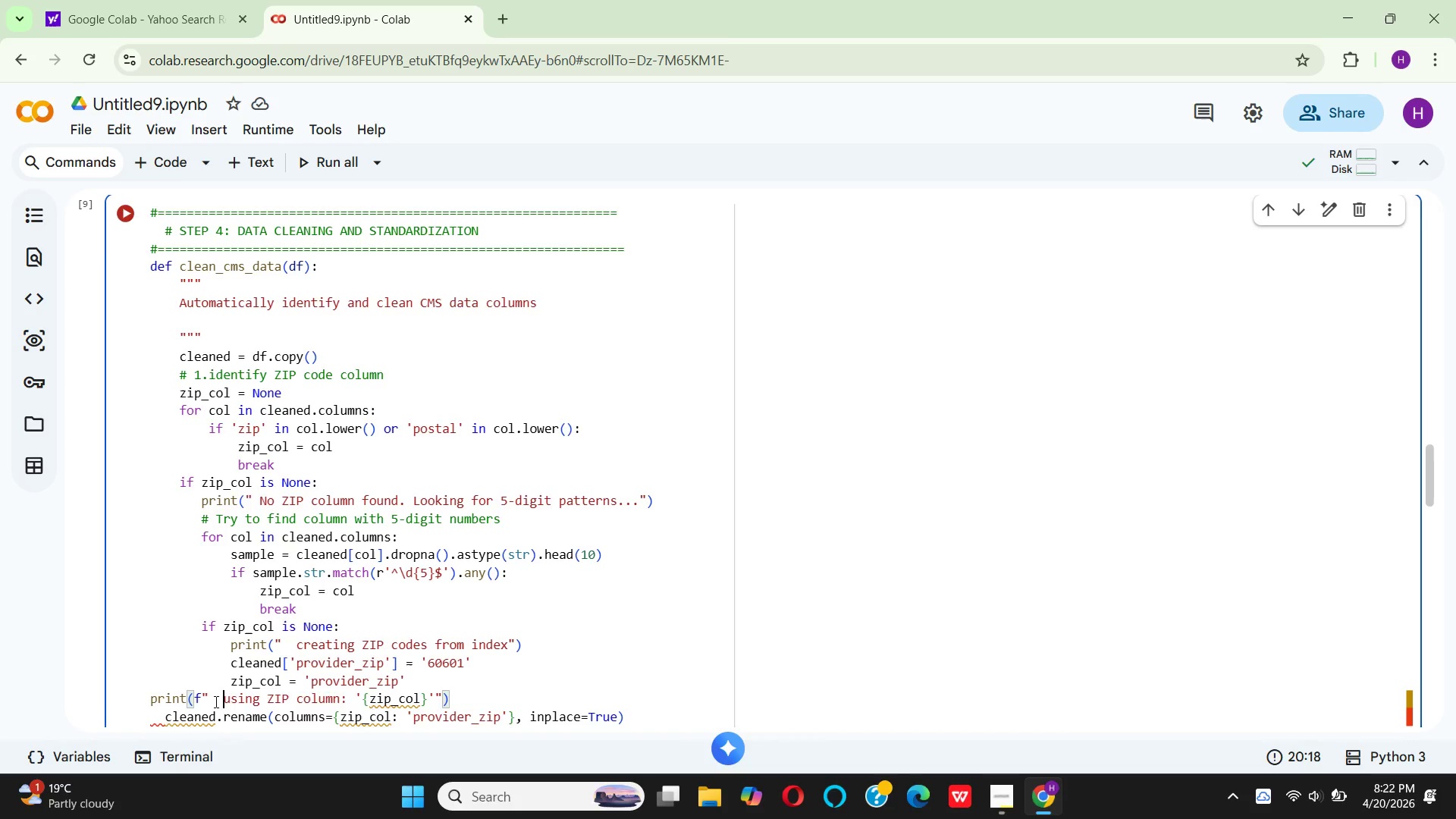 
key(Space)
 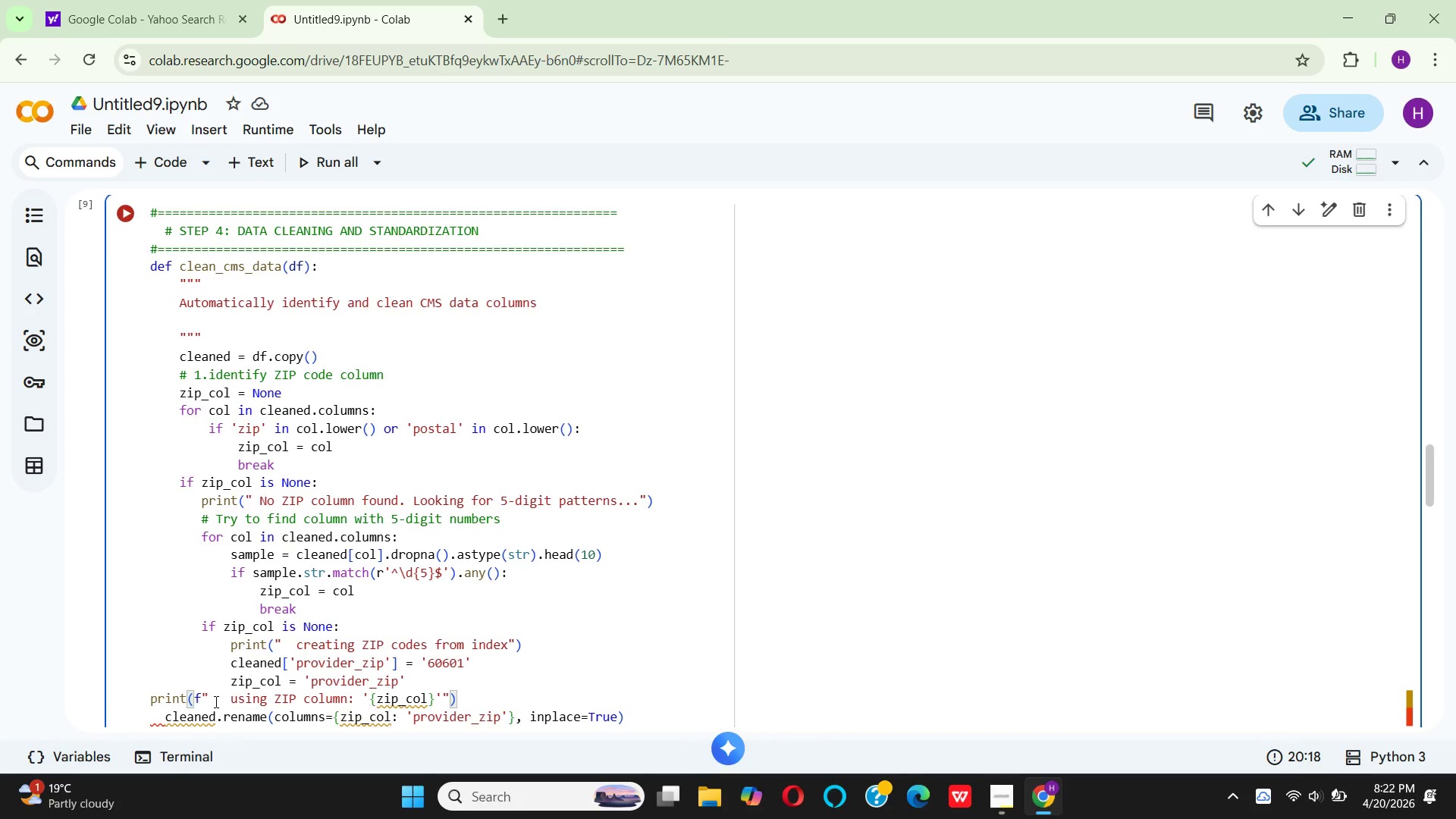 
key(Space)
 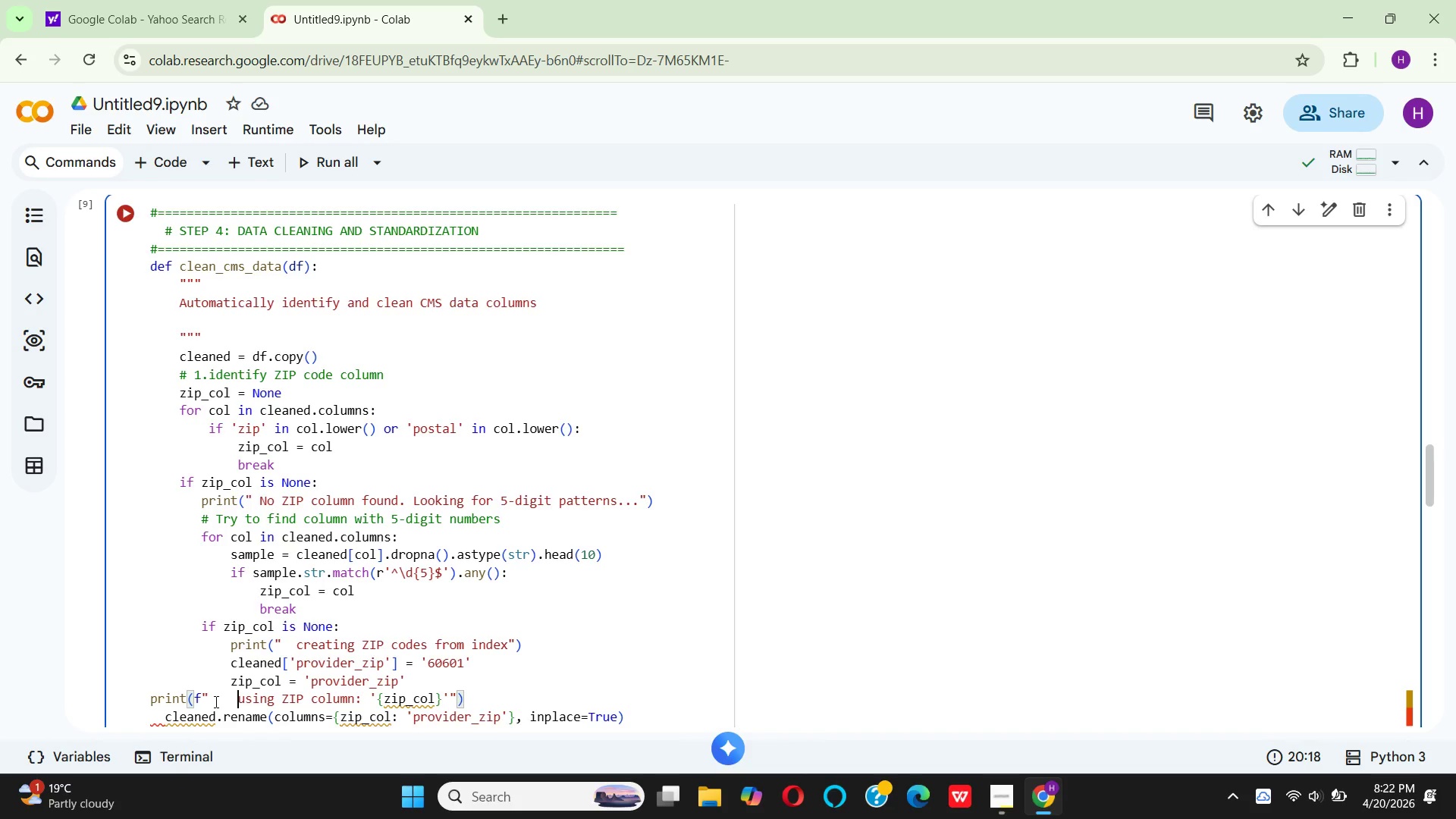 
scroll: coordinate [207, 673], scroll_direction: down, amount: 2.0
 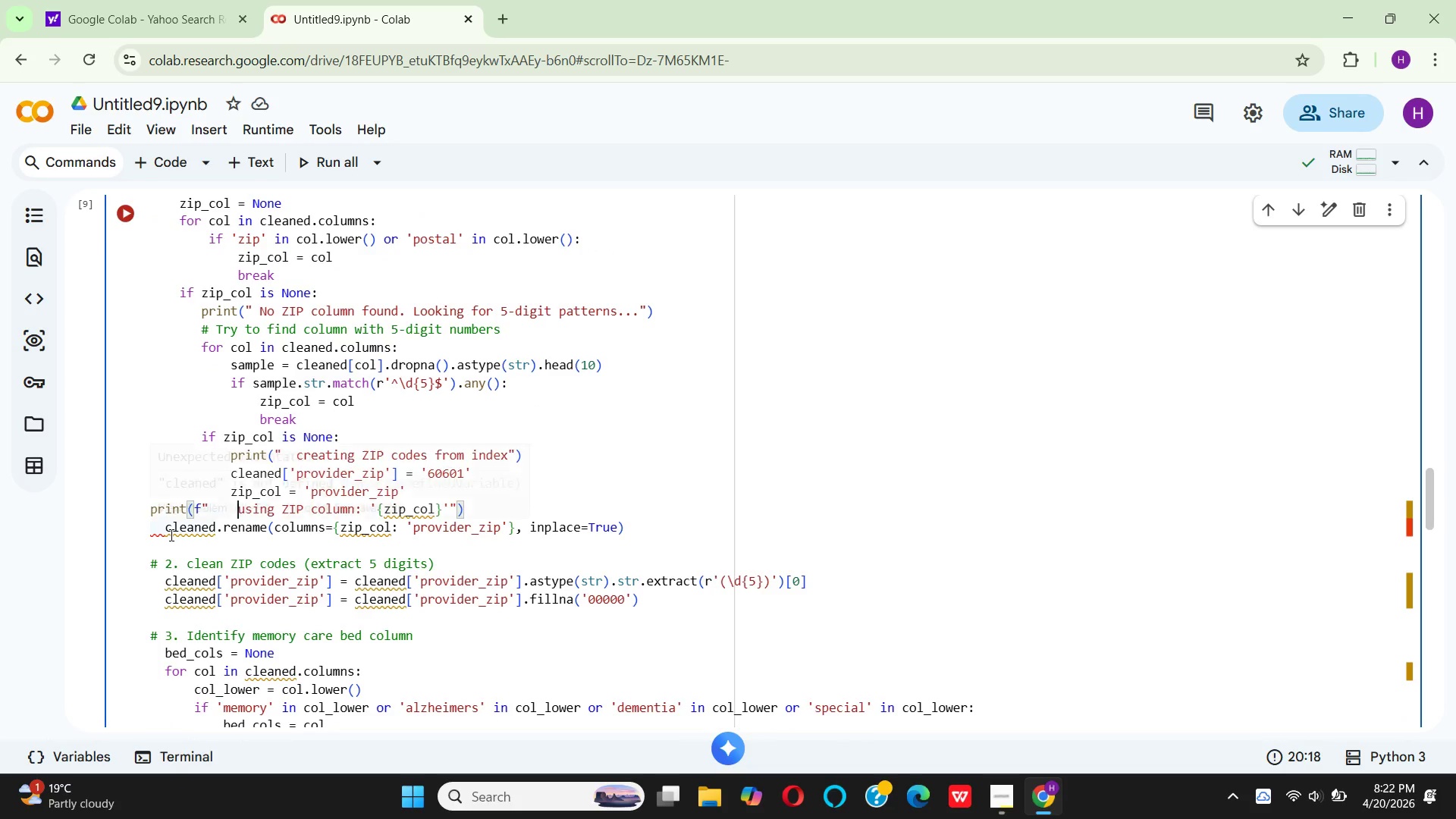 
left_click([170, 535])
 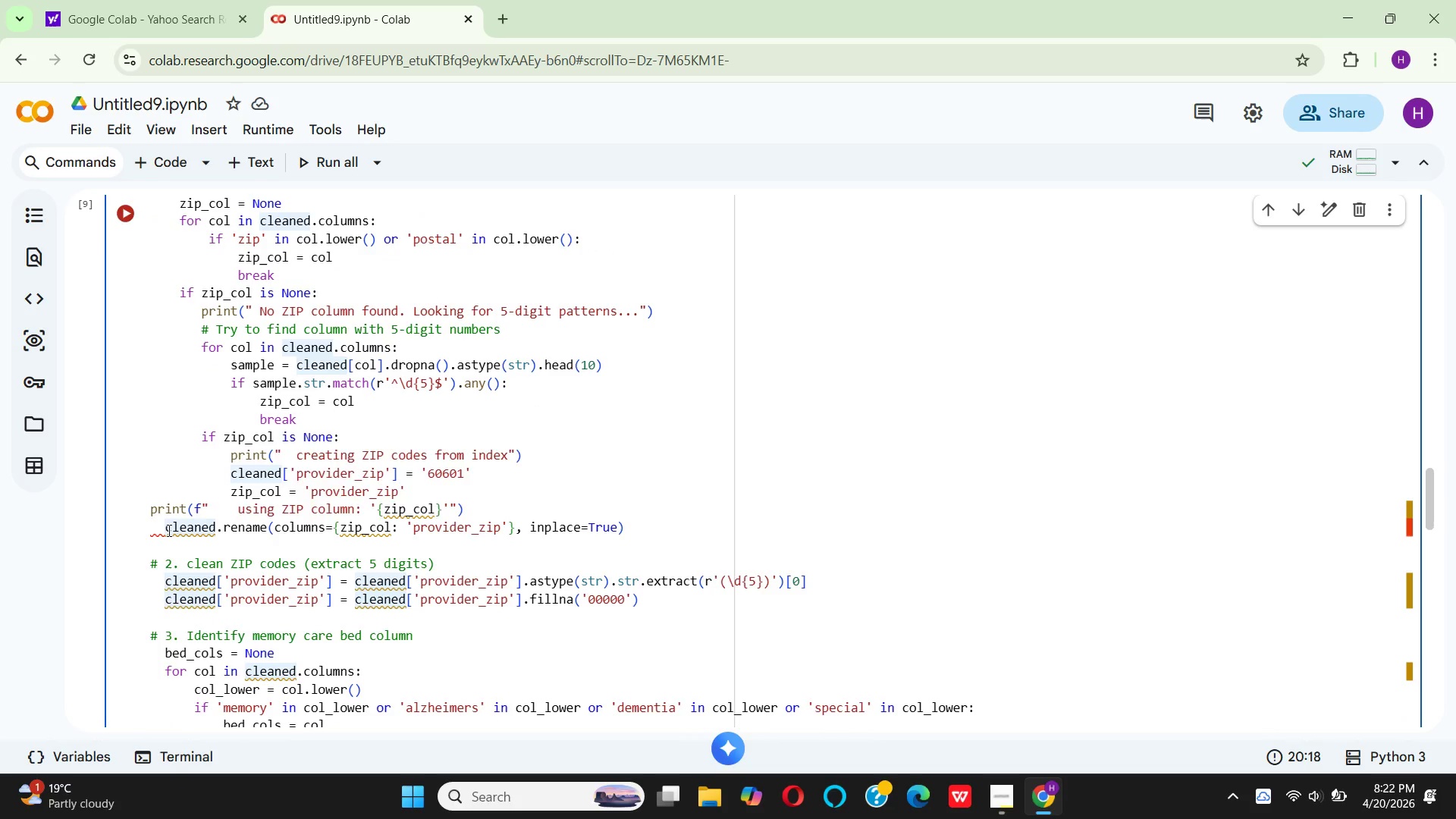 
mouse_move([128, 510])
 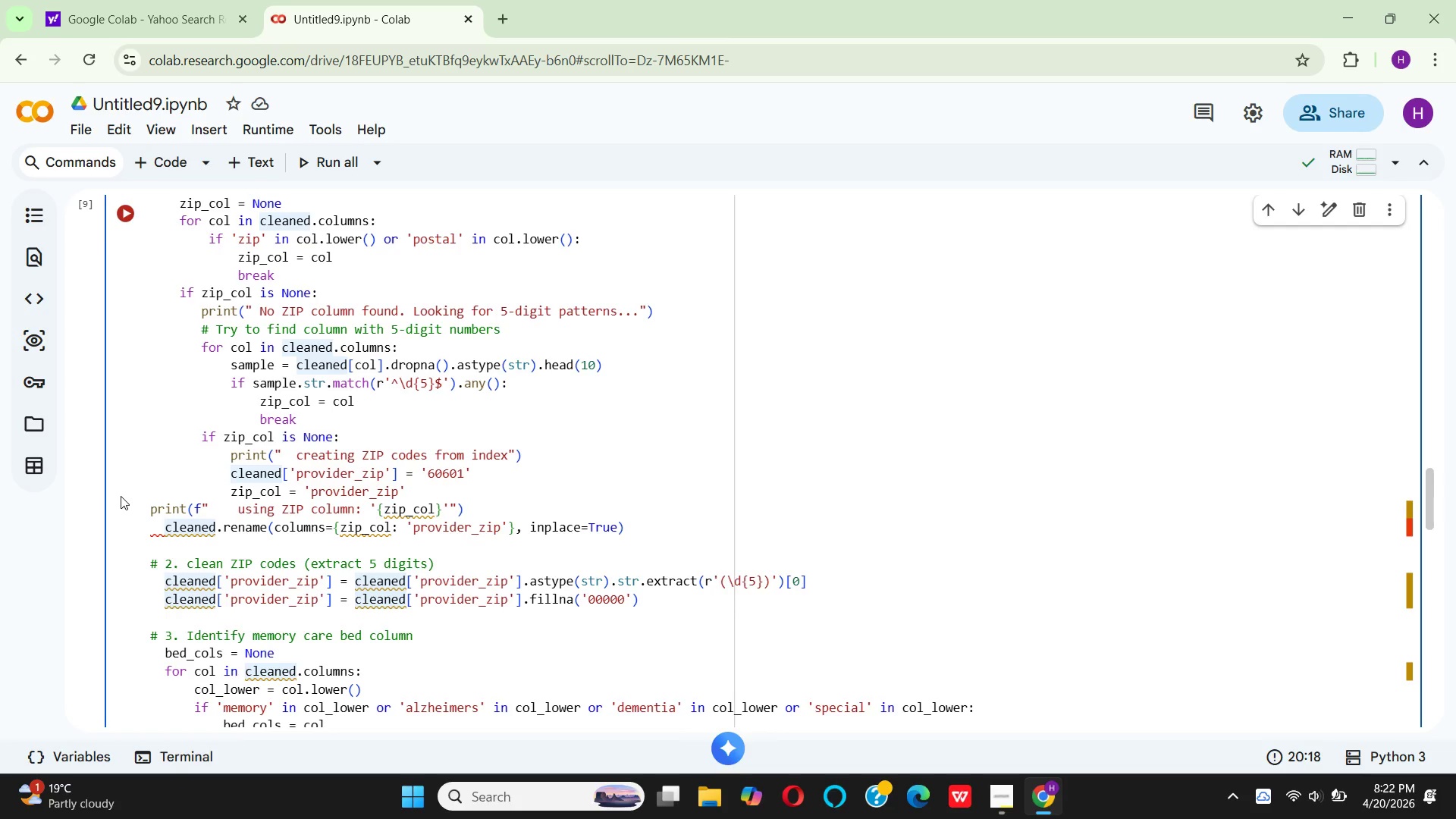 
left_click([162, 530])
 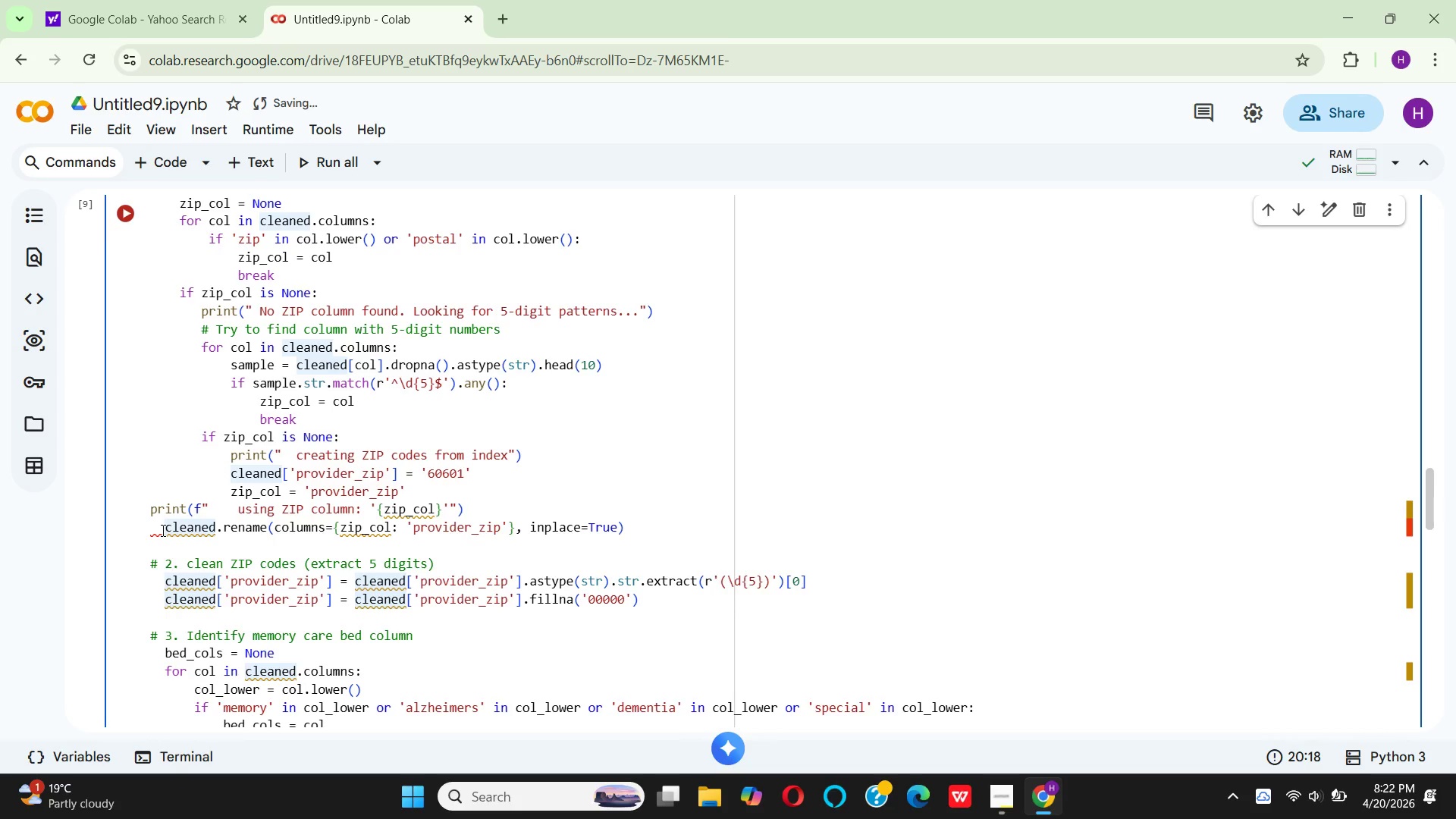 
key(Backspace)
 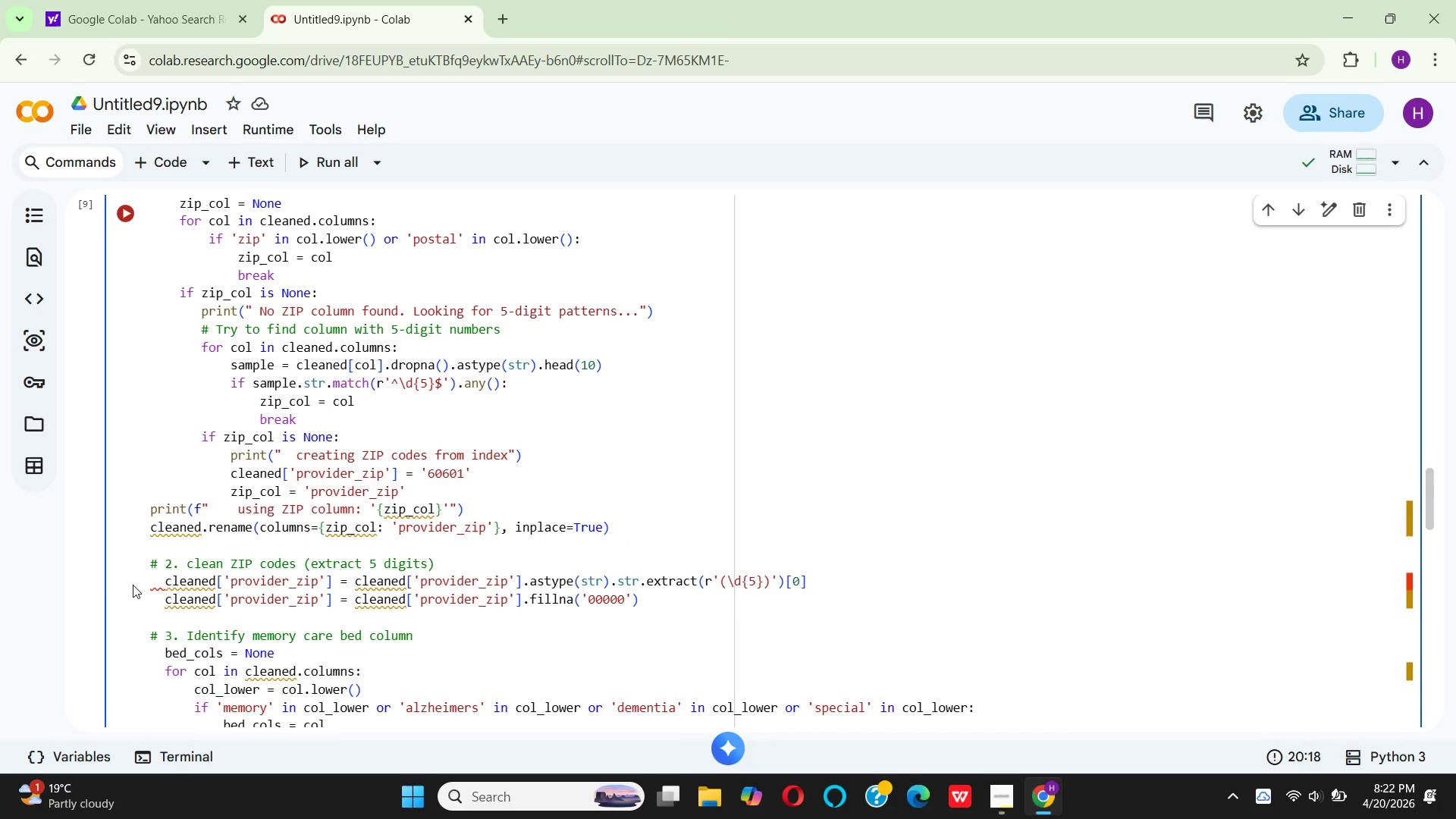 
wait(7.25)
 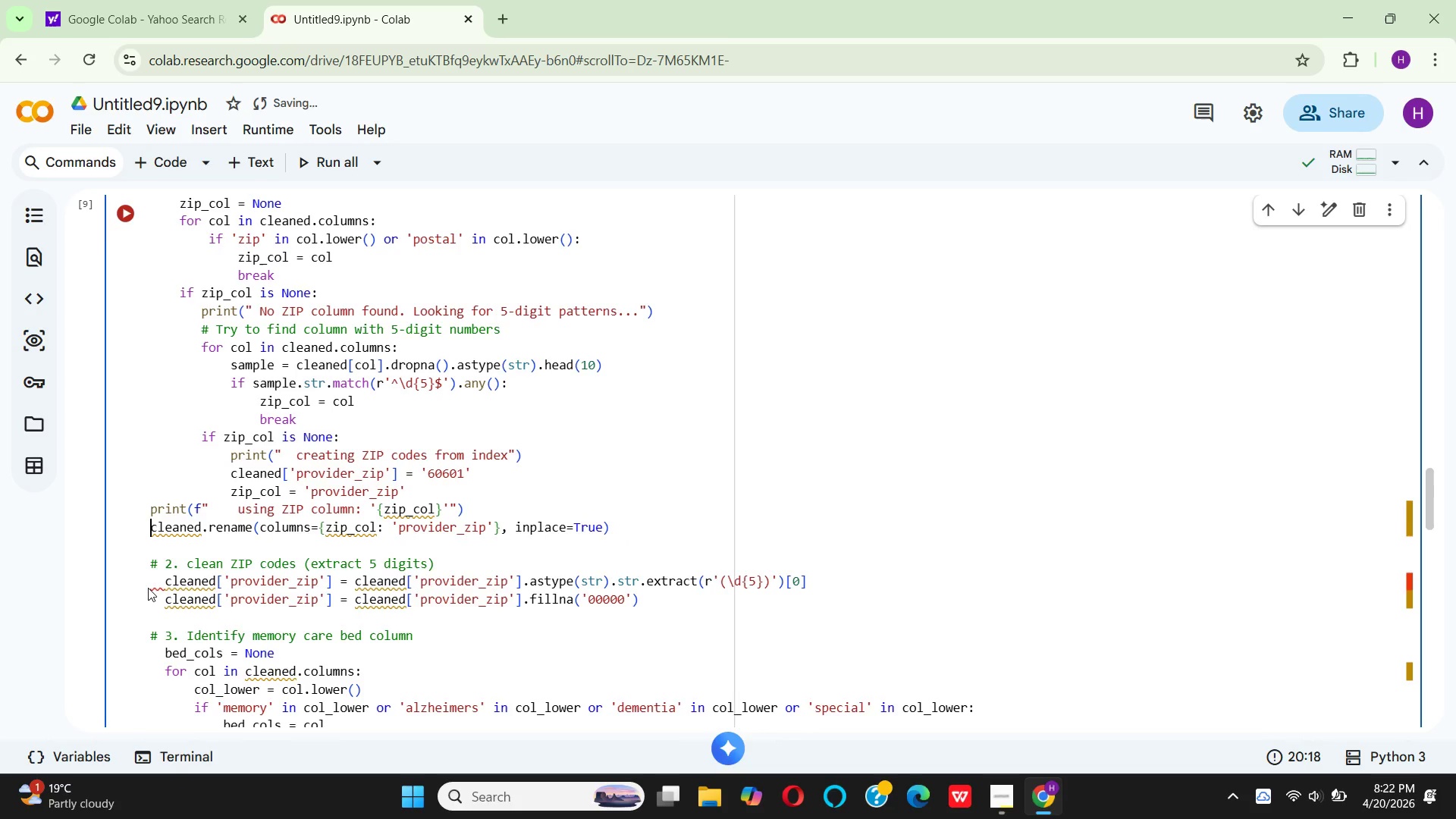 
left_click([164, 583])
 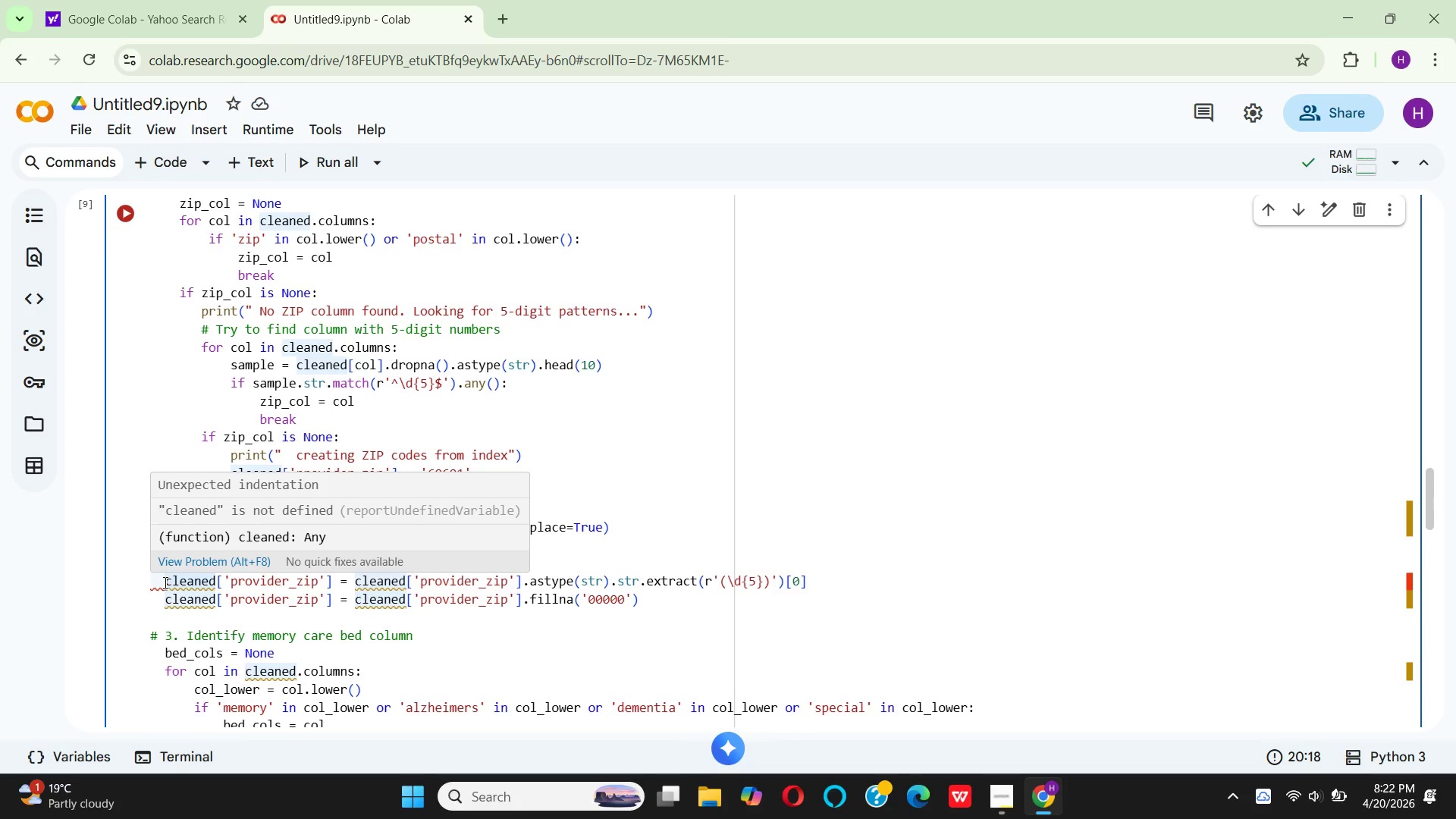 
key(Backspace)
 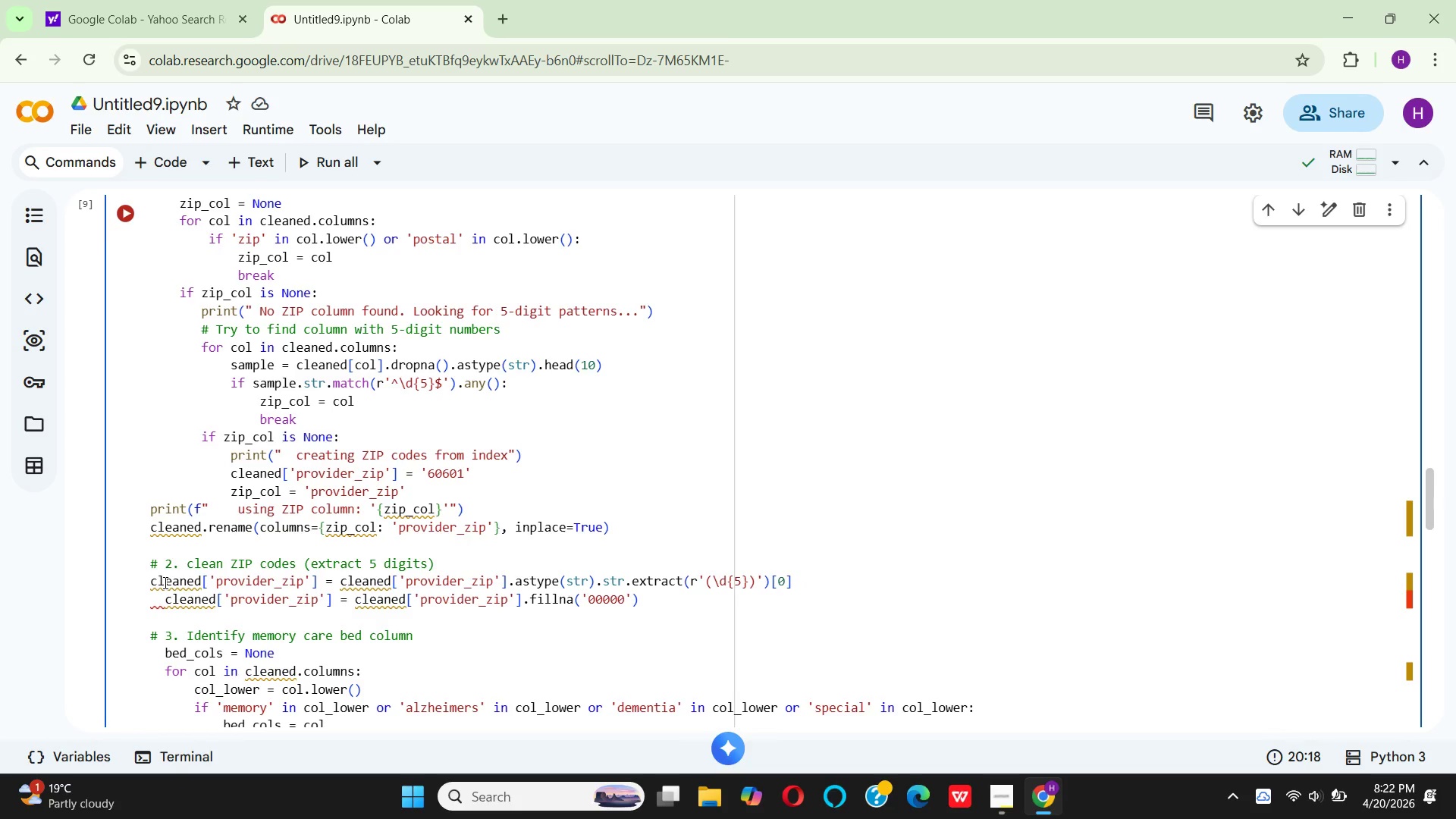 
key(ArrowDown)
 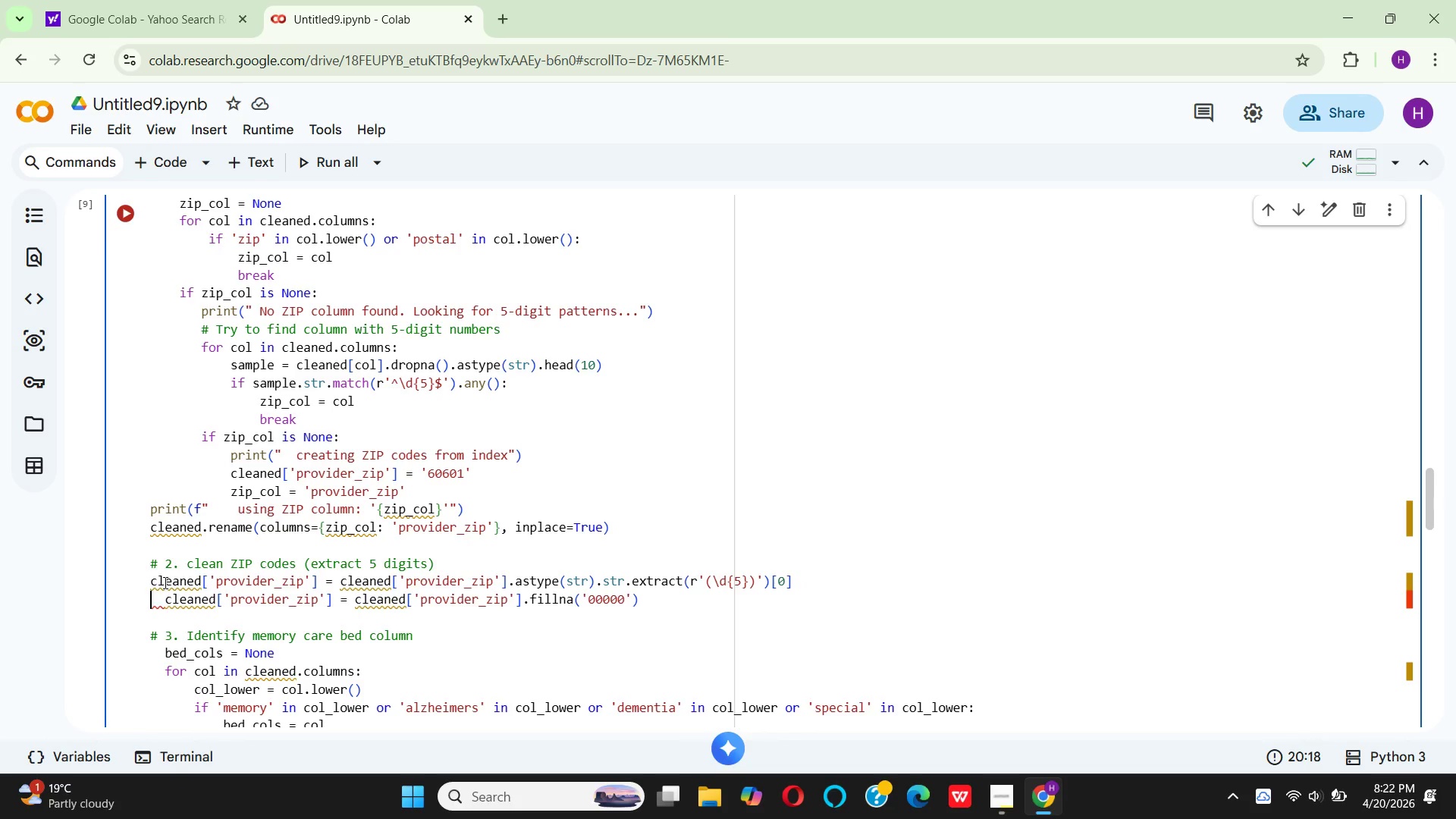 
key(ArrowRight)
 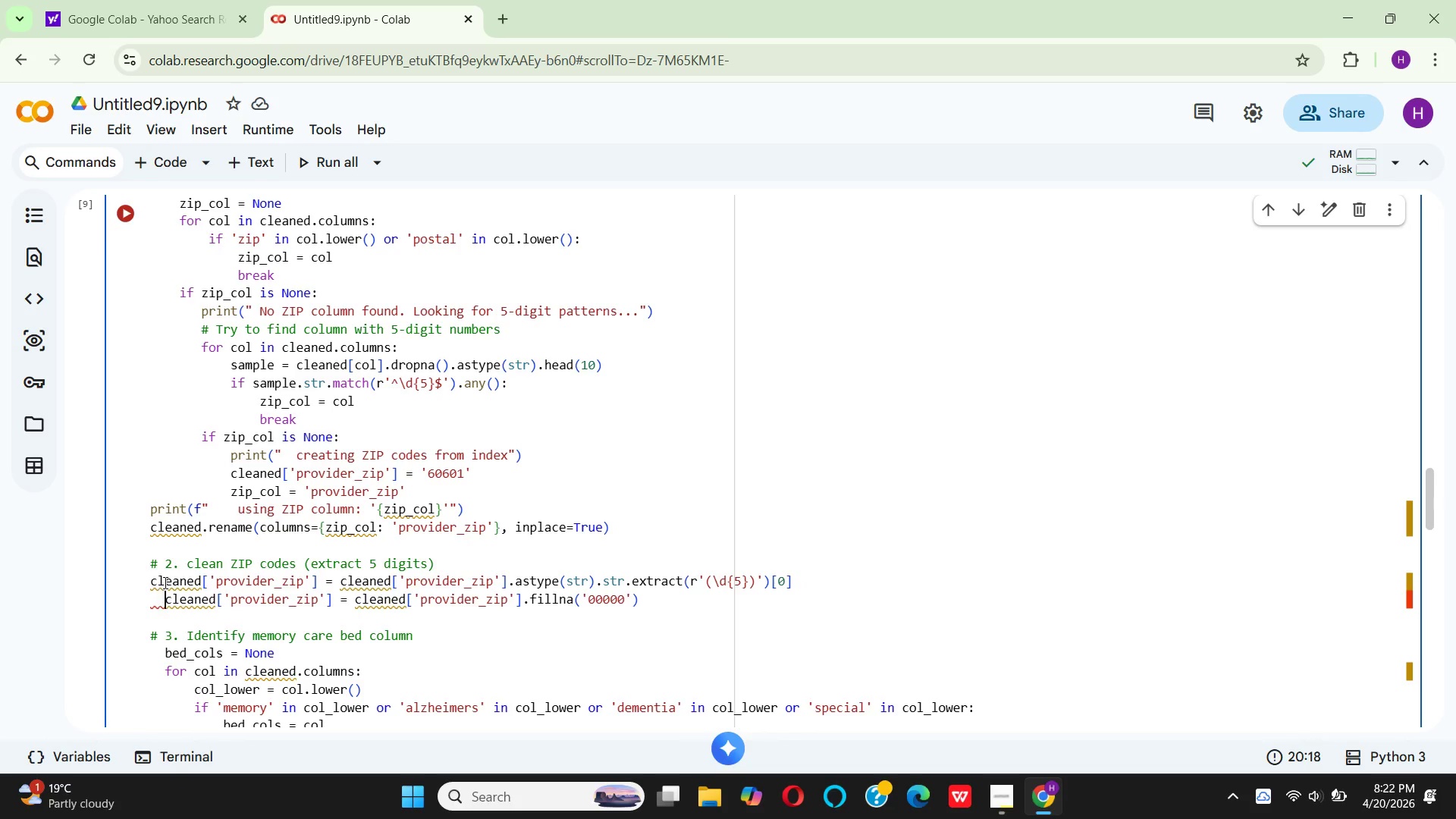 
key(ArrowRight)
 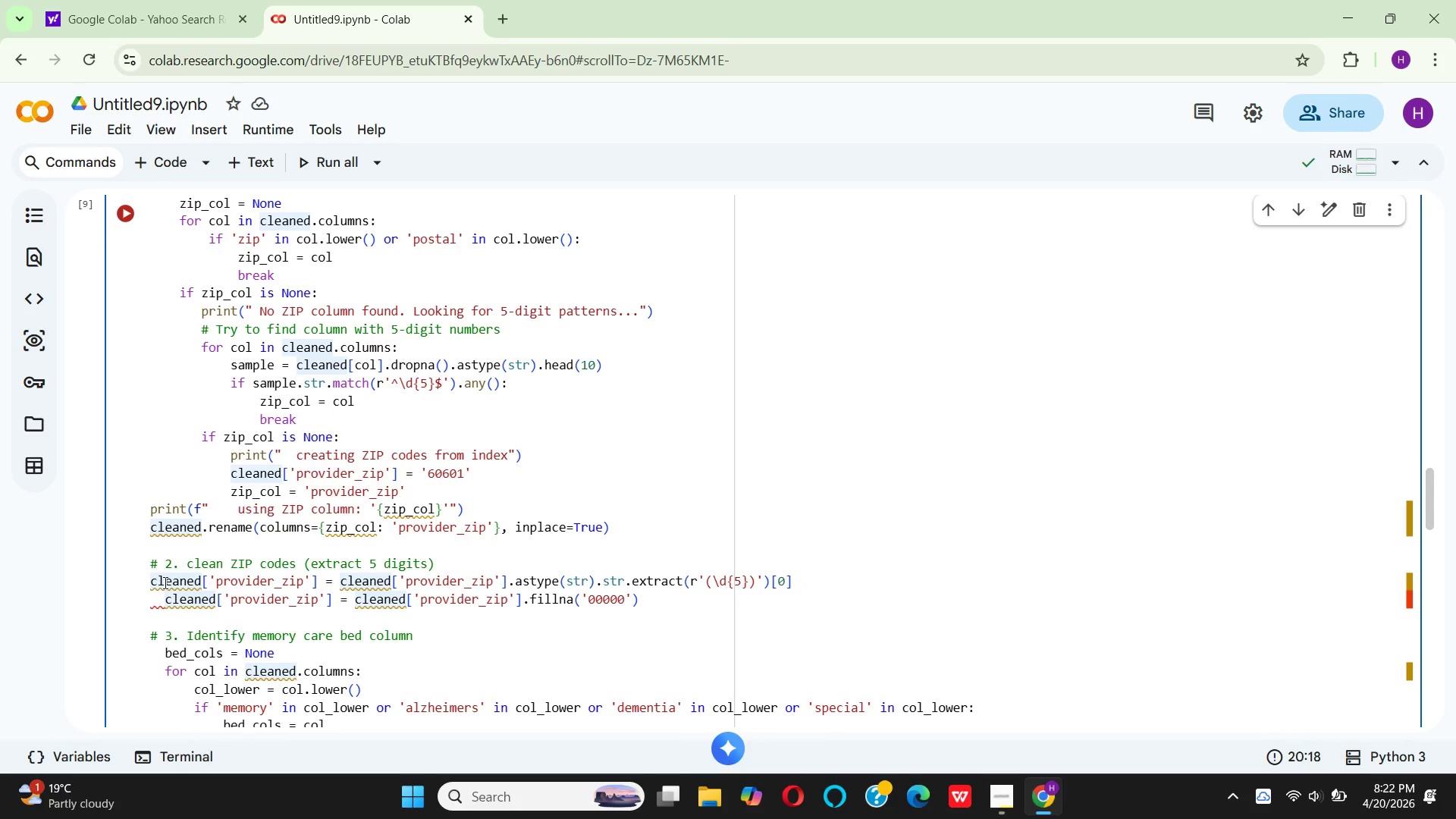 
key(Backspace)
 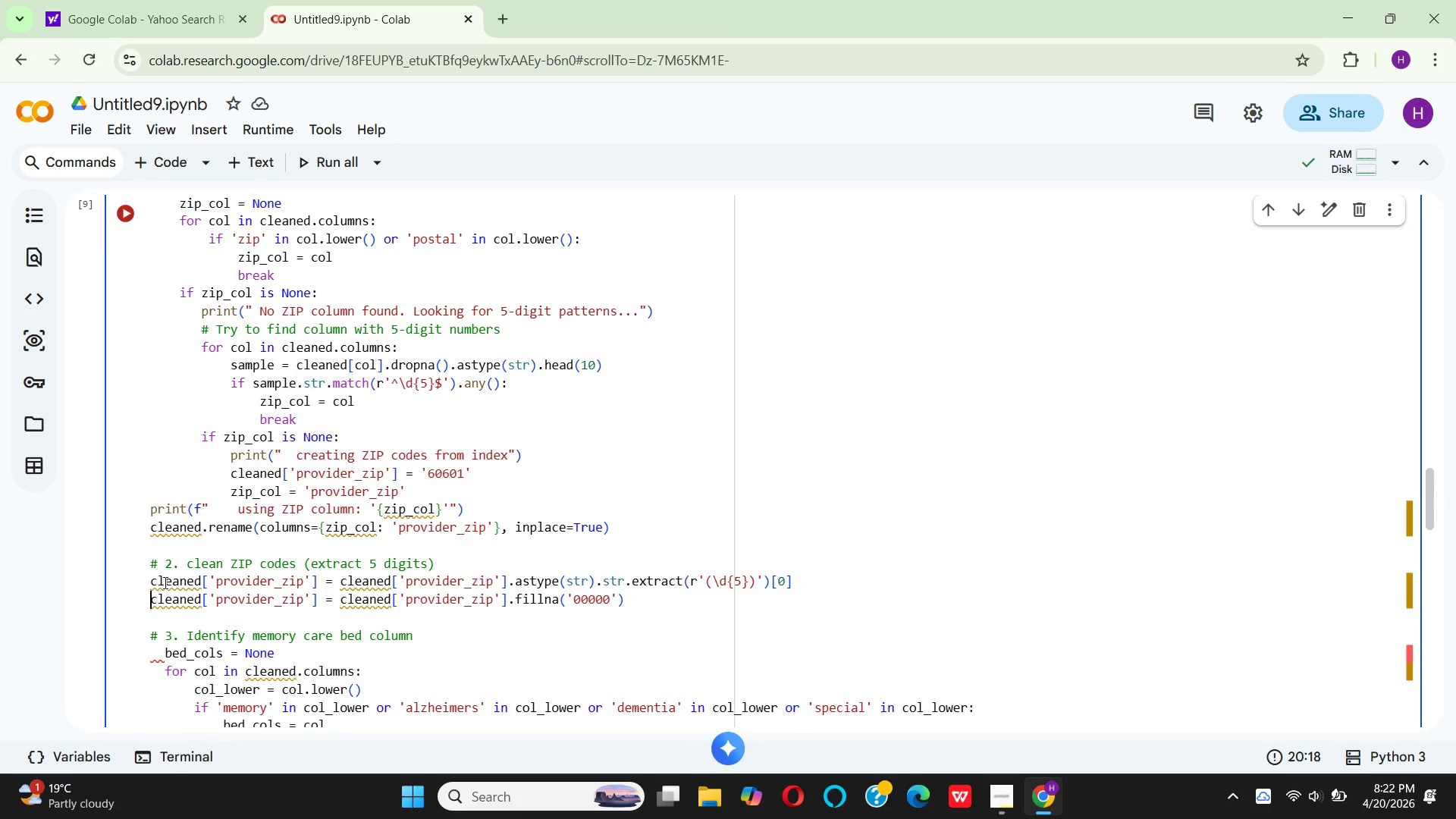 
key(ArrowDown)
 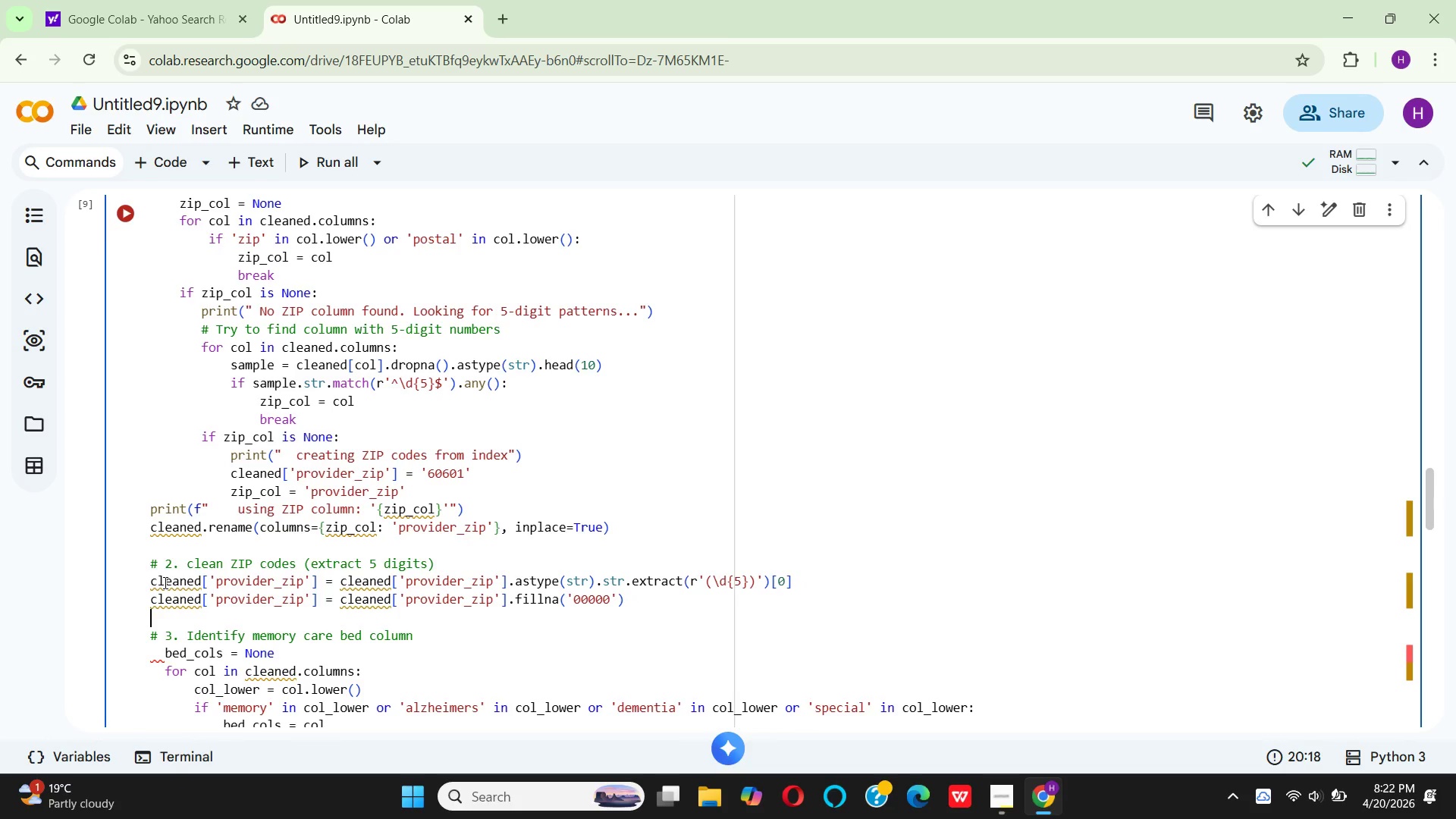 
key(ArrowDown)
 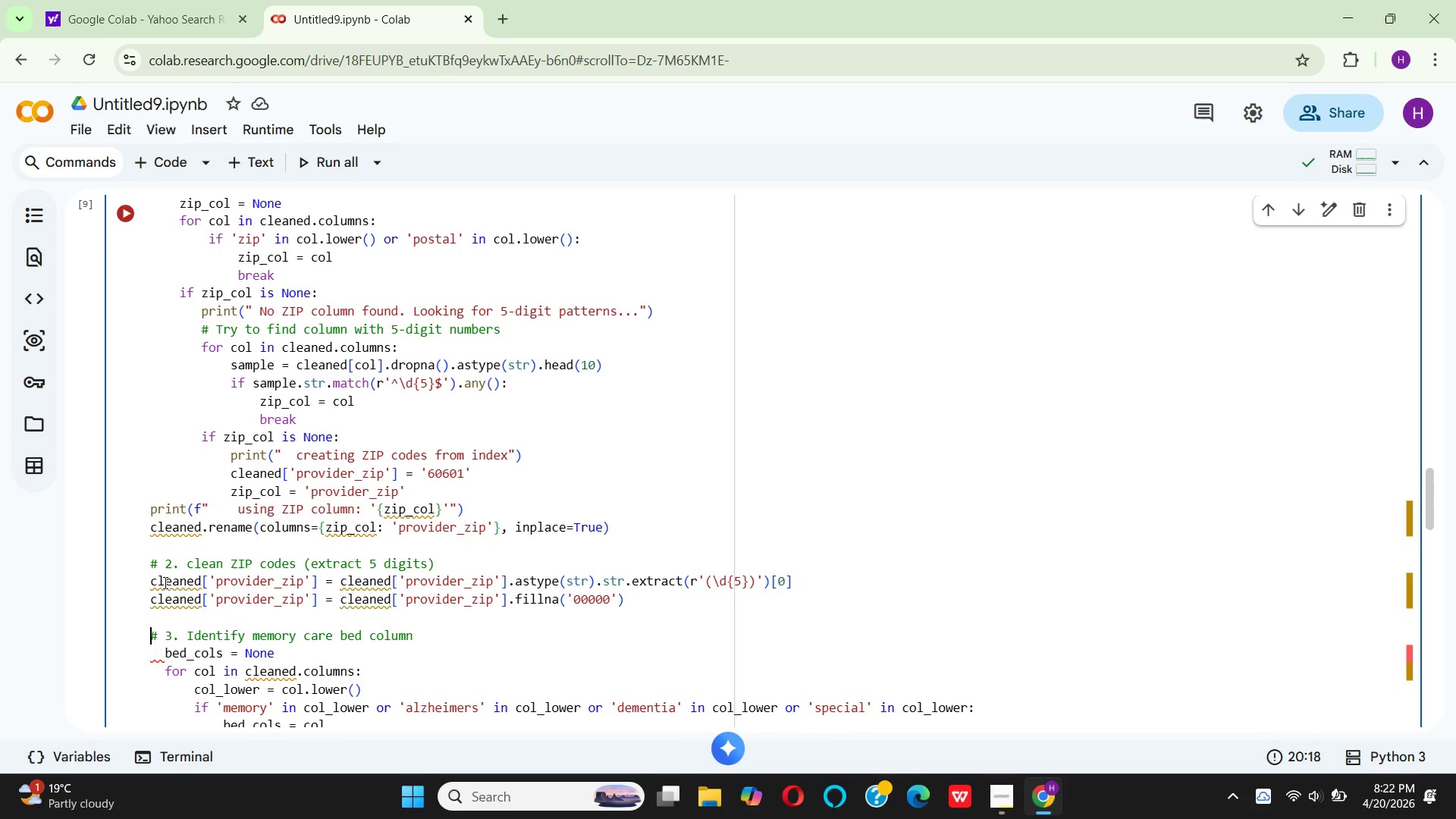 
key(ArrowDown)
 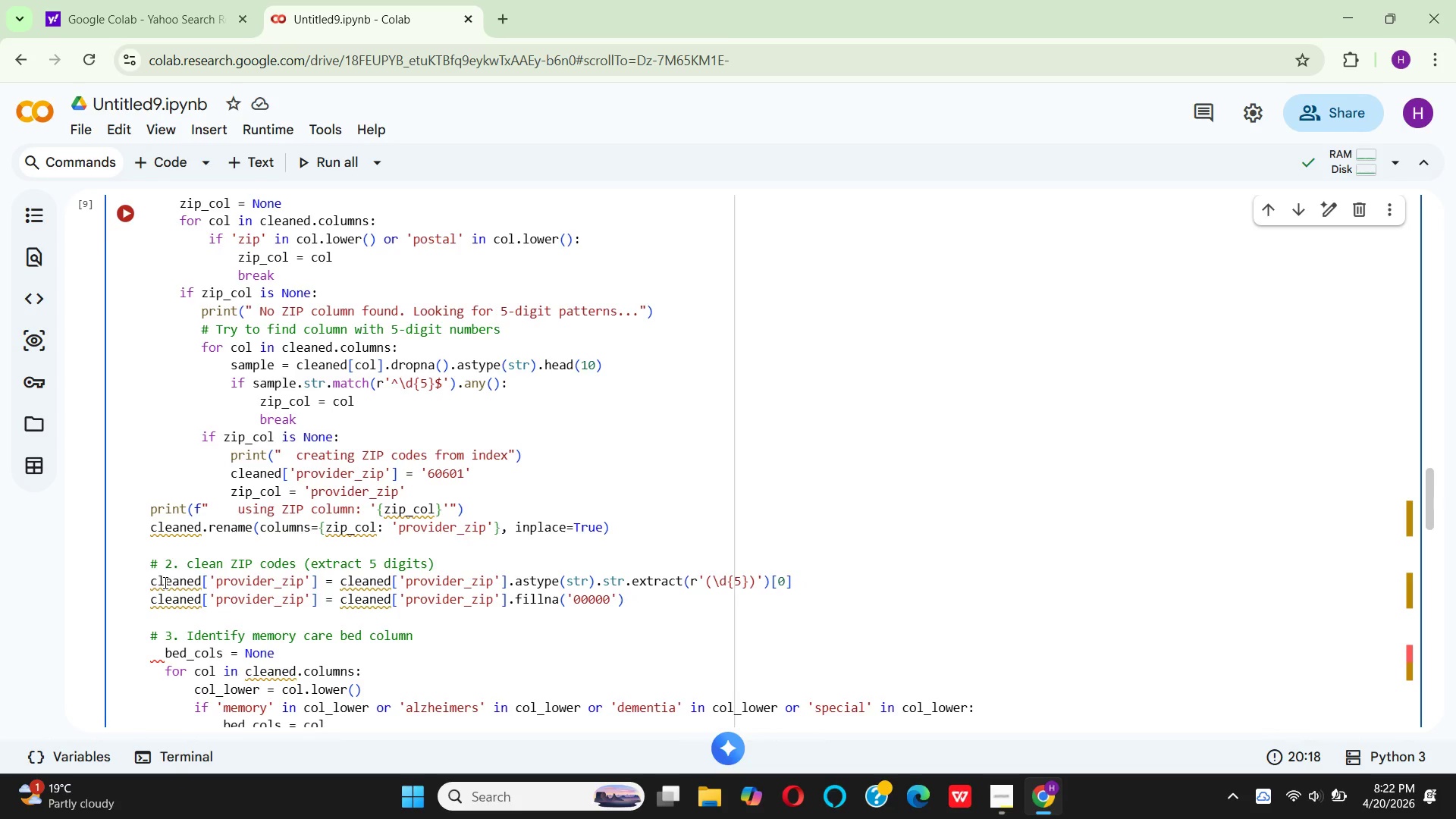 
key(ArrowRight)
 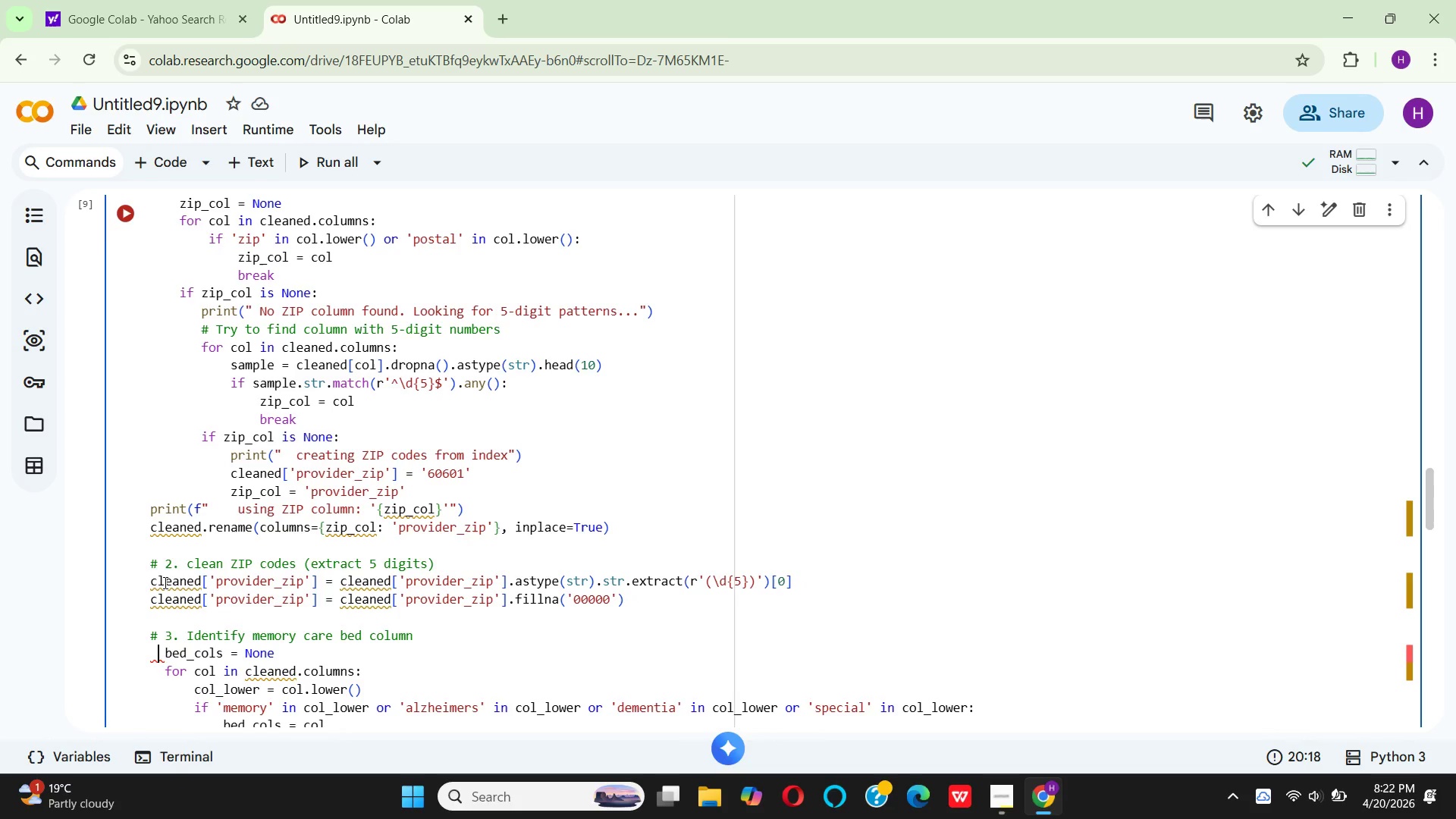 
key(ArrowRight)
 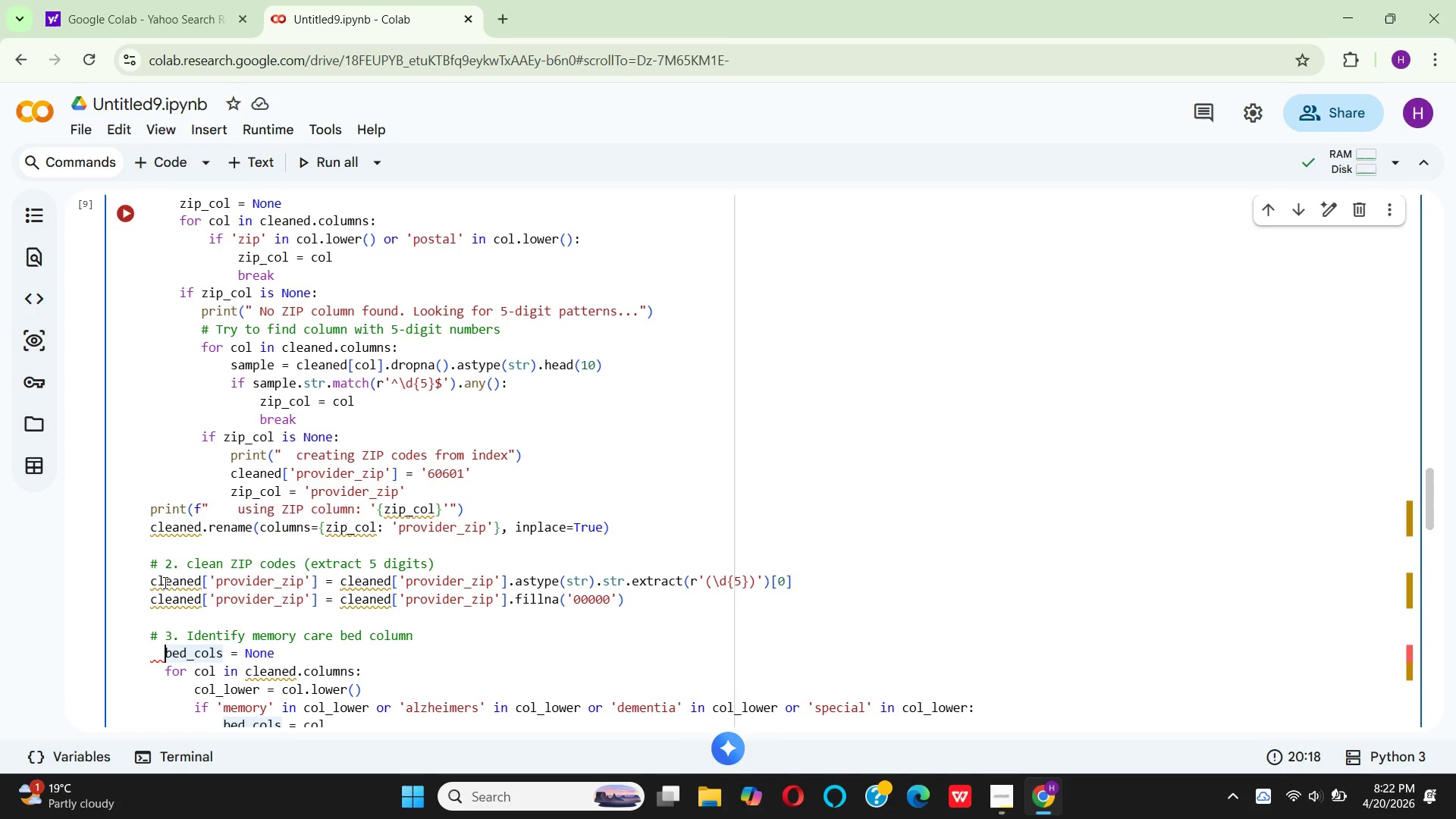 
key(Backspace)
 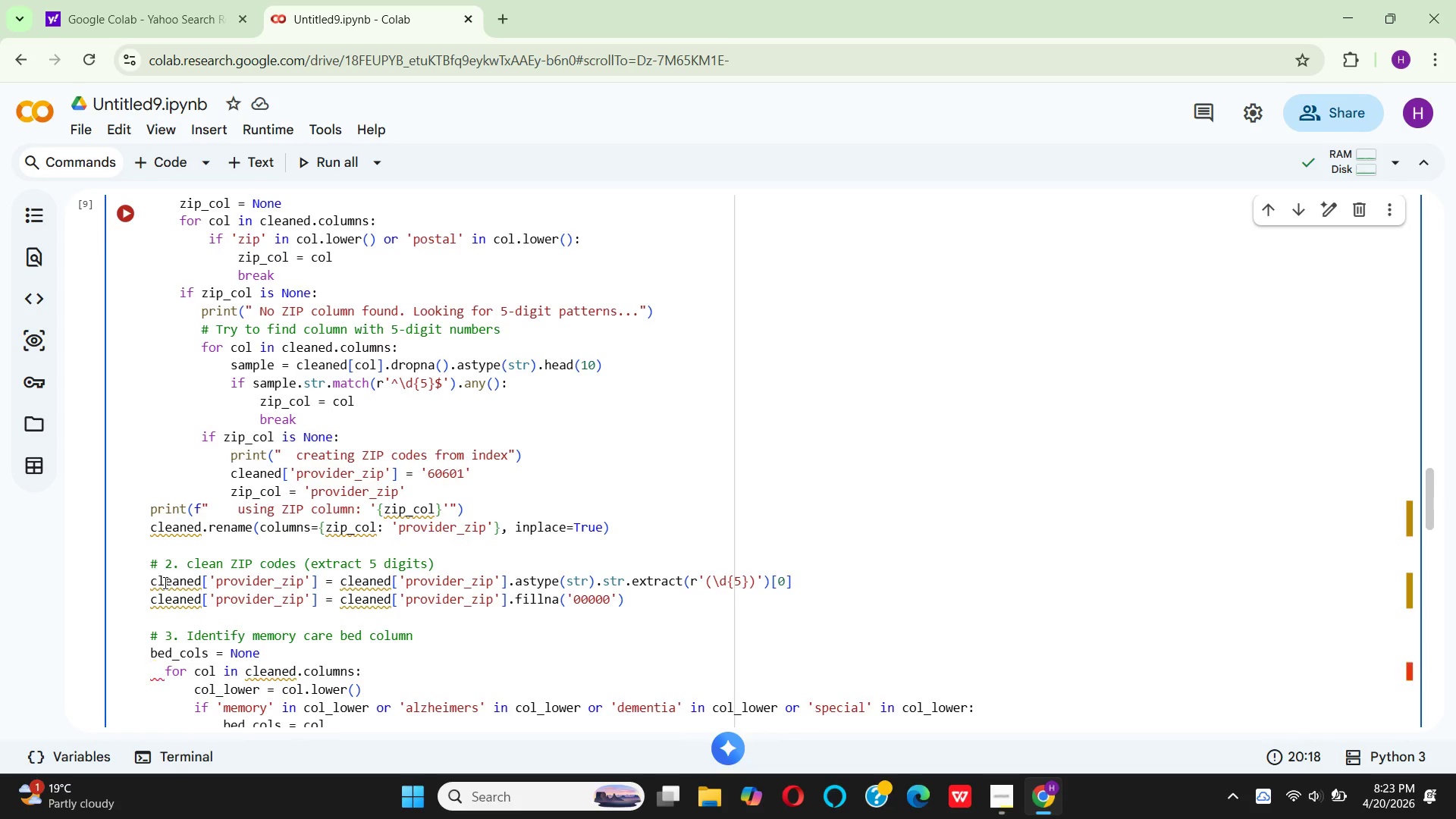 
key(ArrowDown)
 